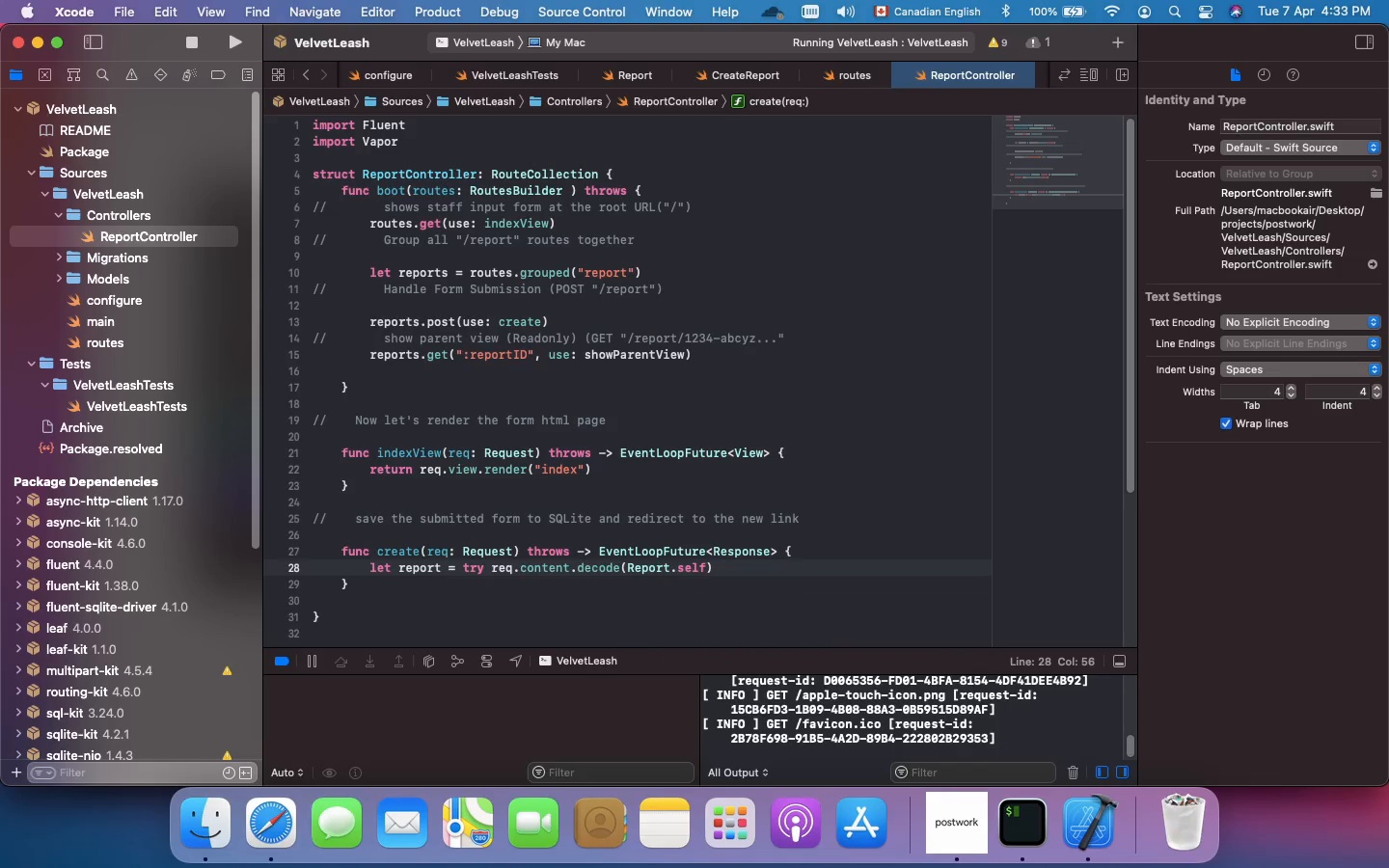 
key(ArrowRight)
 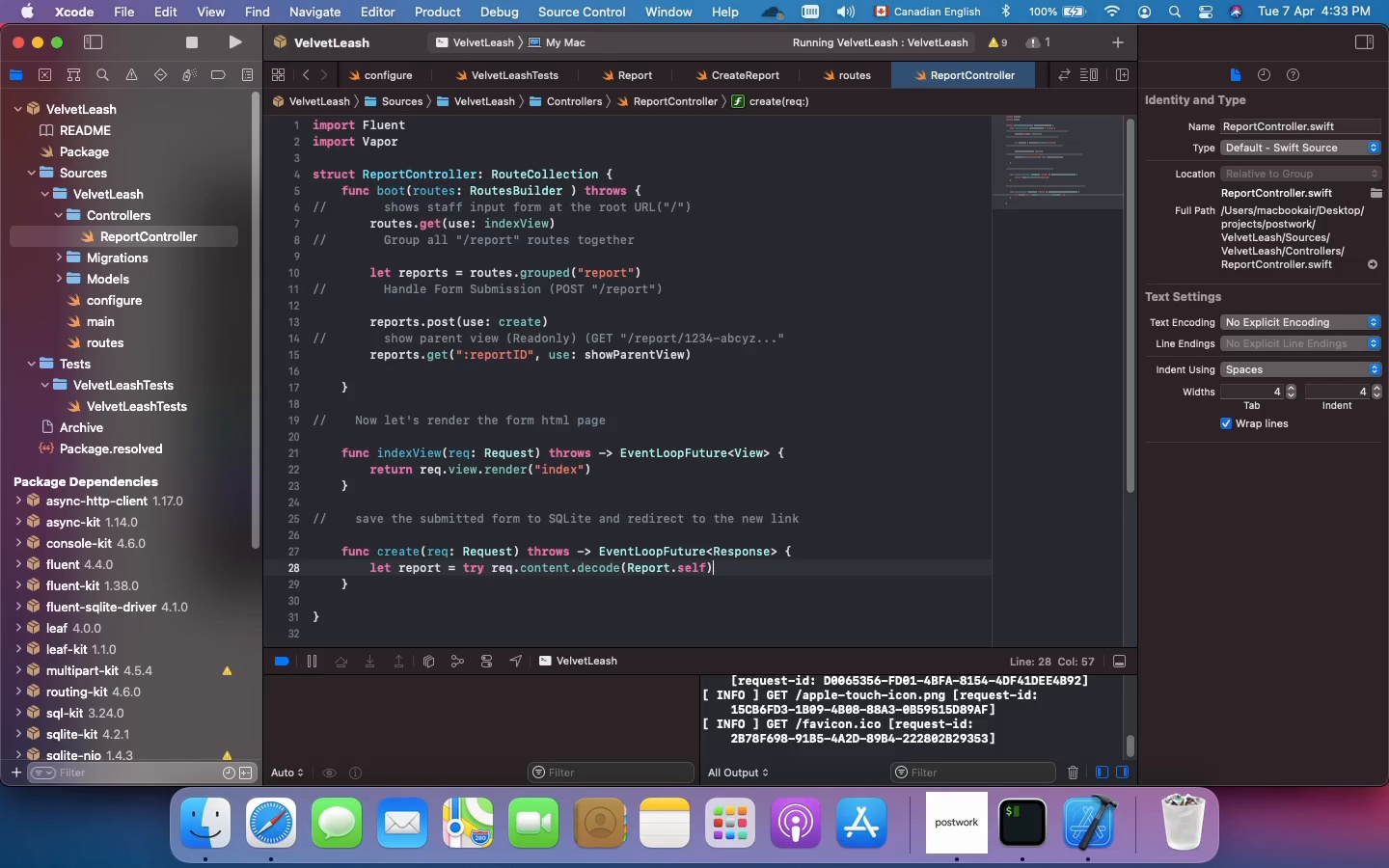 
key(Enter)
 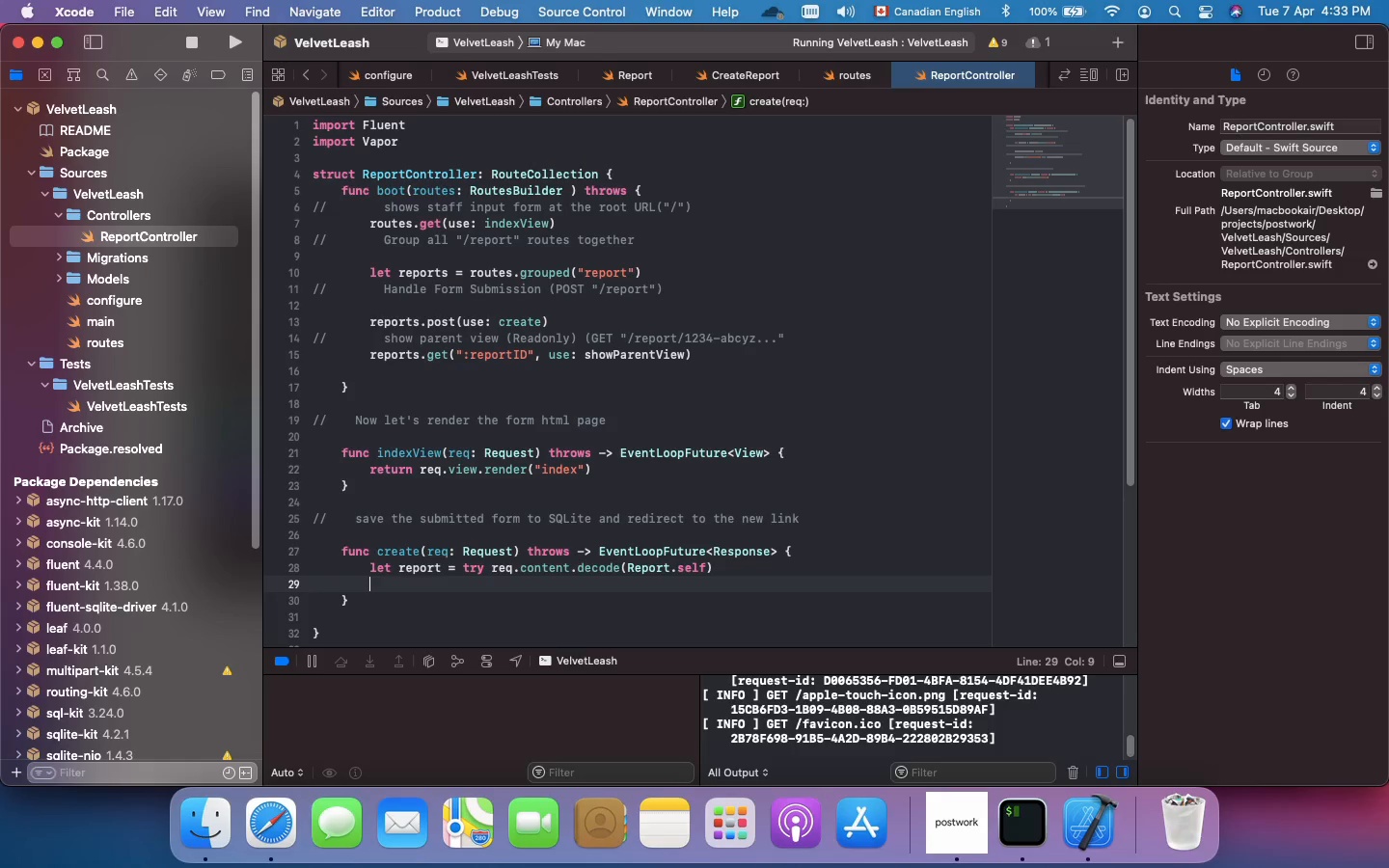 
key(Enter)
 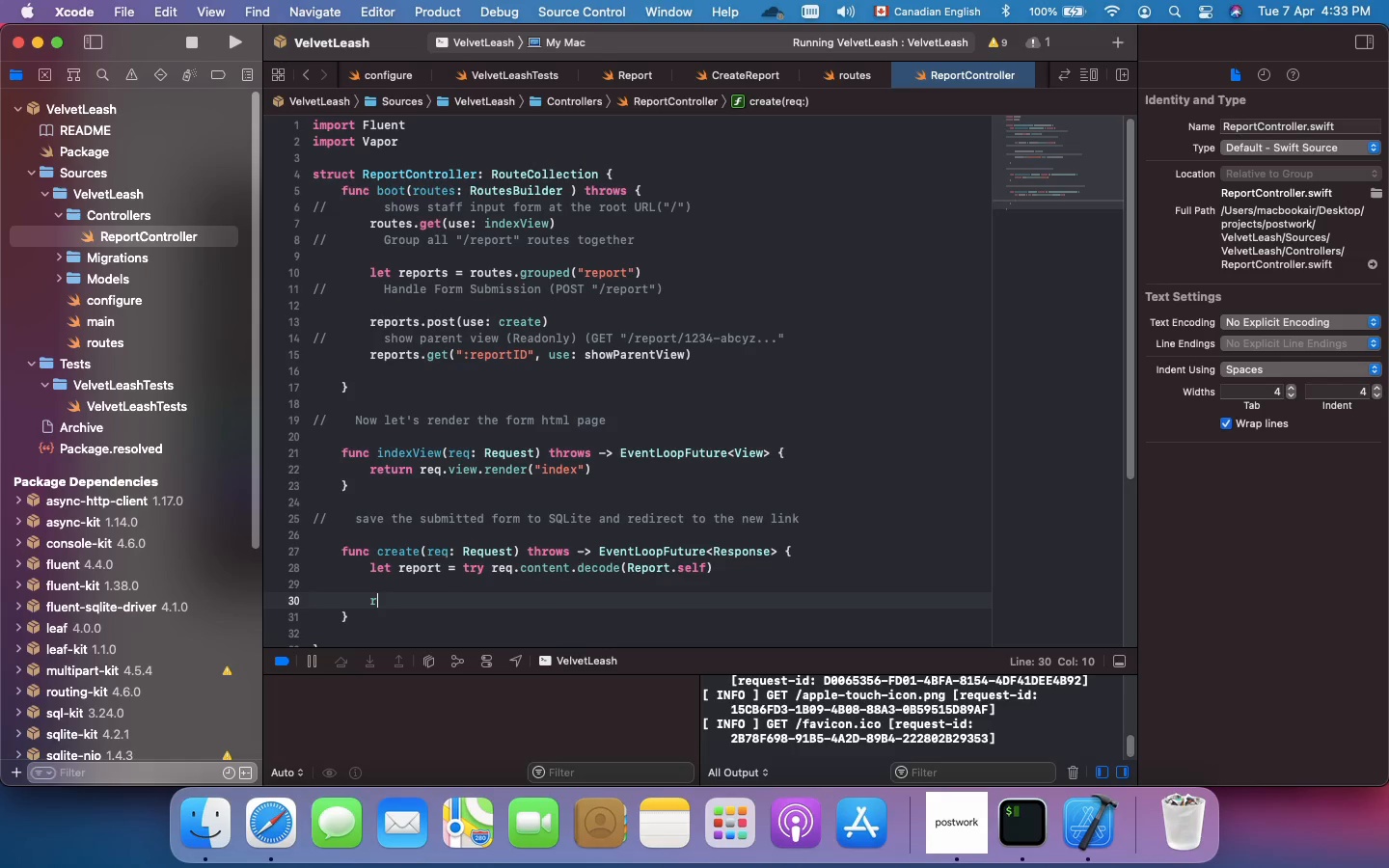 
type(return report.save)
 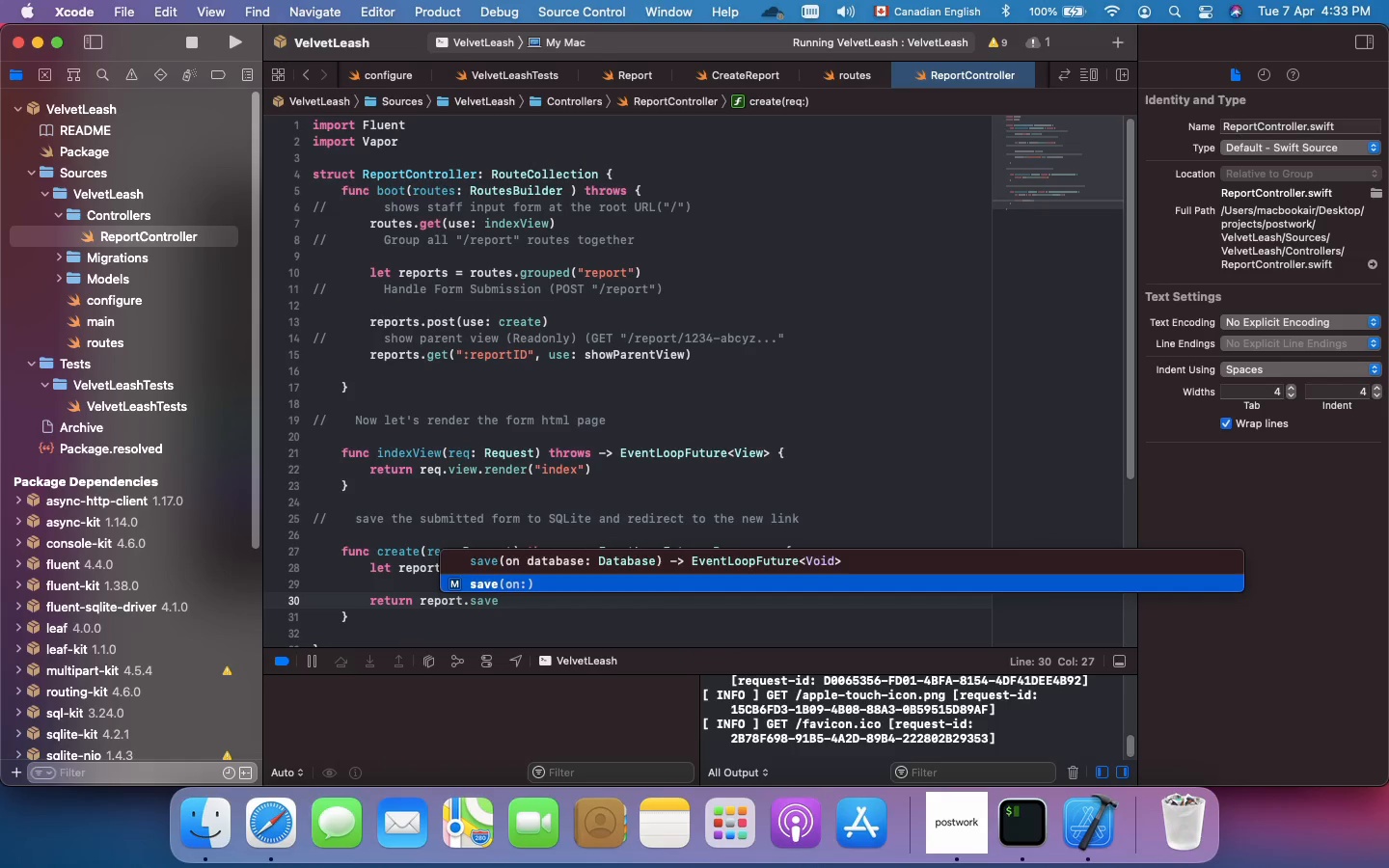 
type((on: )
 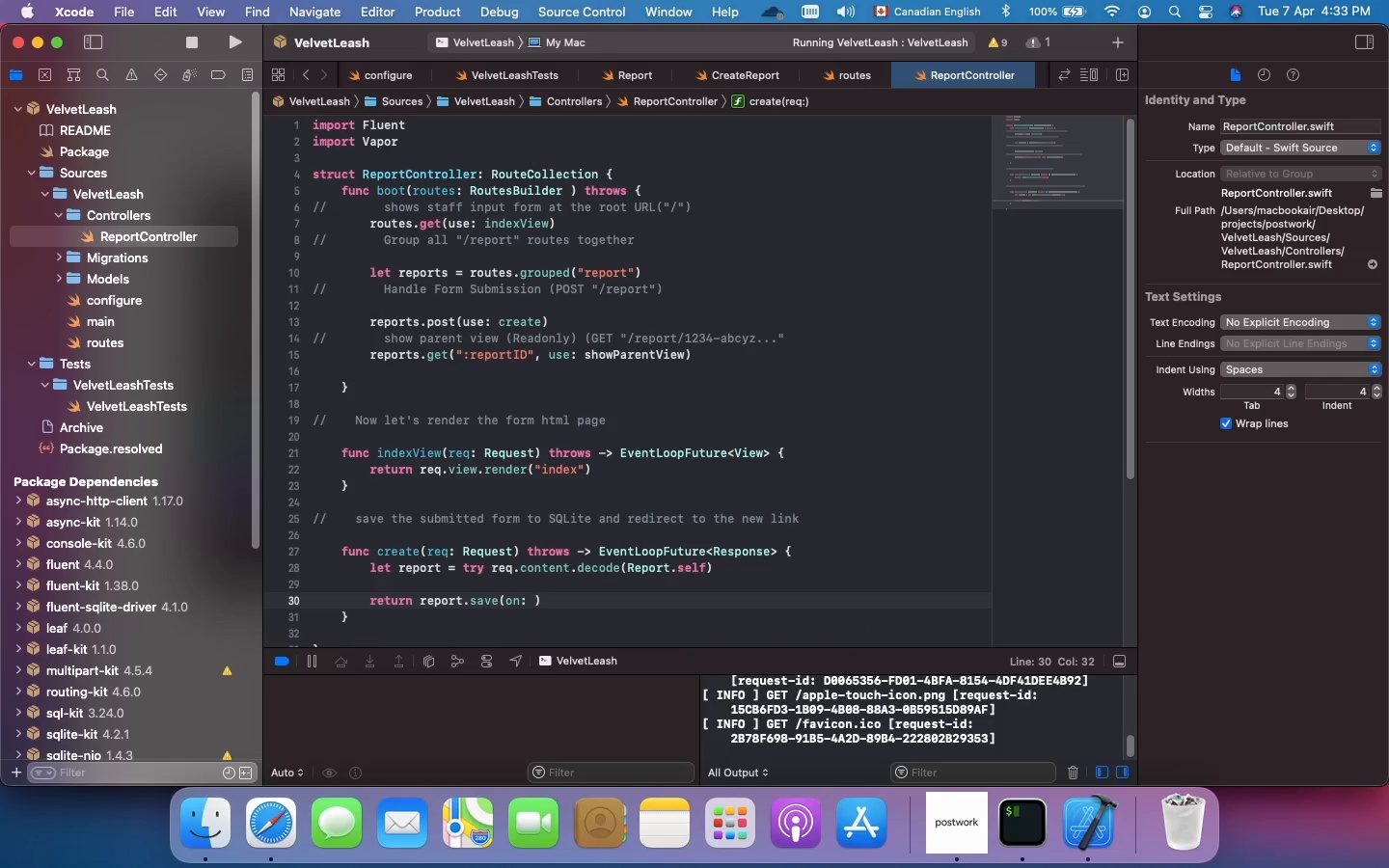 
wait(9.06)
 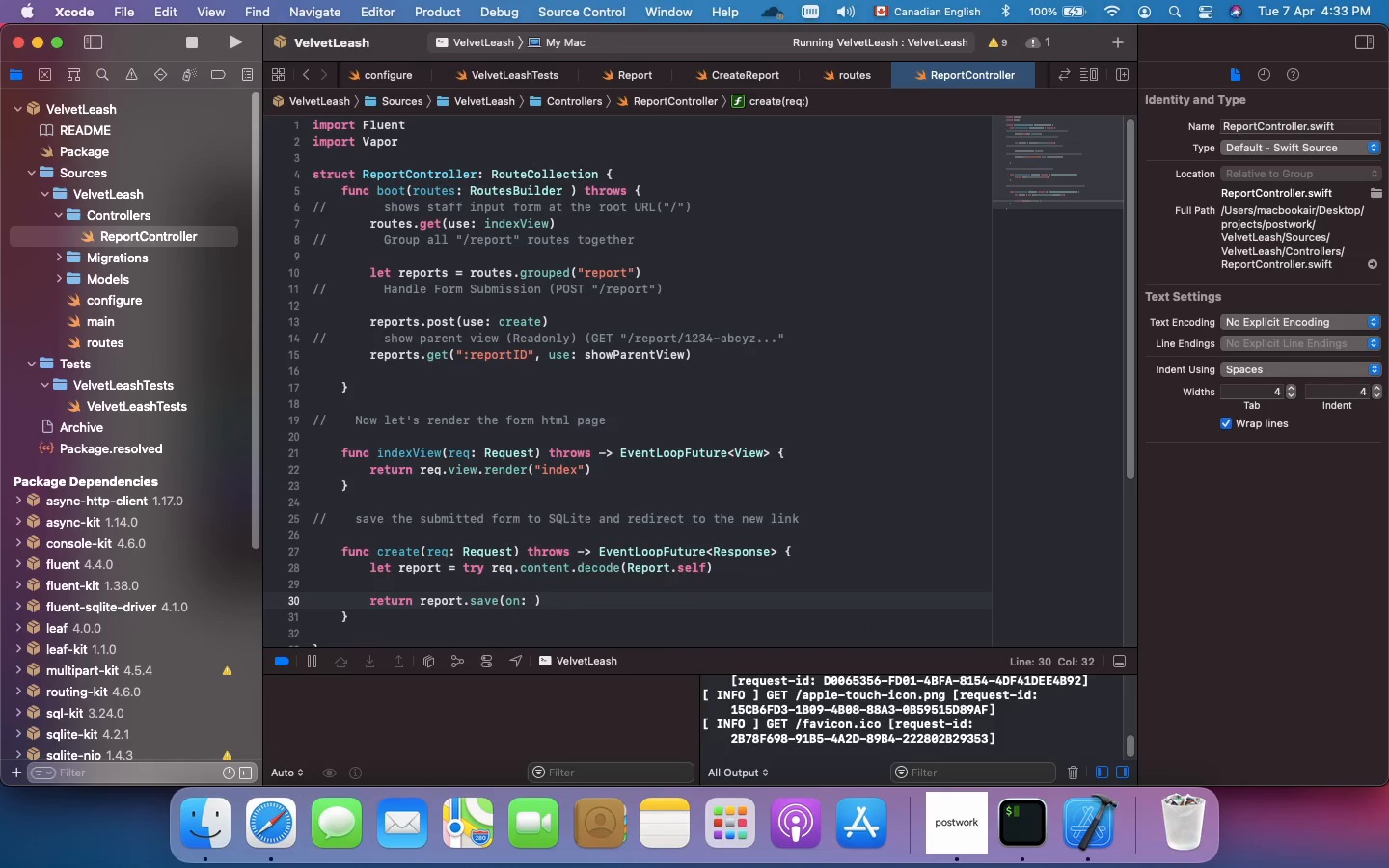 
type(req.db)
 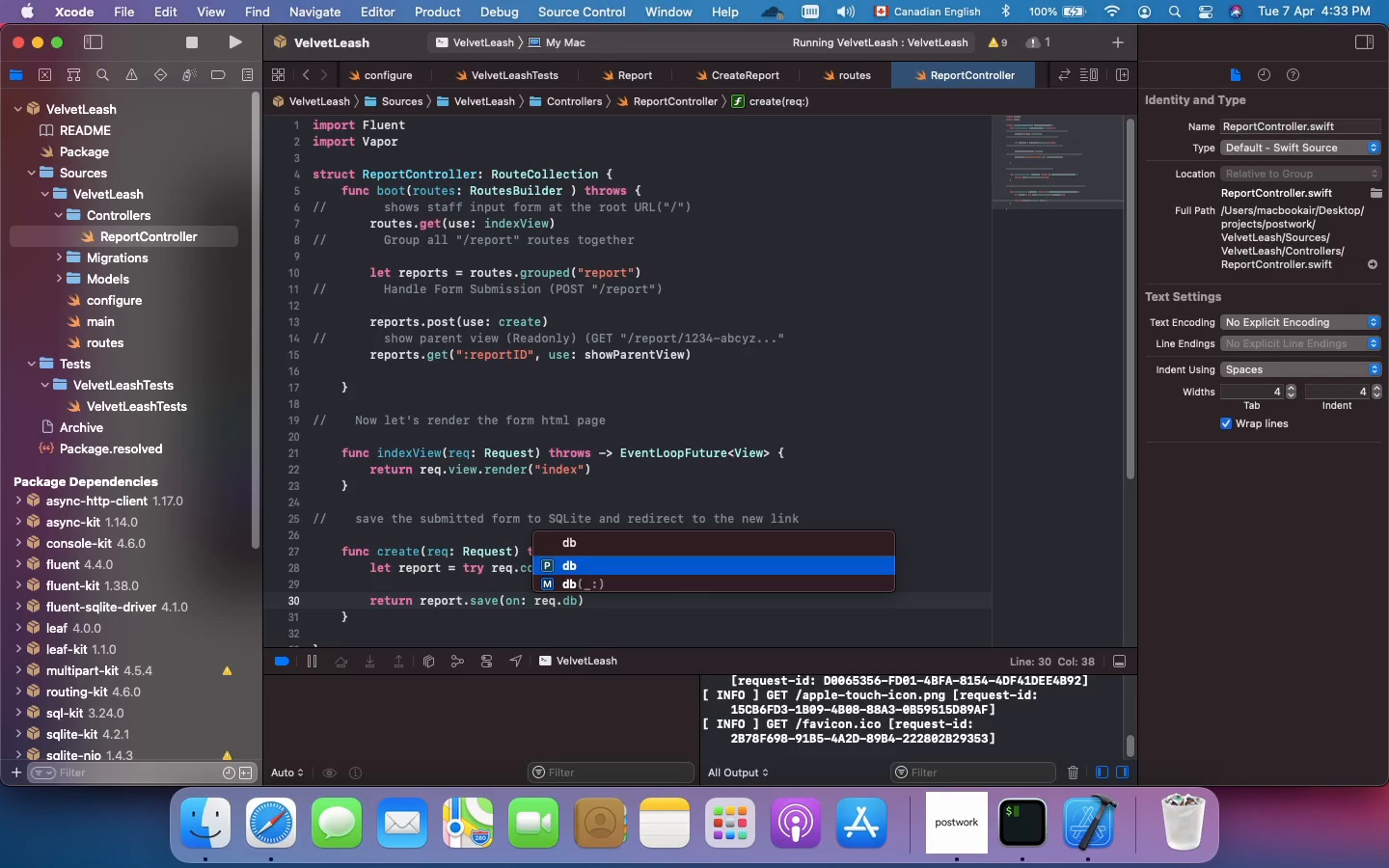 
key(Enter)
 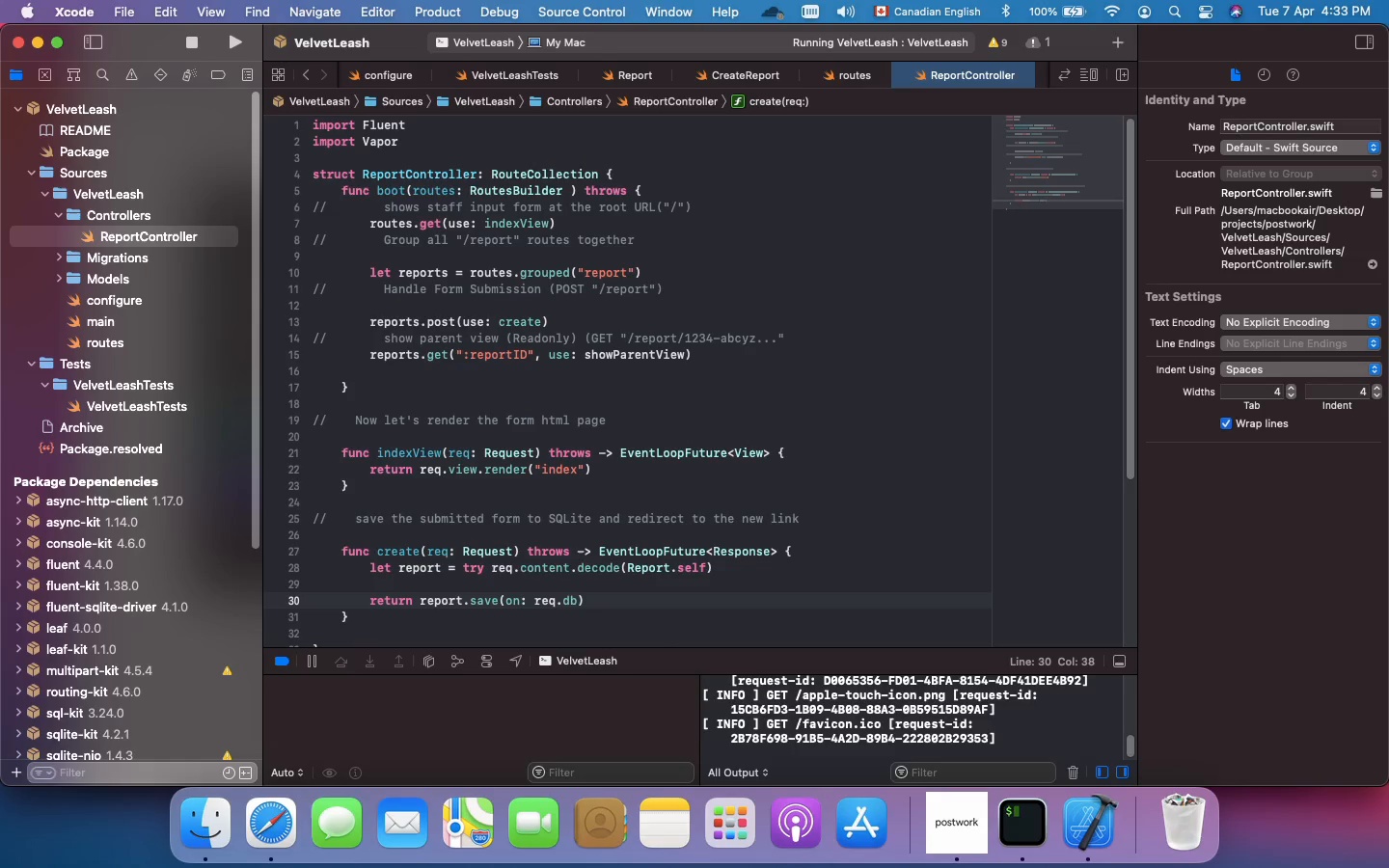 
key(ArrowRight)
 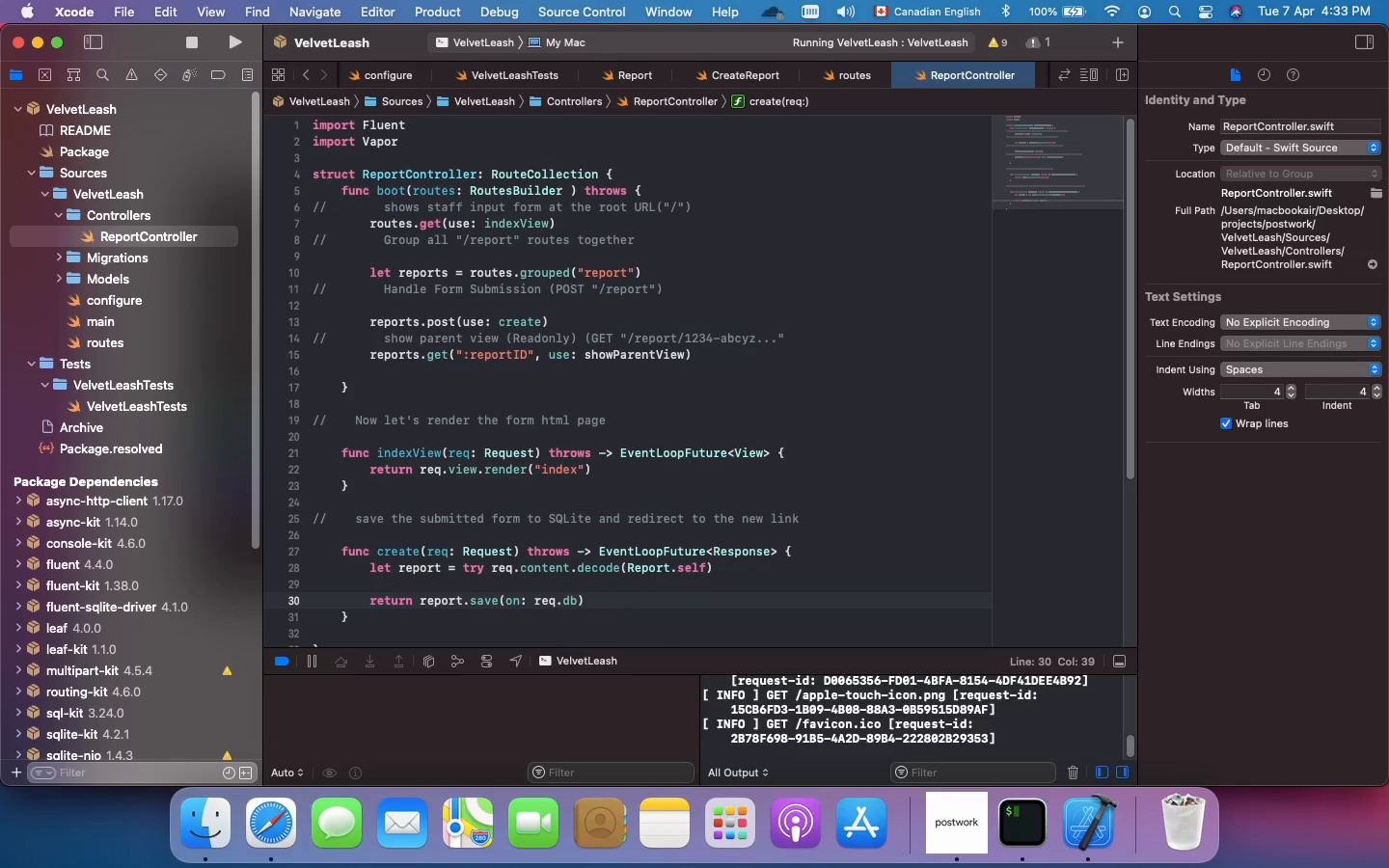 
type(.flat)
 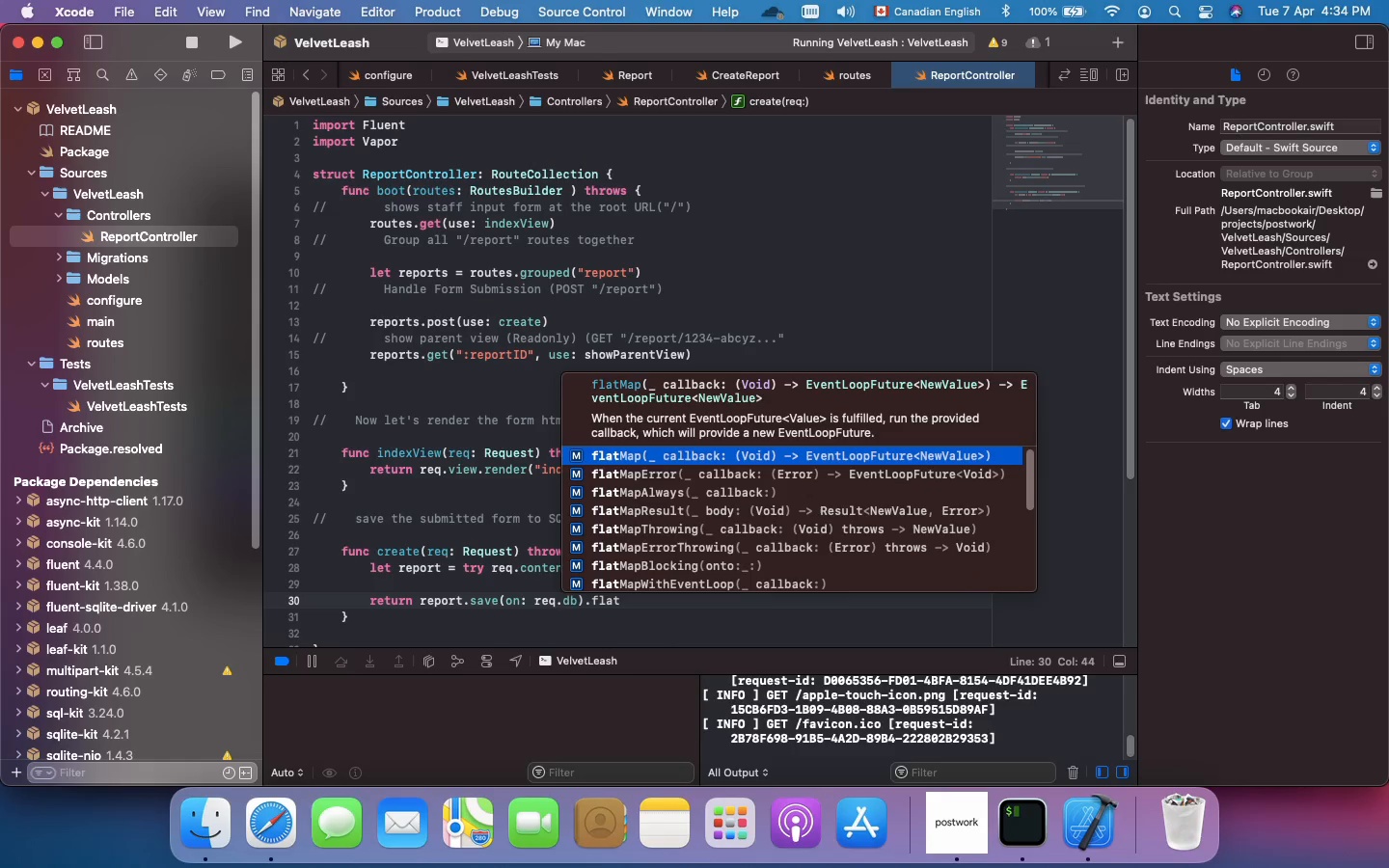 
wait(5.61)
 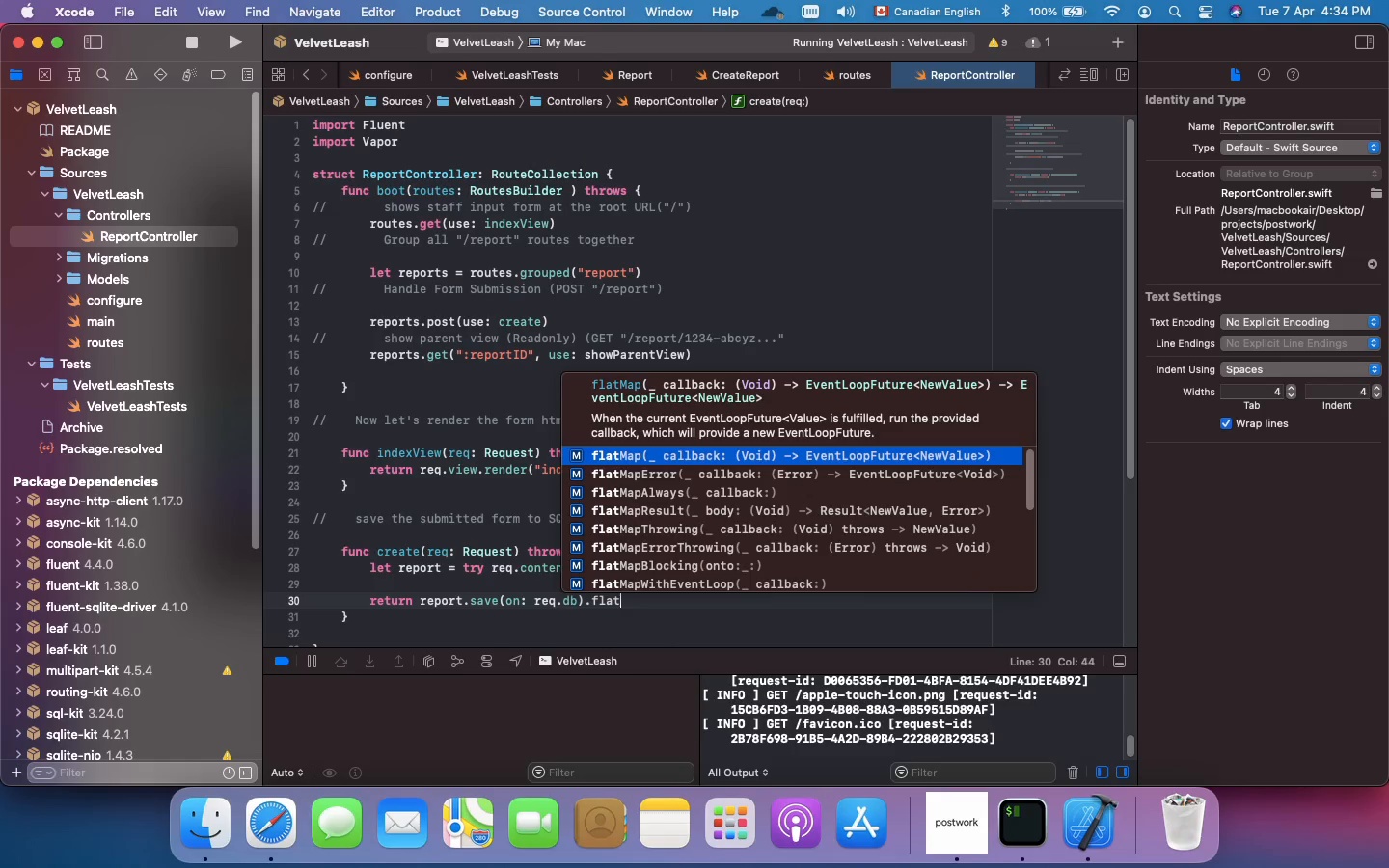 
type(MapThrowing {)
 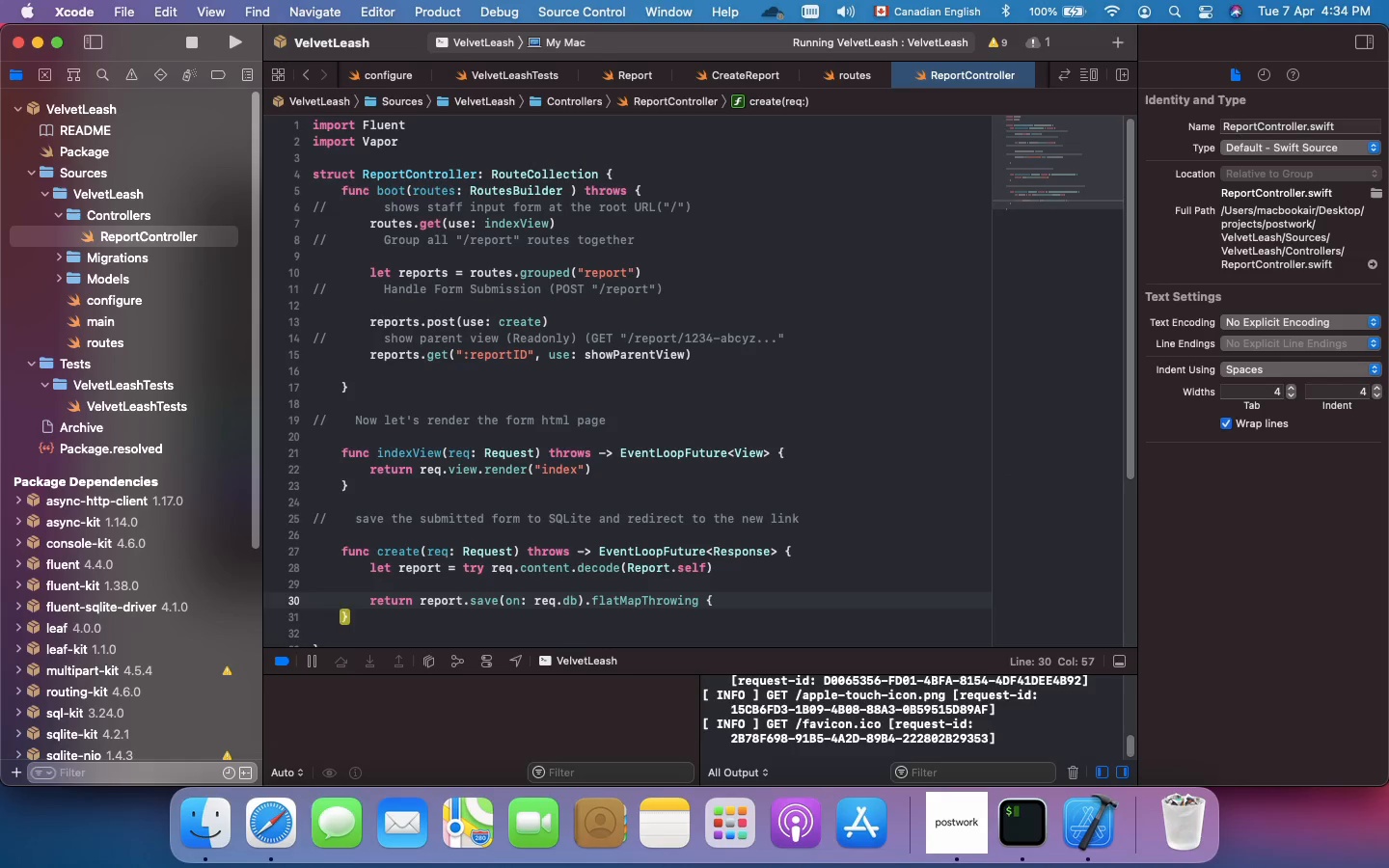 
 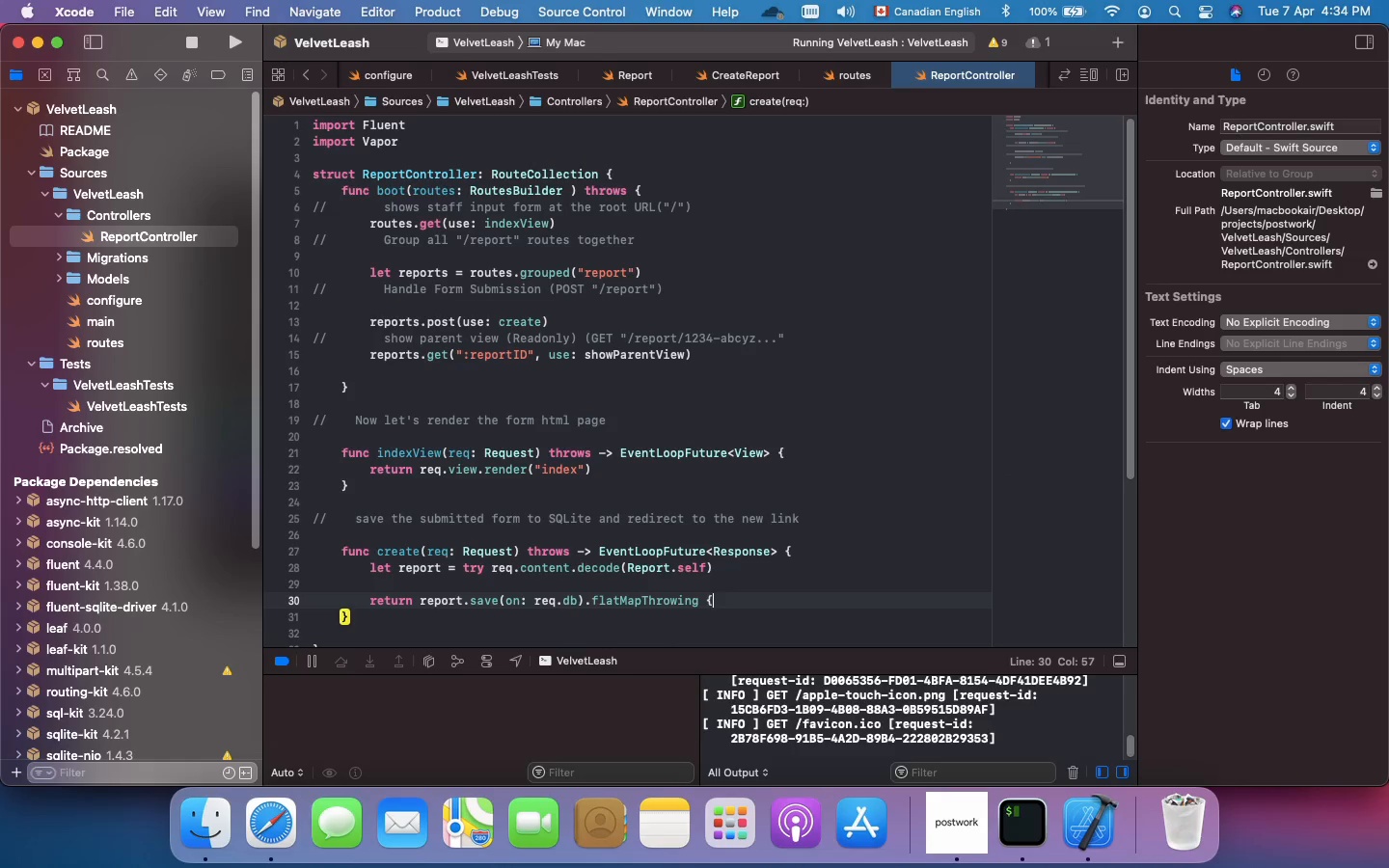 
key(Enter)
 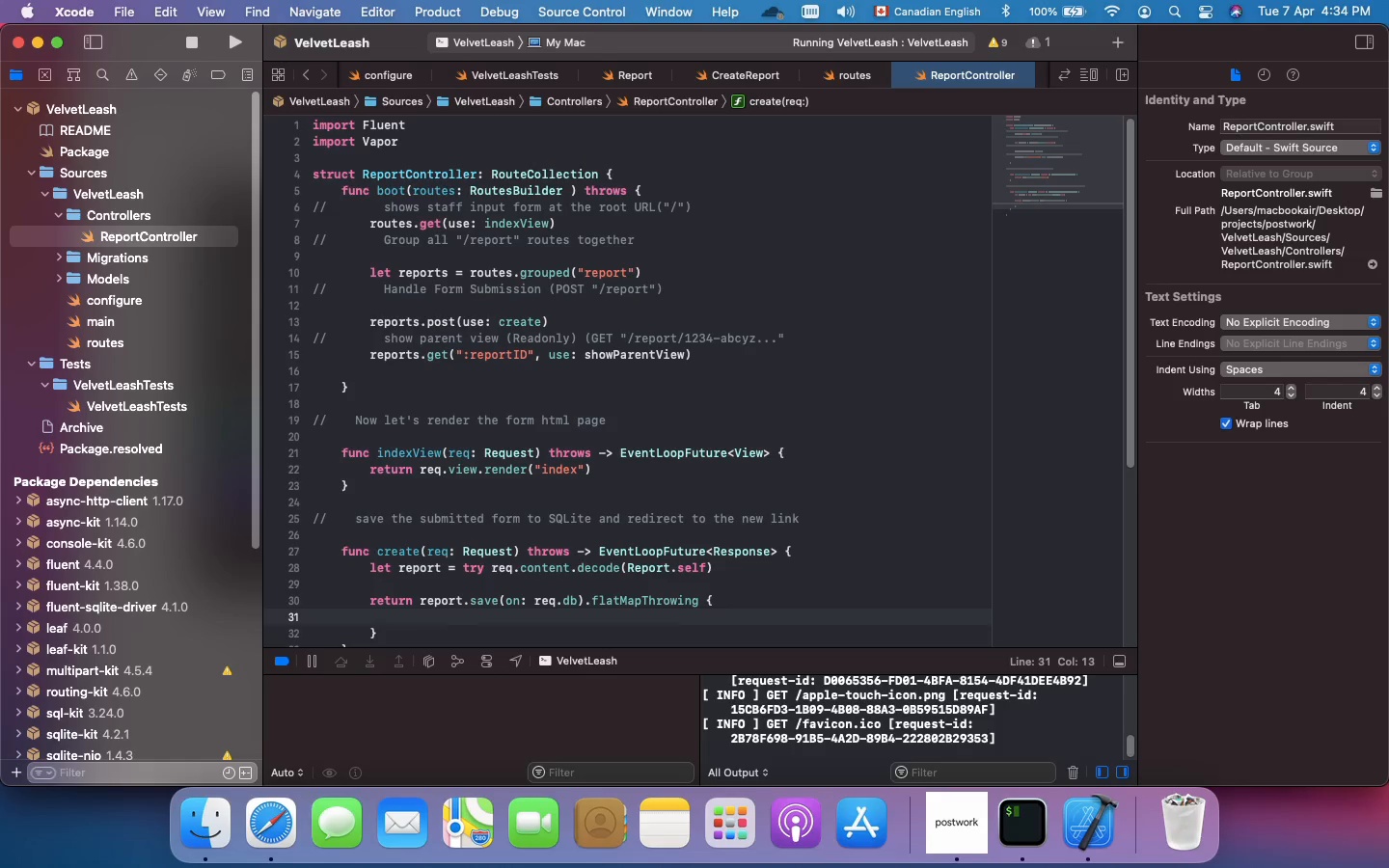 
wait(5.59)
 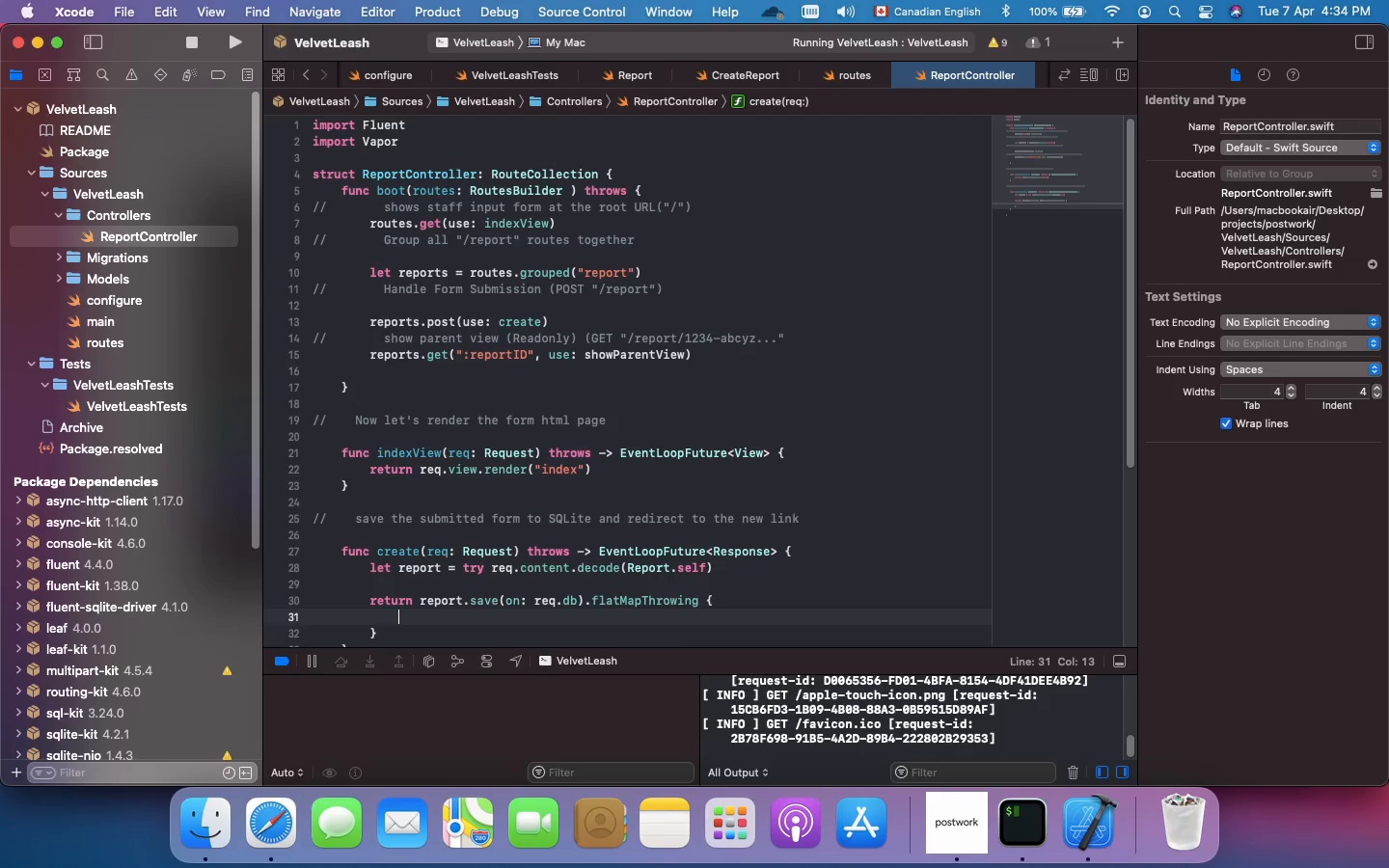 
type(guard let id = report.id)
 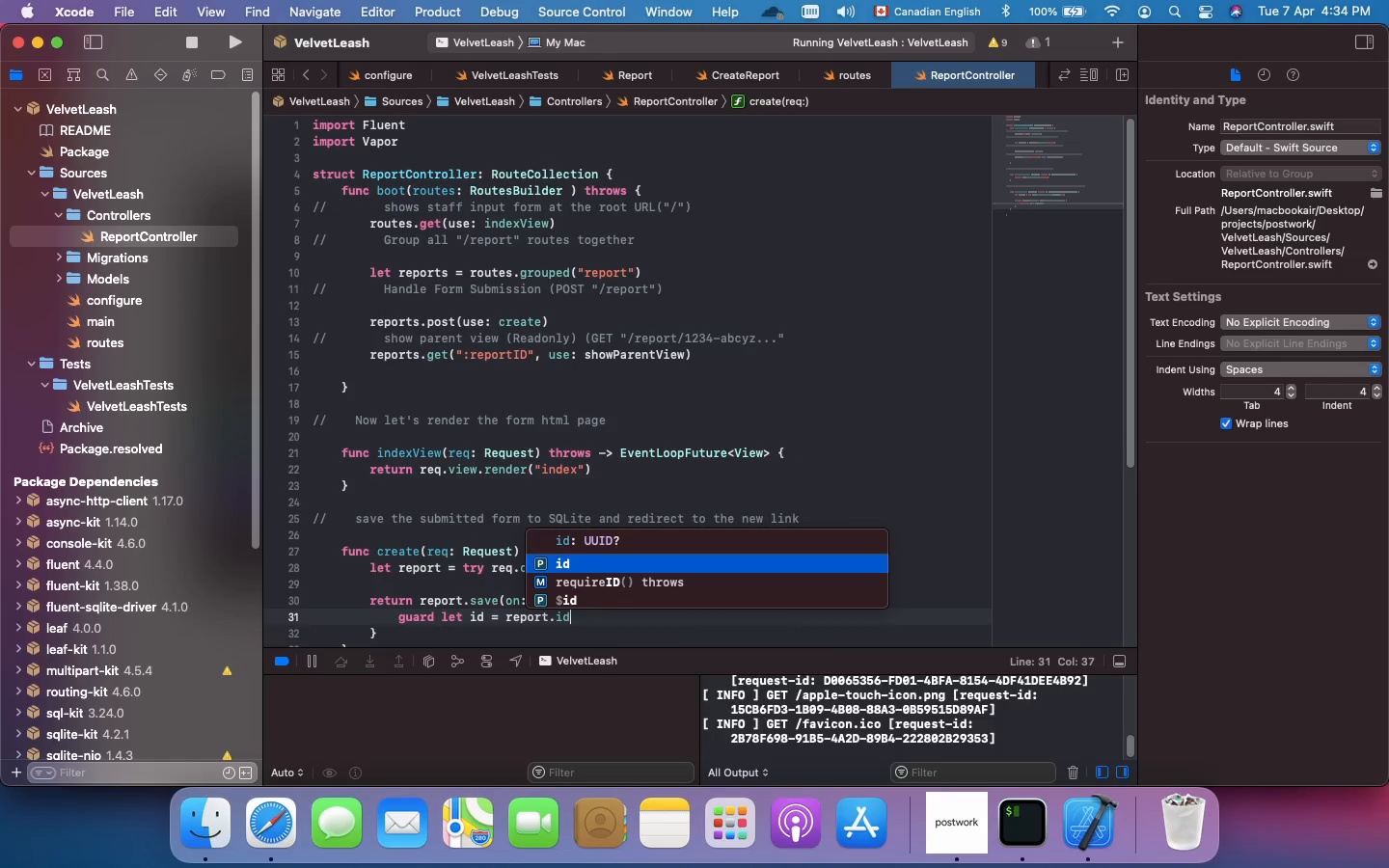 
key(Enter)
 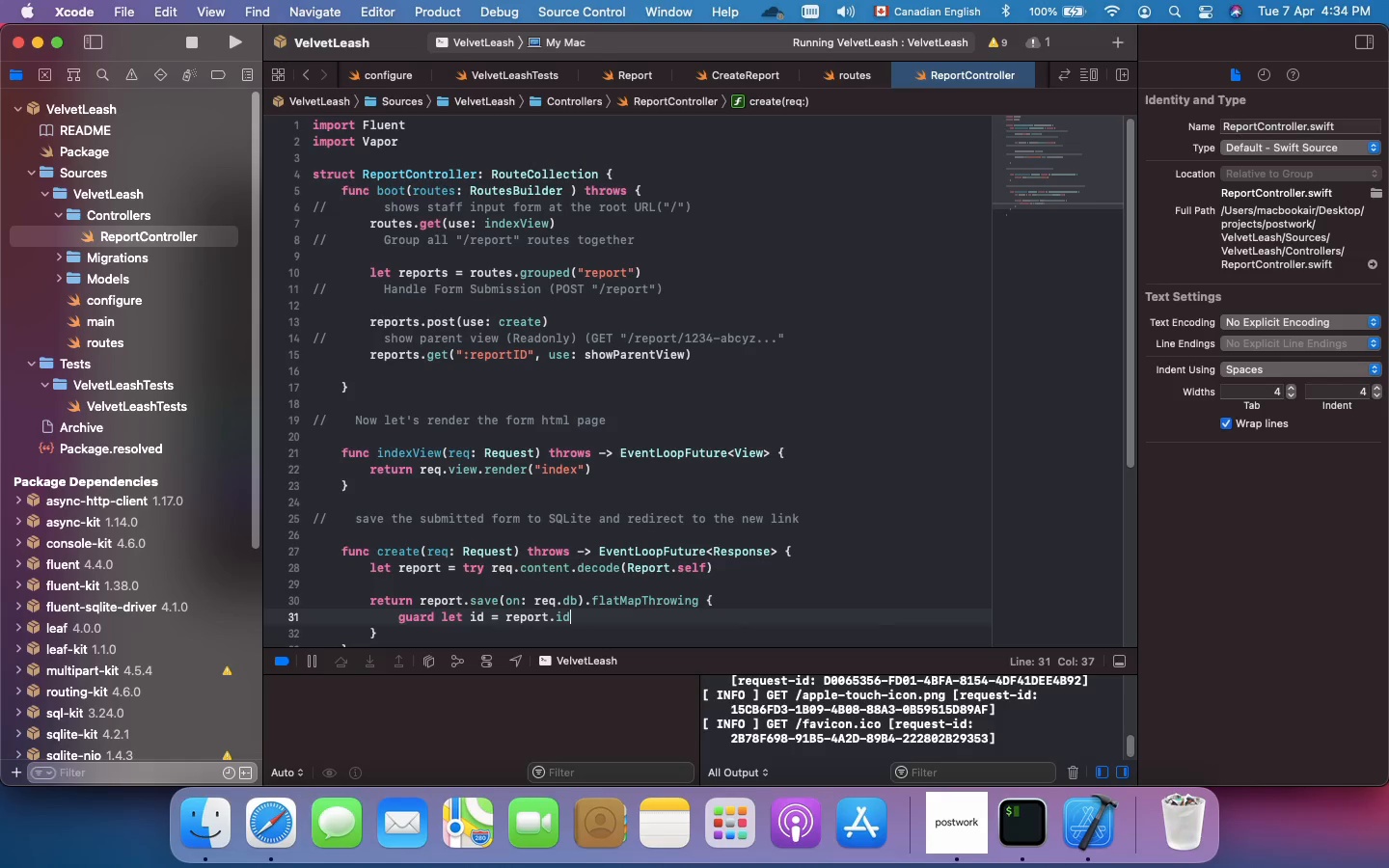 
key(ArrowDown)
 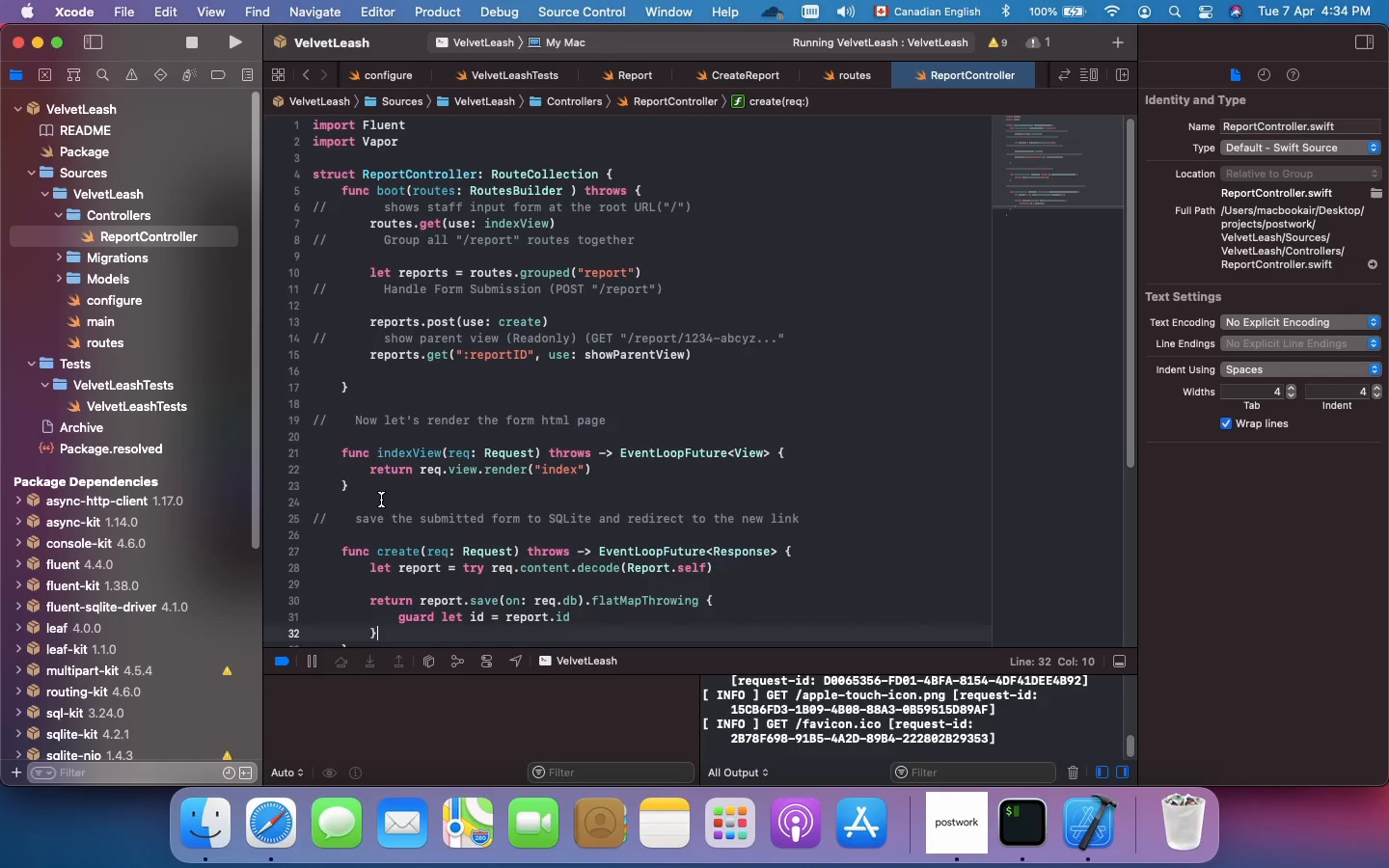 
scroll: coordinate [381, 500], scroll_direction: down, amount: 6.0
 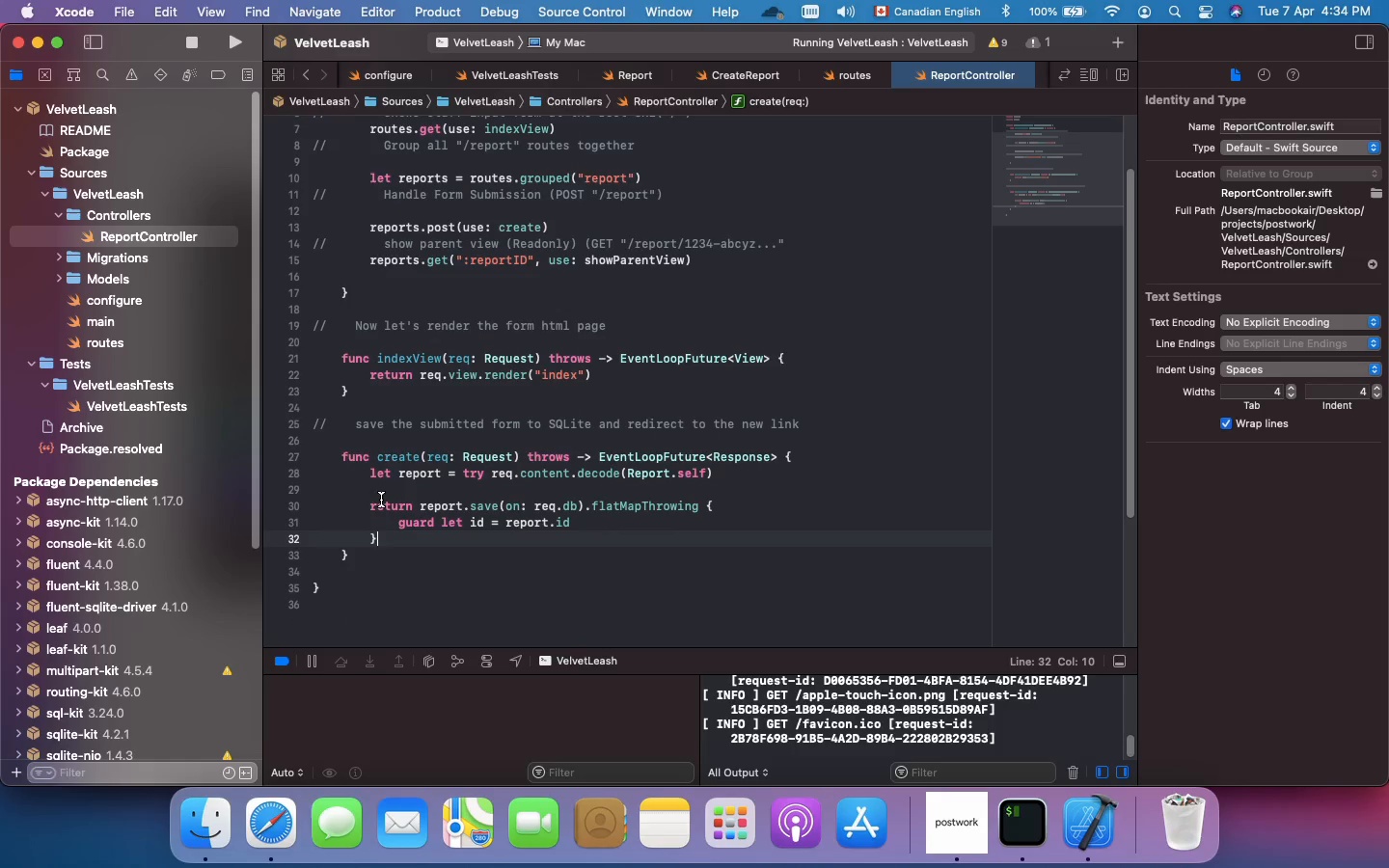 
type(else{)
 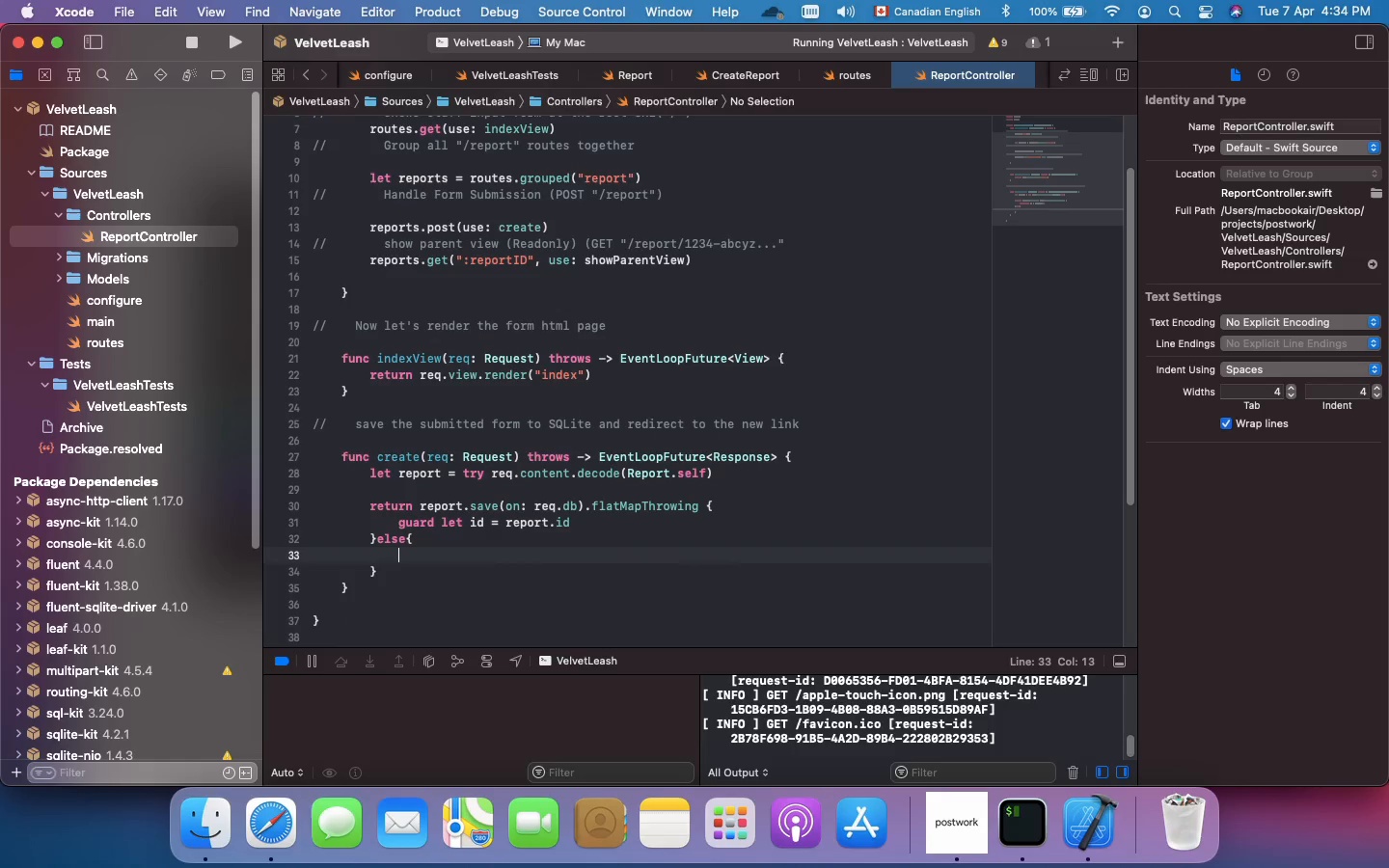 
 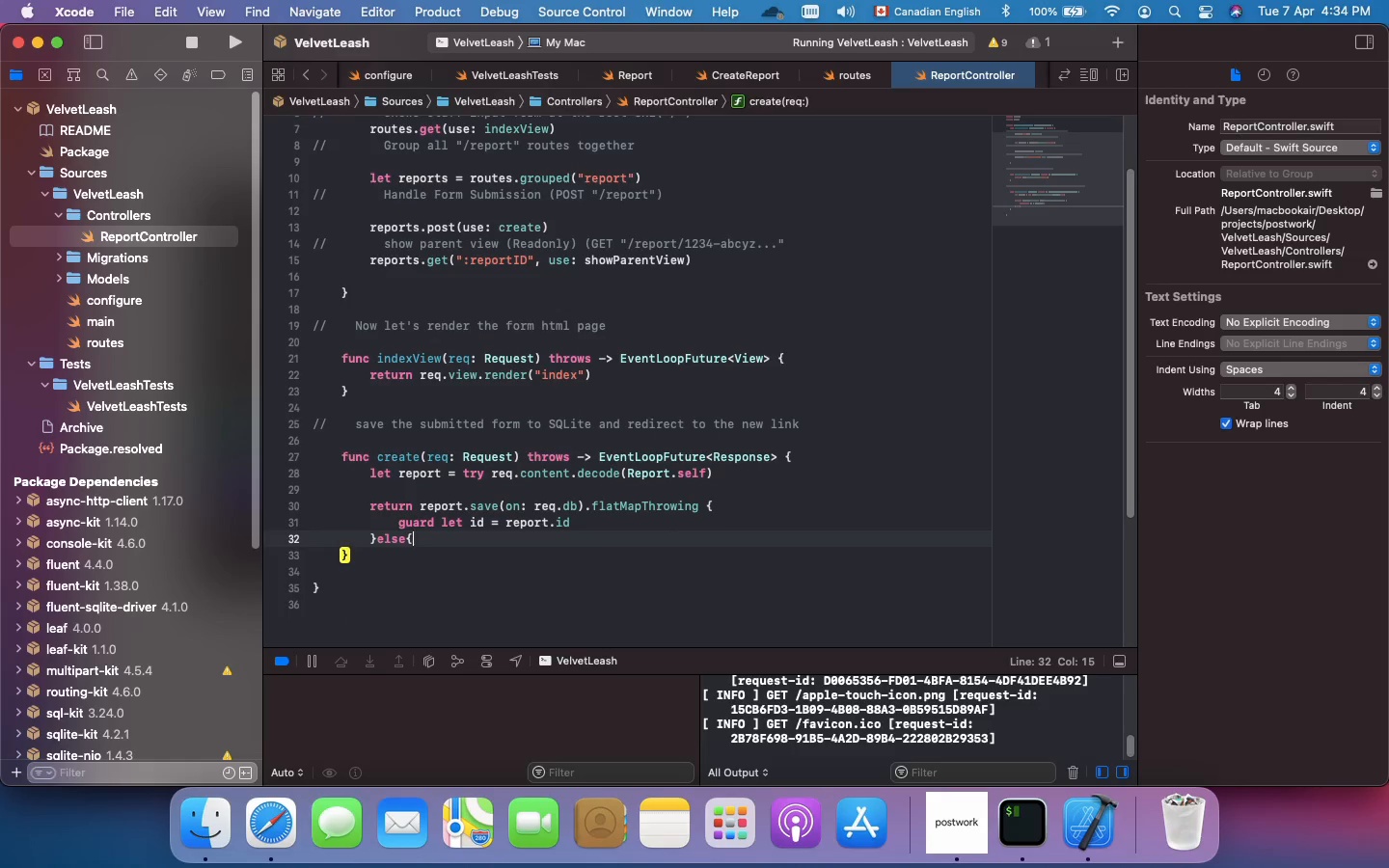 
key(Enter)
 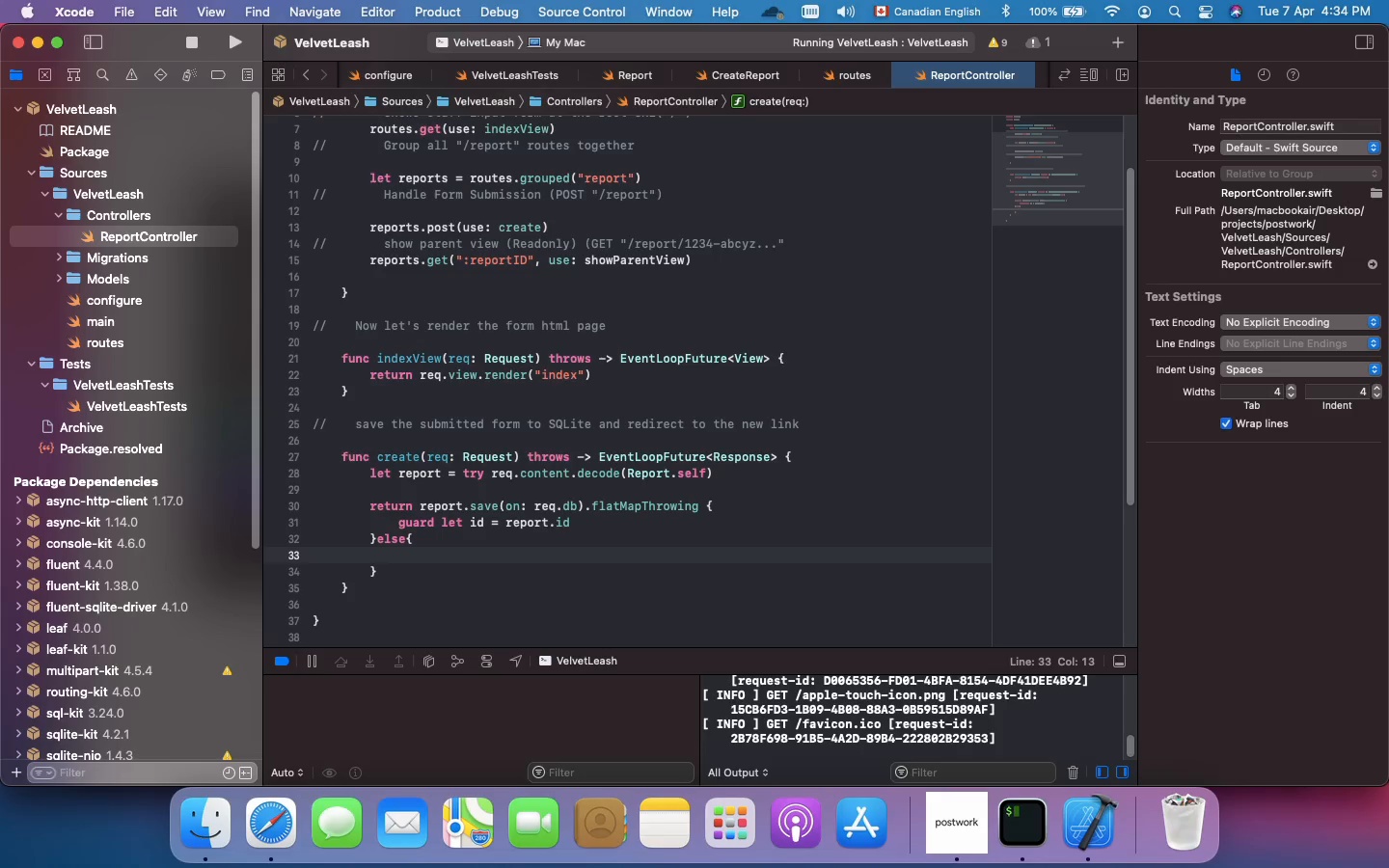 
type(throw Abort)
 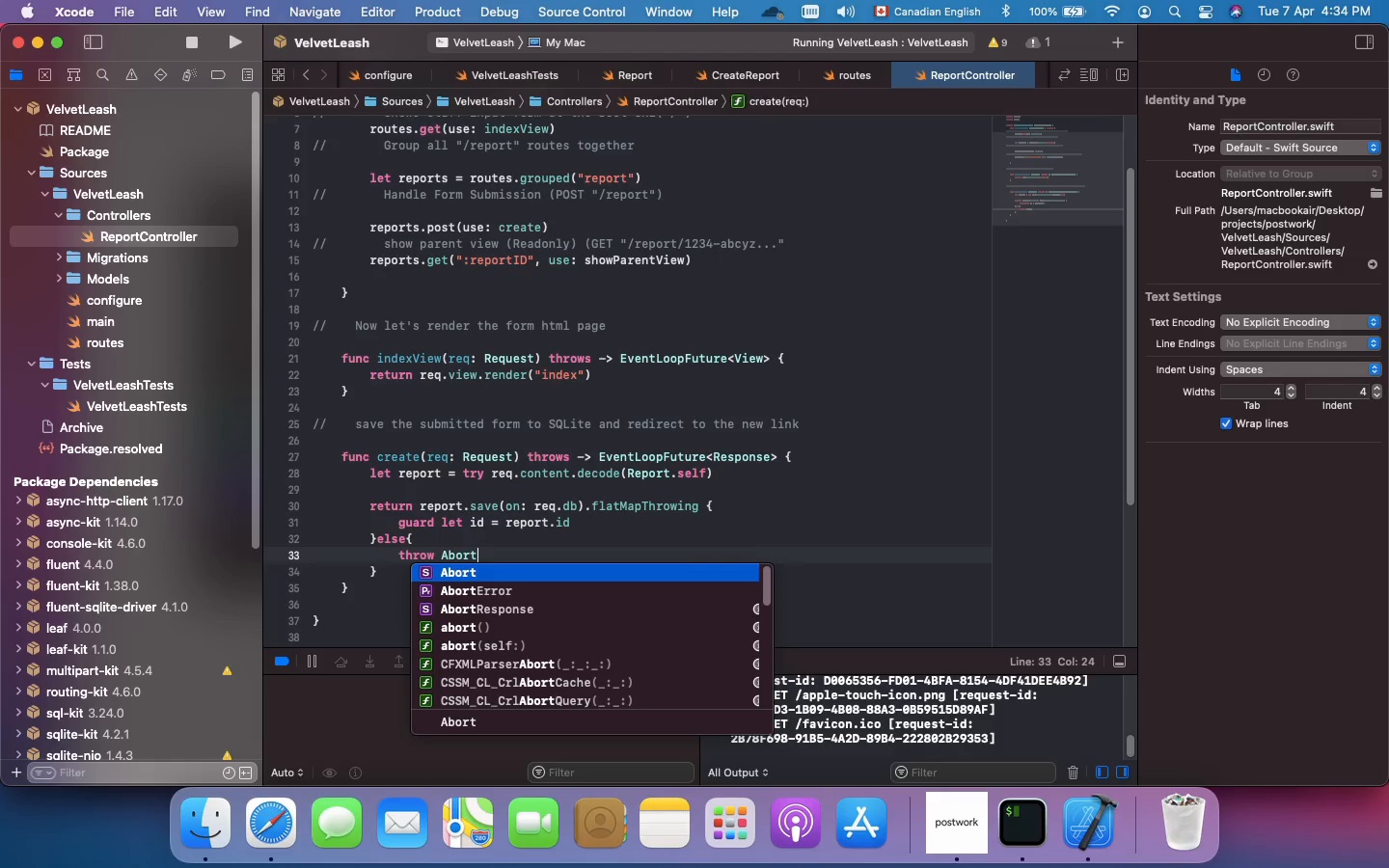 
type((.internal)
 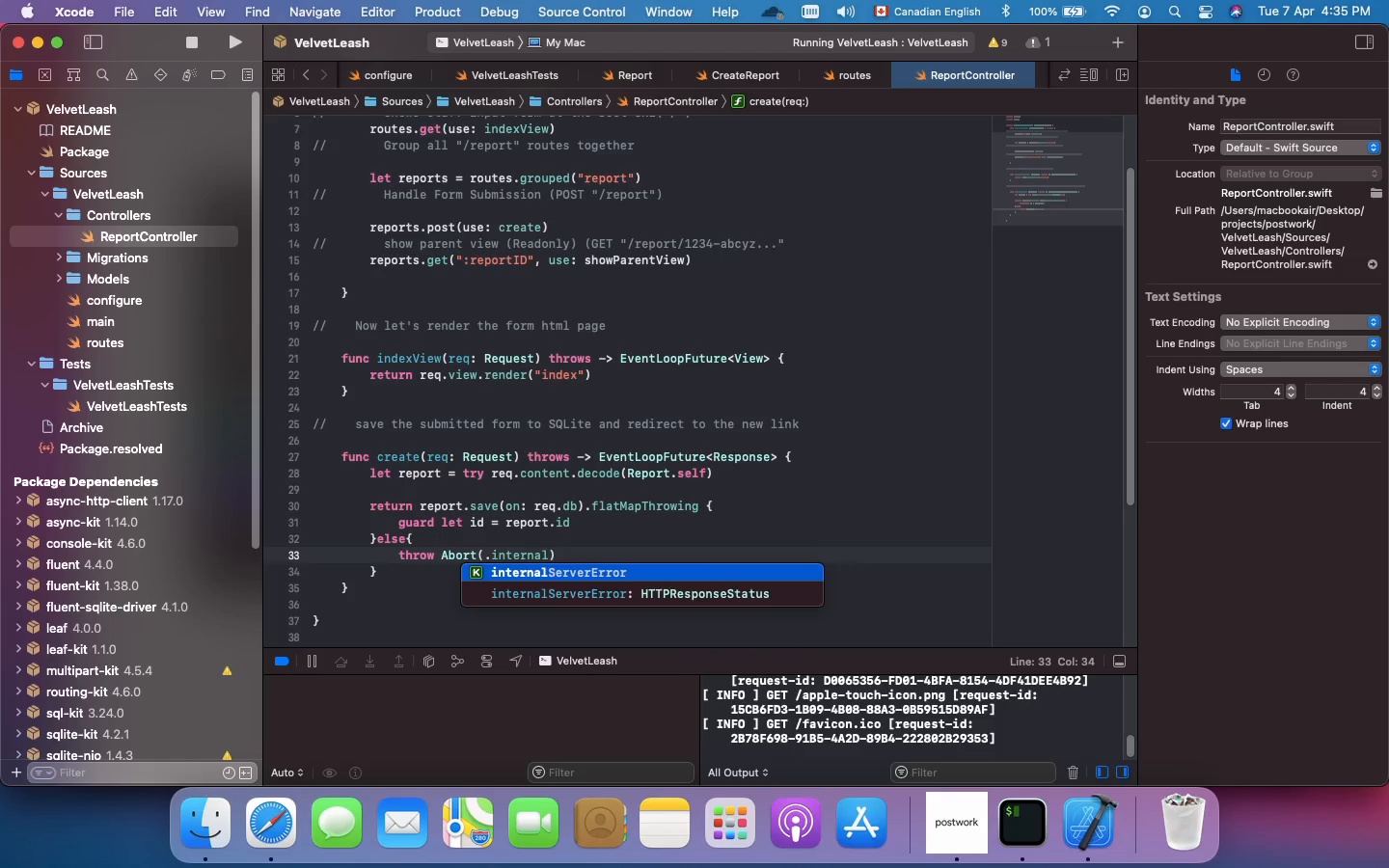 
type(ServerError)
 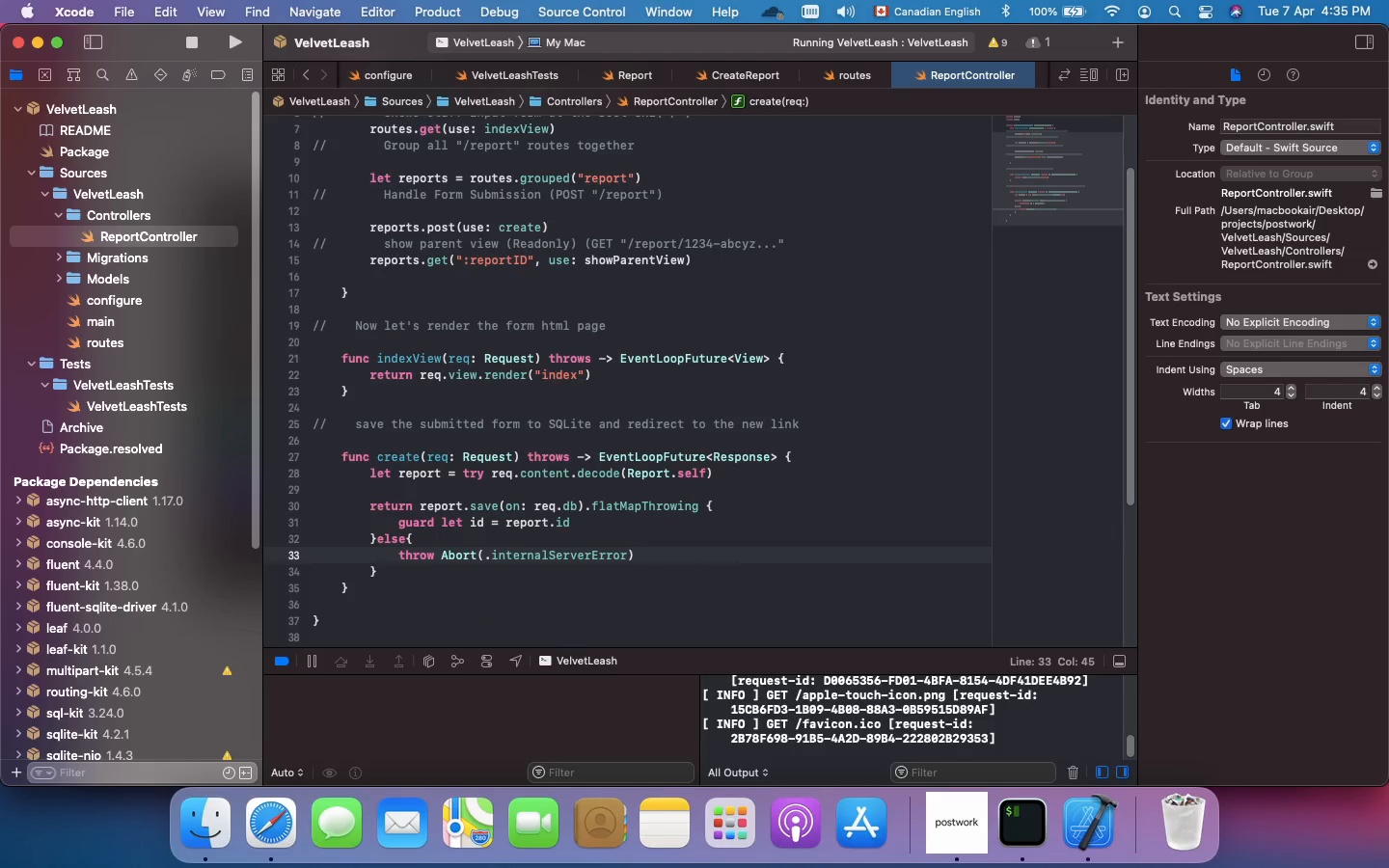 
scroll: coordinate [381, 500], scroll_direction: down, amount: 3.0
 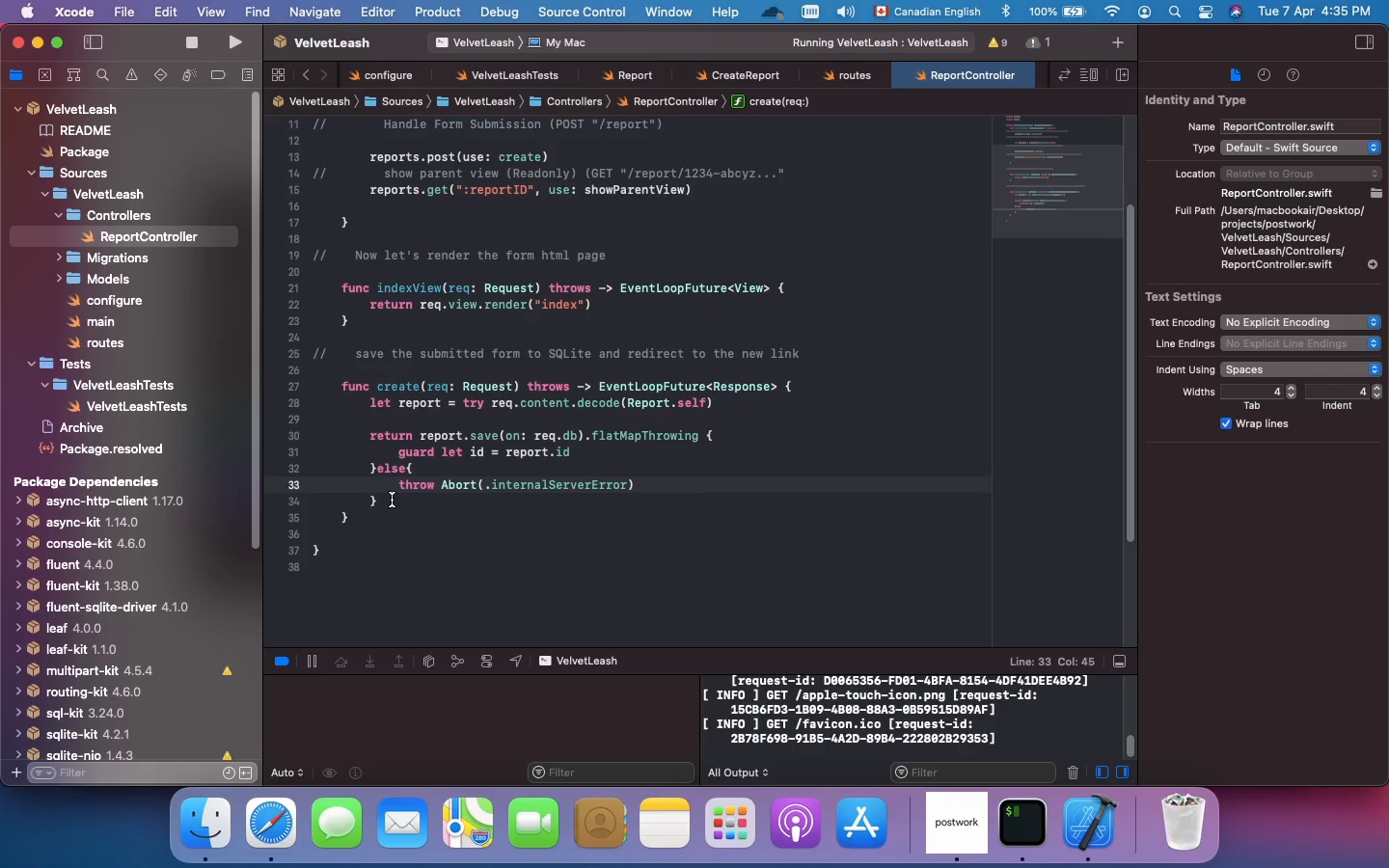 
left_click([396, 502])
 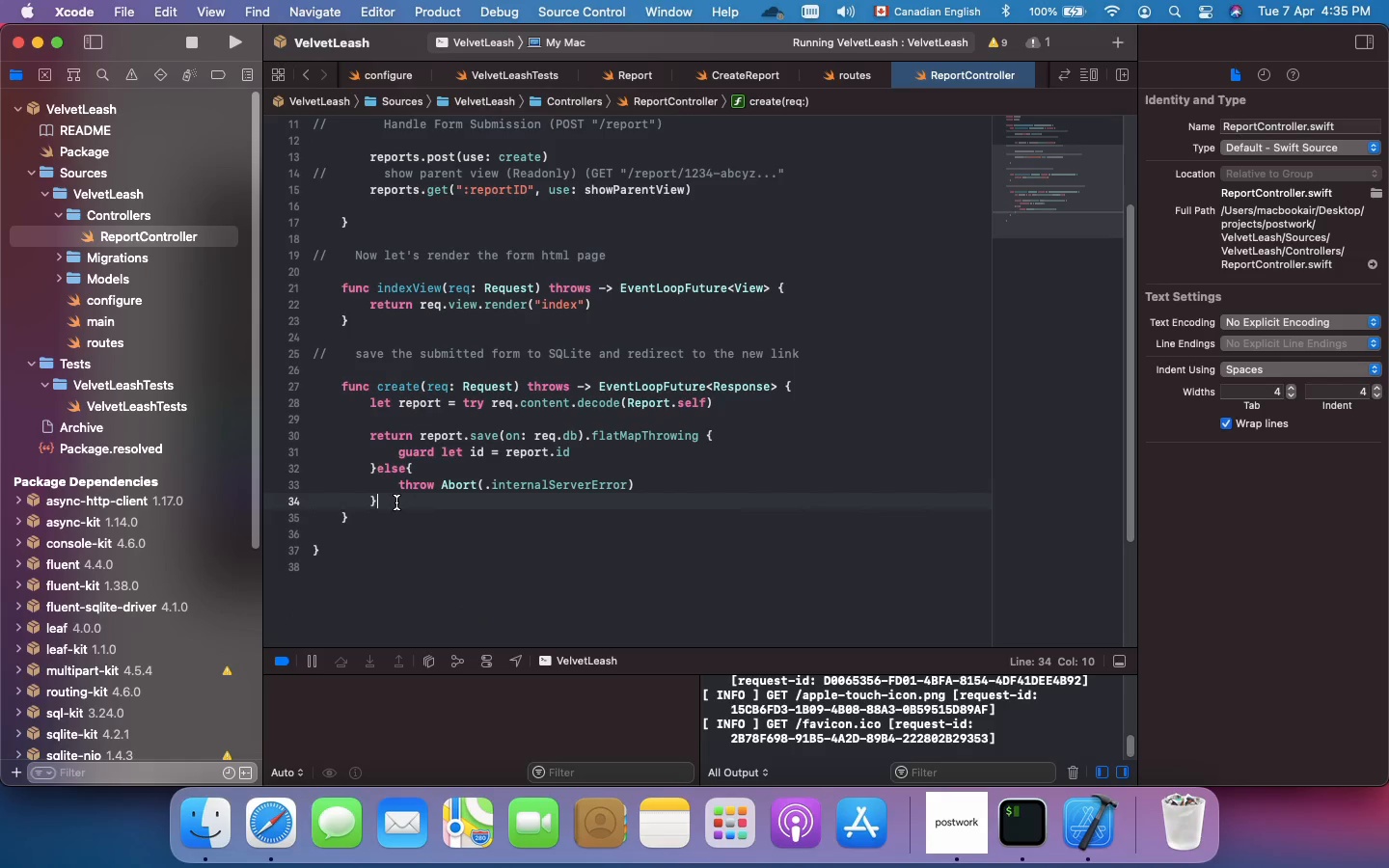 
scroll: coordinate [396, 502], scroll_direction: down, amount: 1.0
 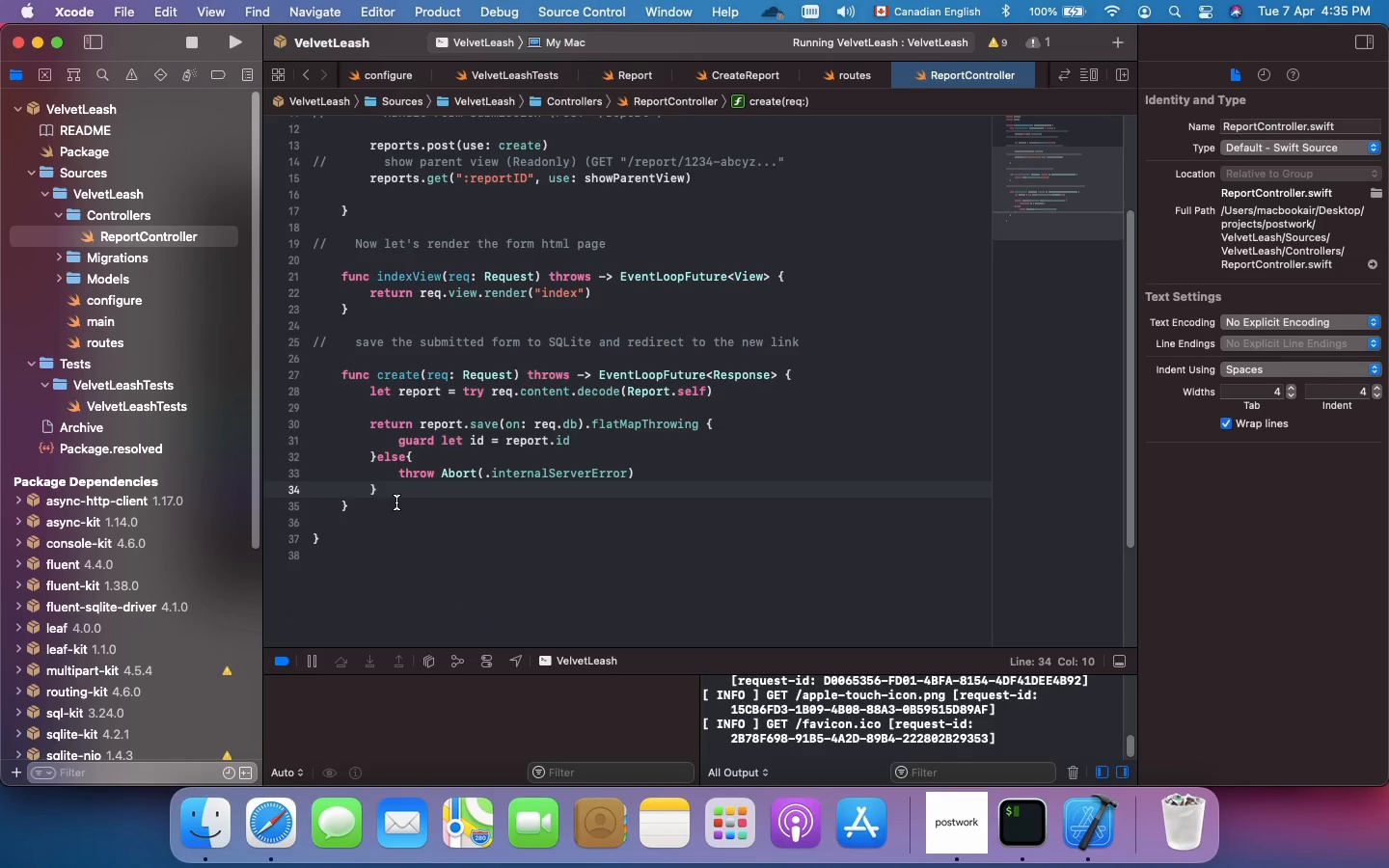 
key(Enter)
 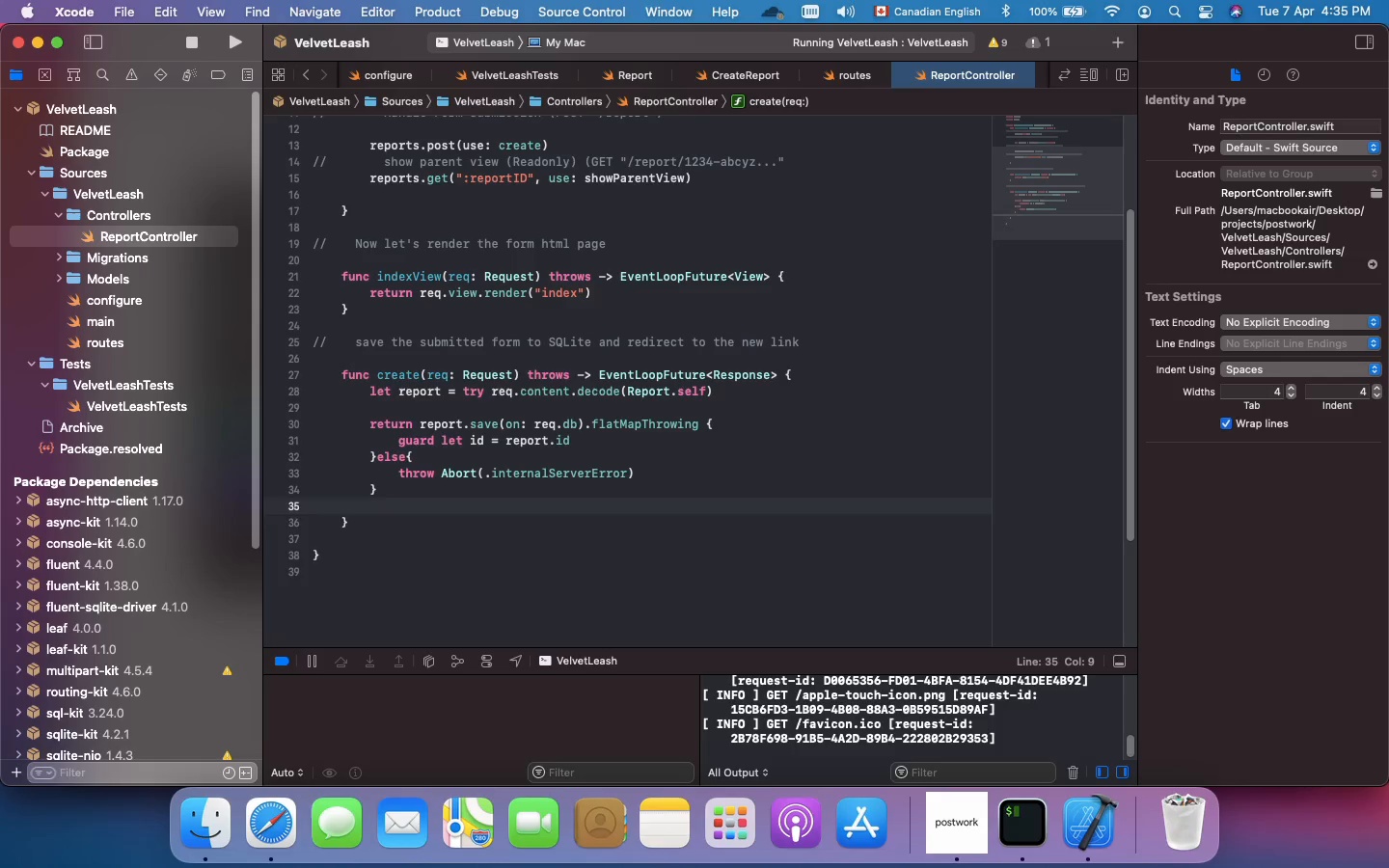 
key(Enter)
 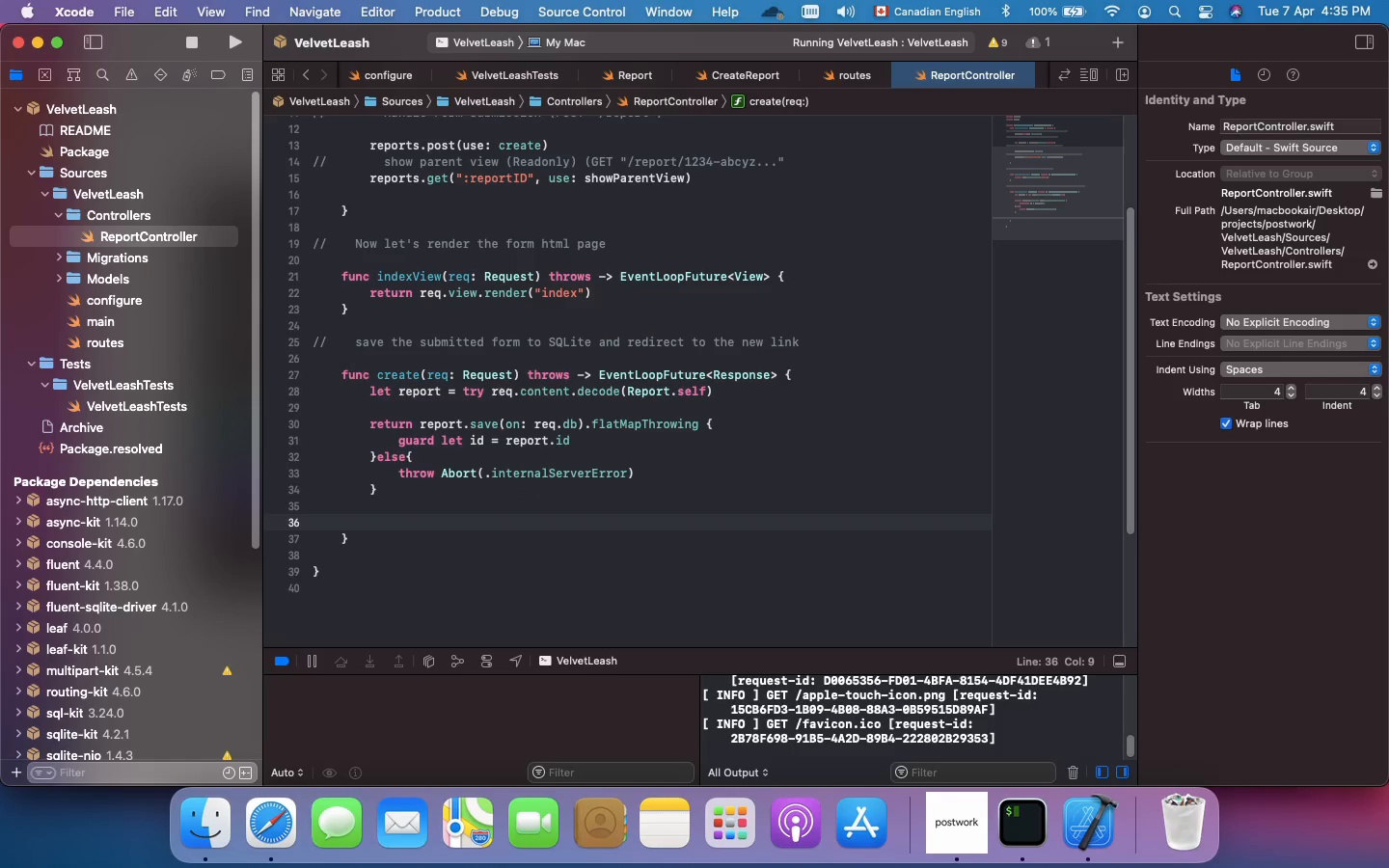 
key(Meta+Slash)
 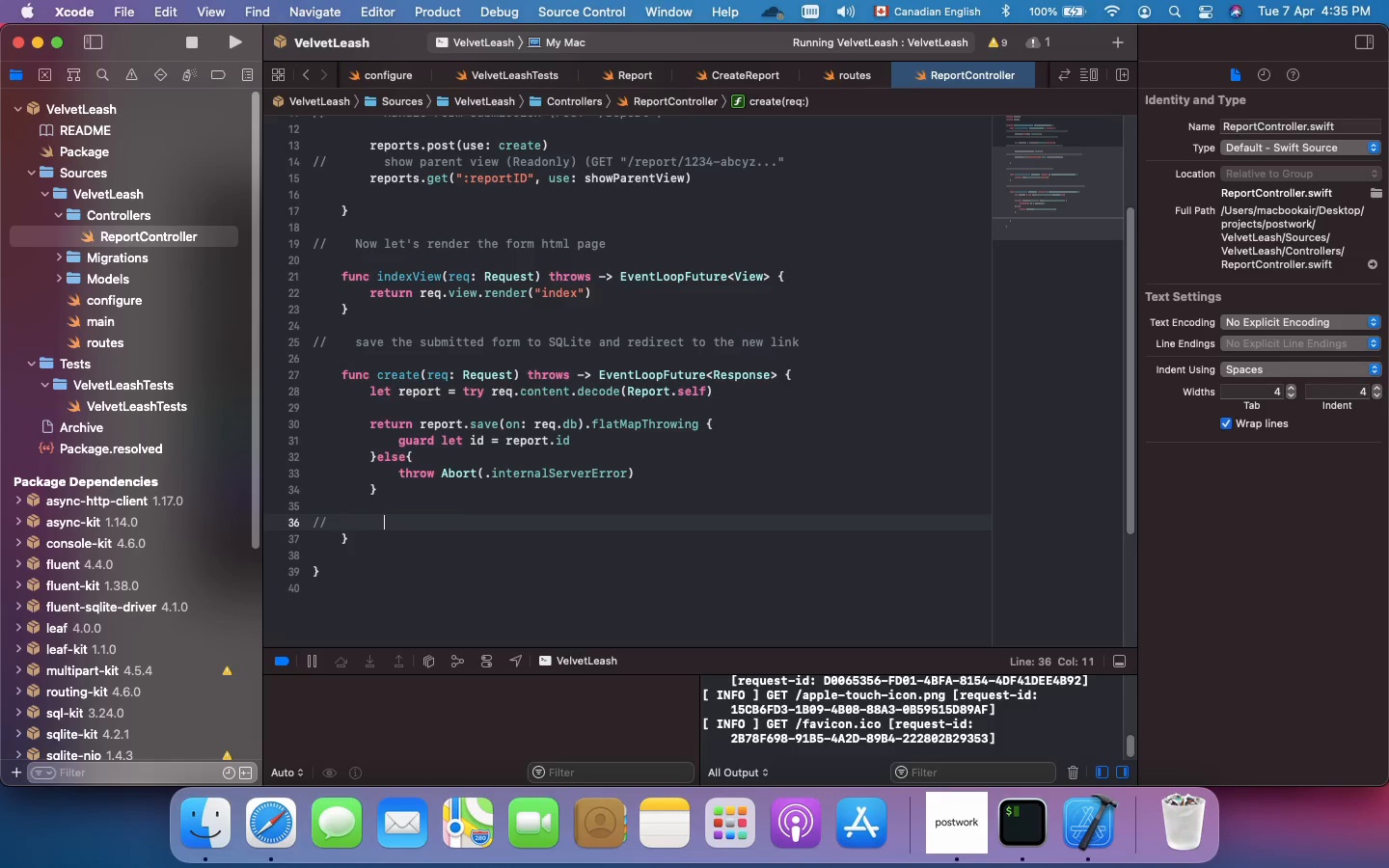 
type(then redirect to the newly generated unique ur)
key(Backspace)
key(Backspace)
type(URL)
 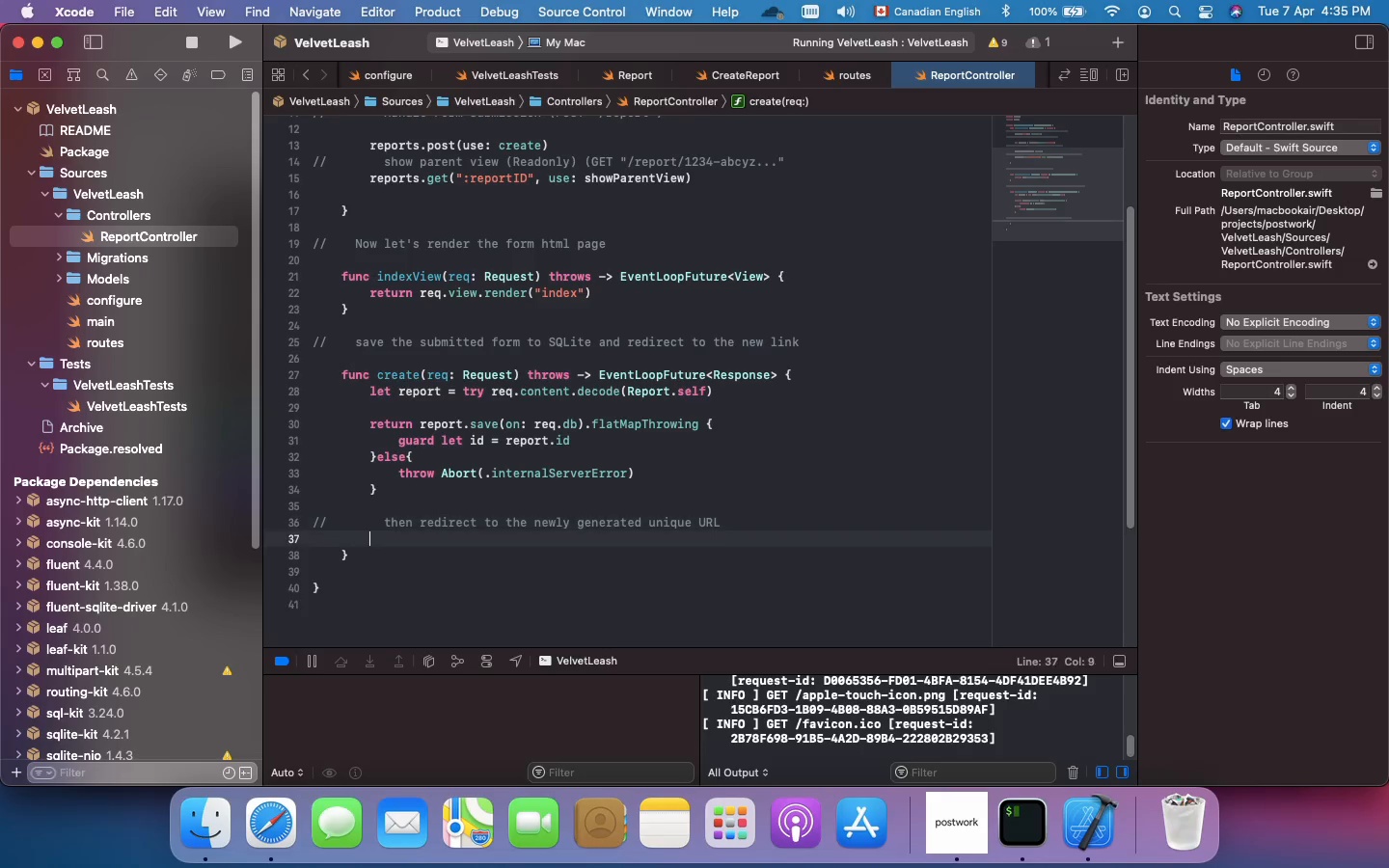 
key(Enter)
 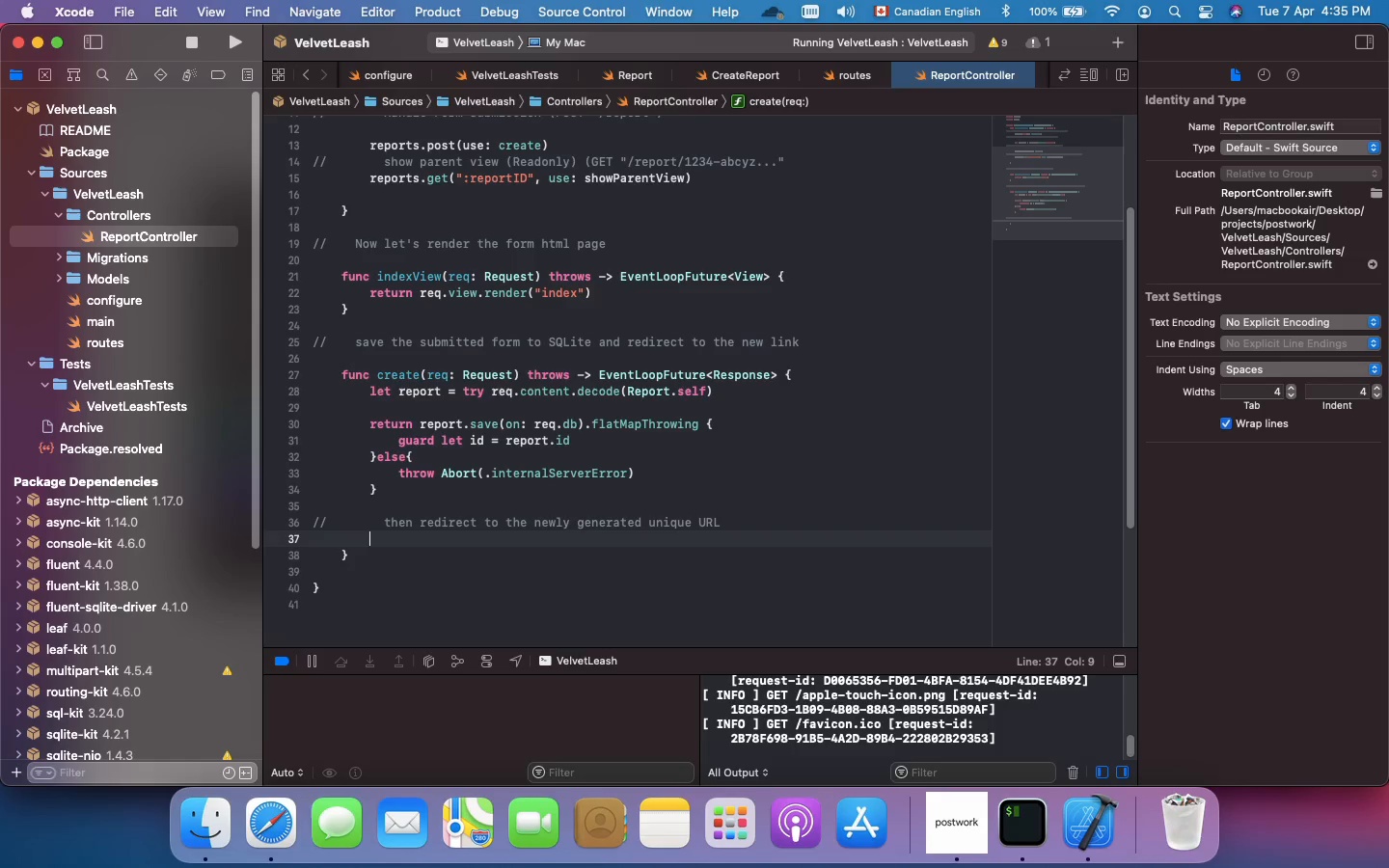 
wait(5.87)
 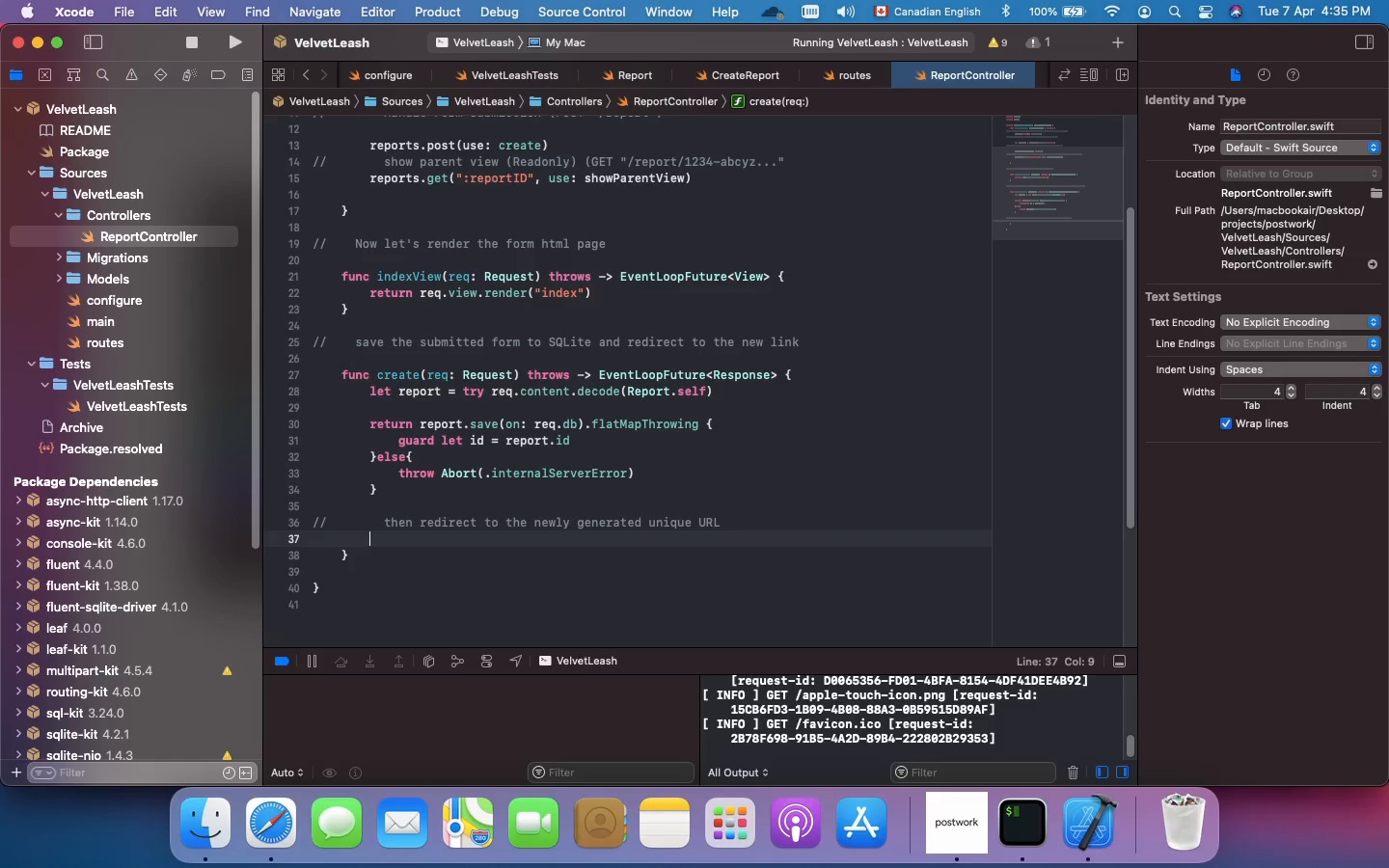 
type(retun)
 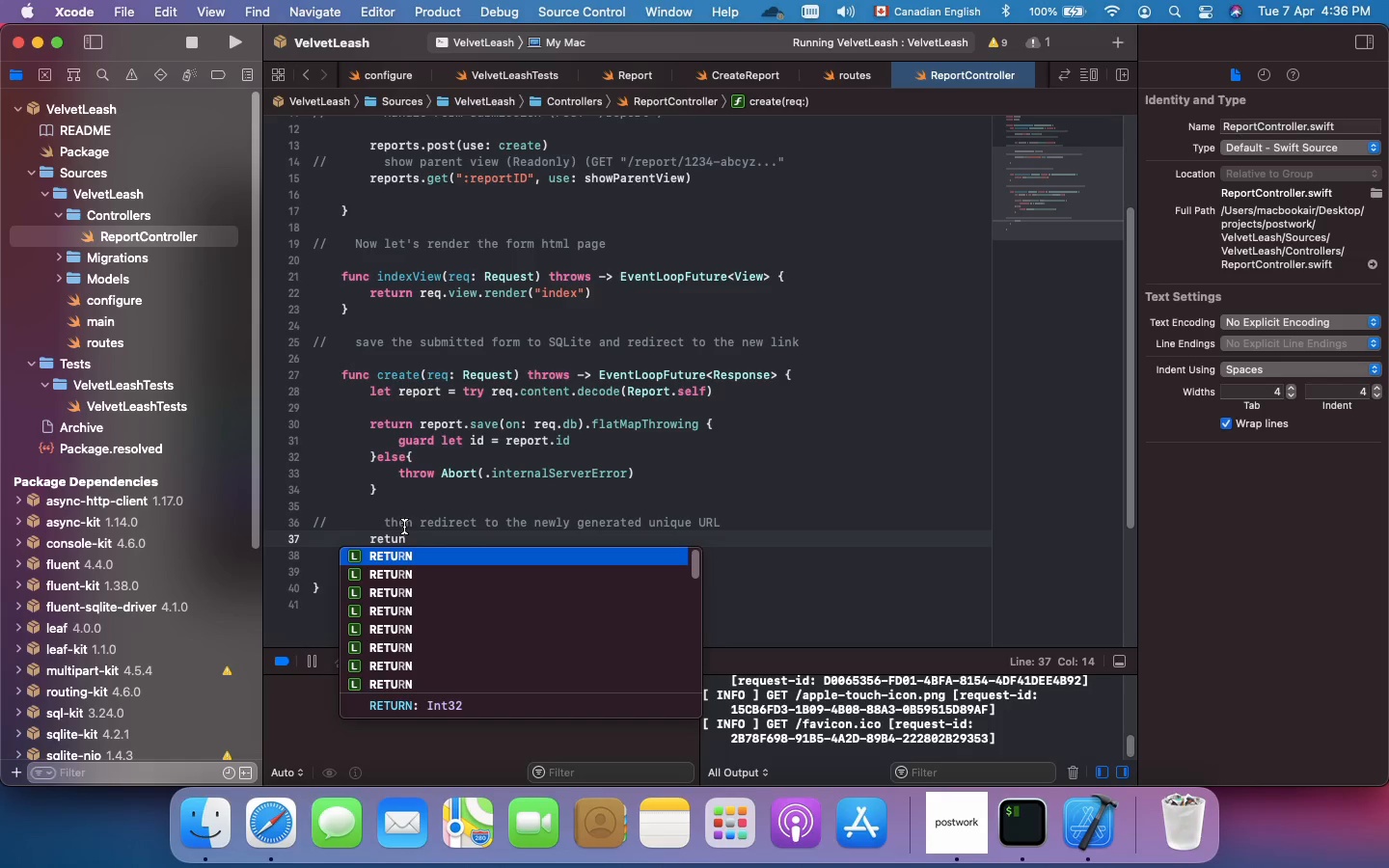 
double_click([403, 524])
 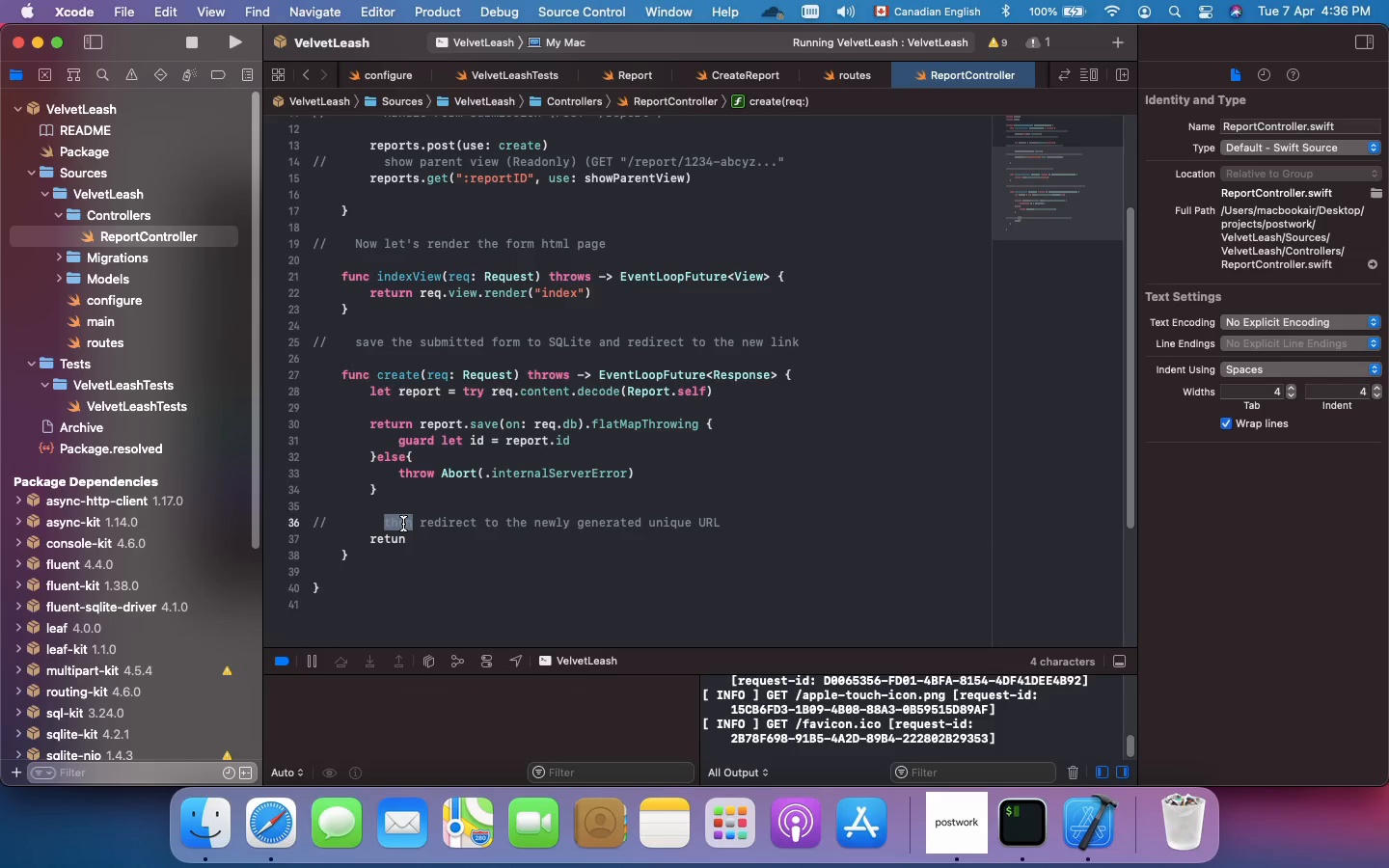 
wait(5.65)
 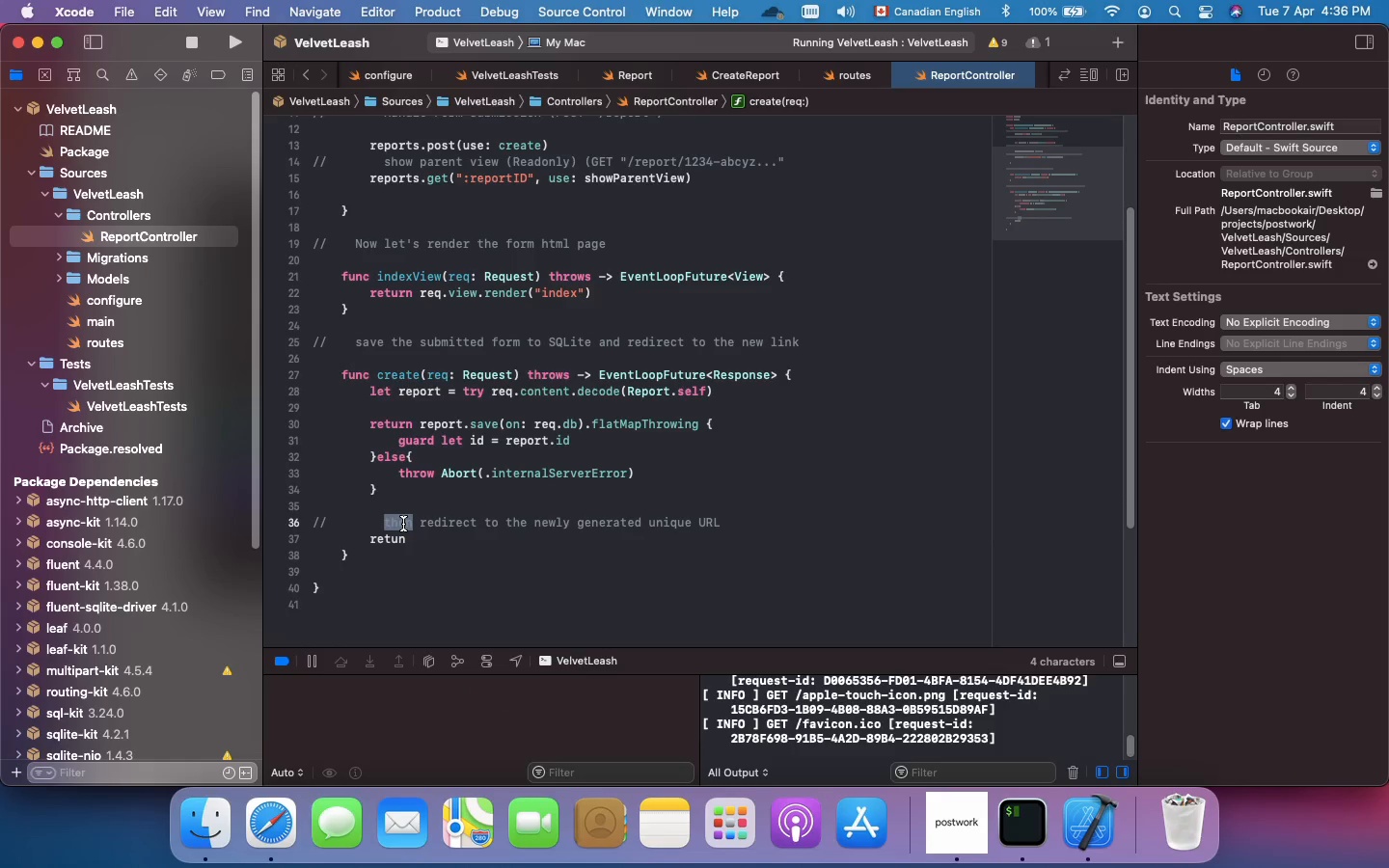 
key(Backspace)
 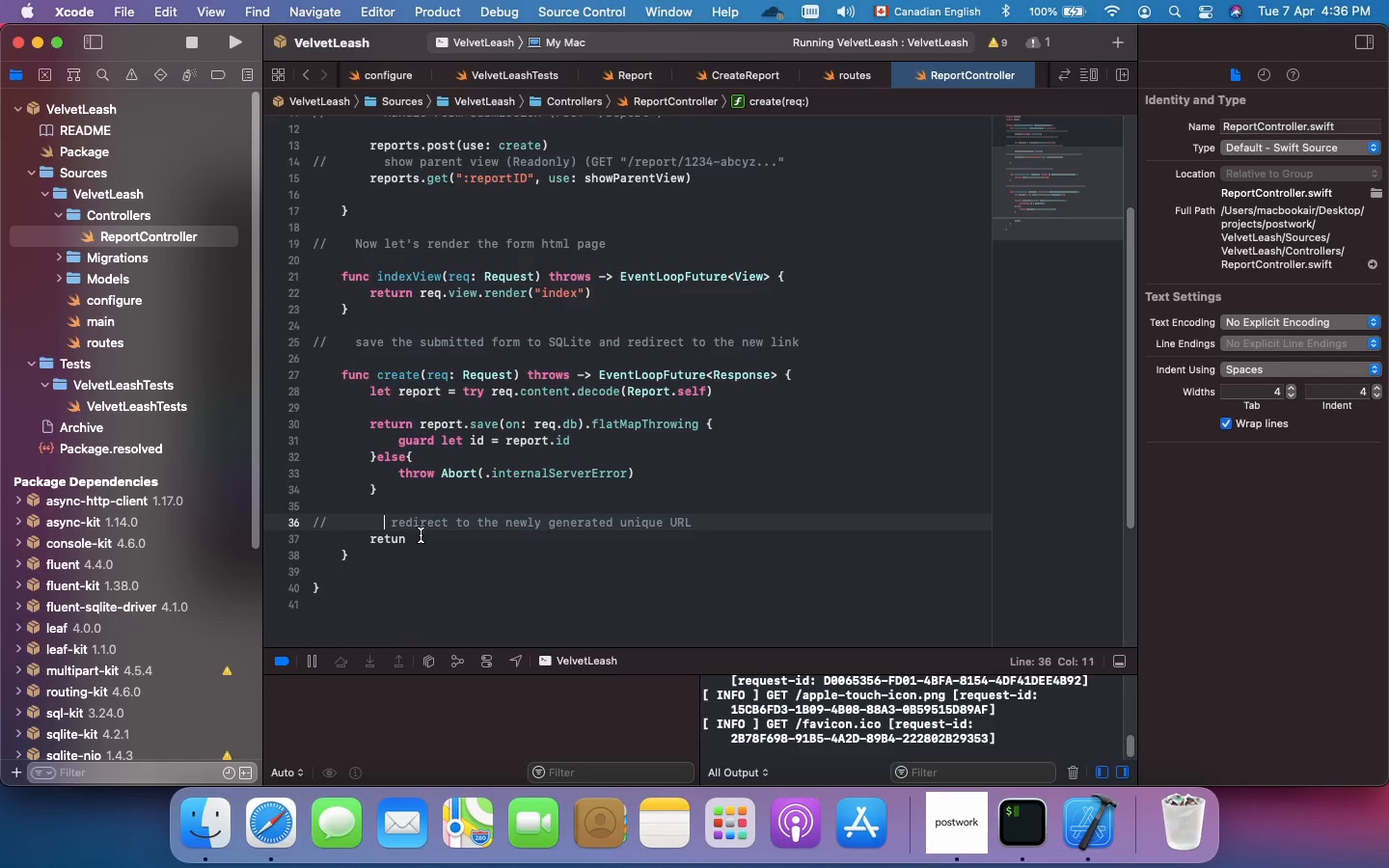 
left_click([421, 535])
 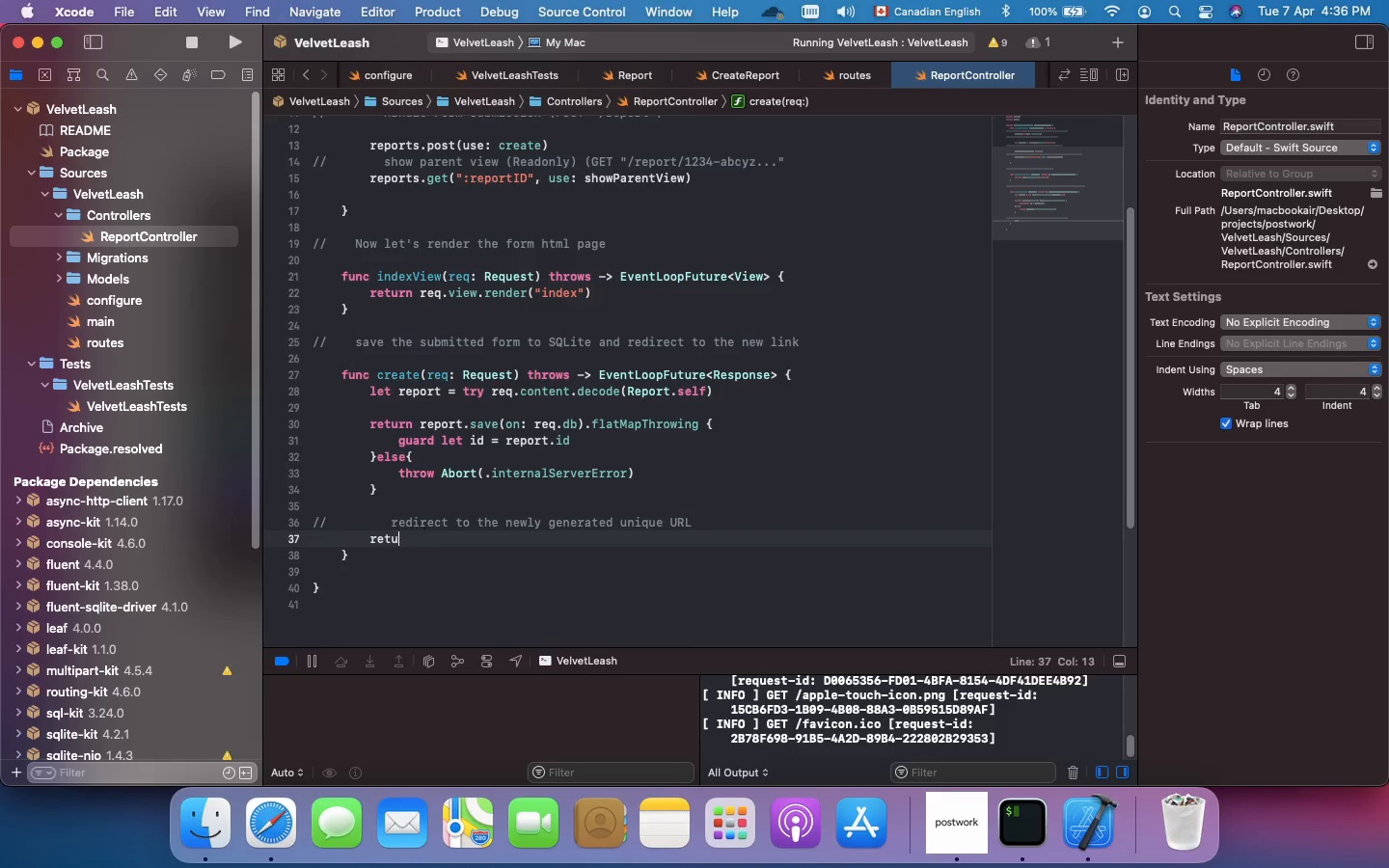 
key(Backspace)
type(rn req.redirect(to: "/report/\)
 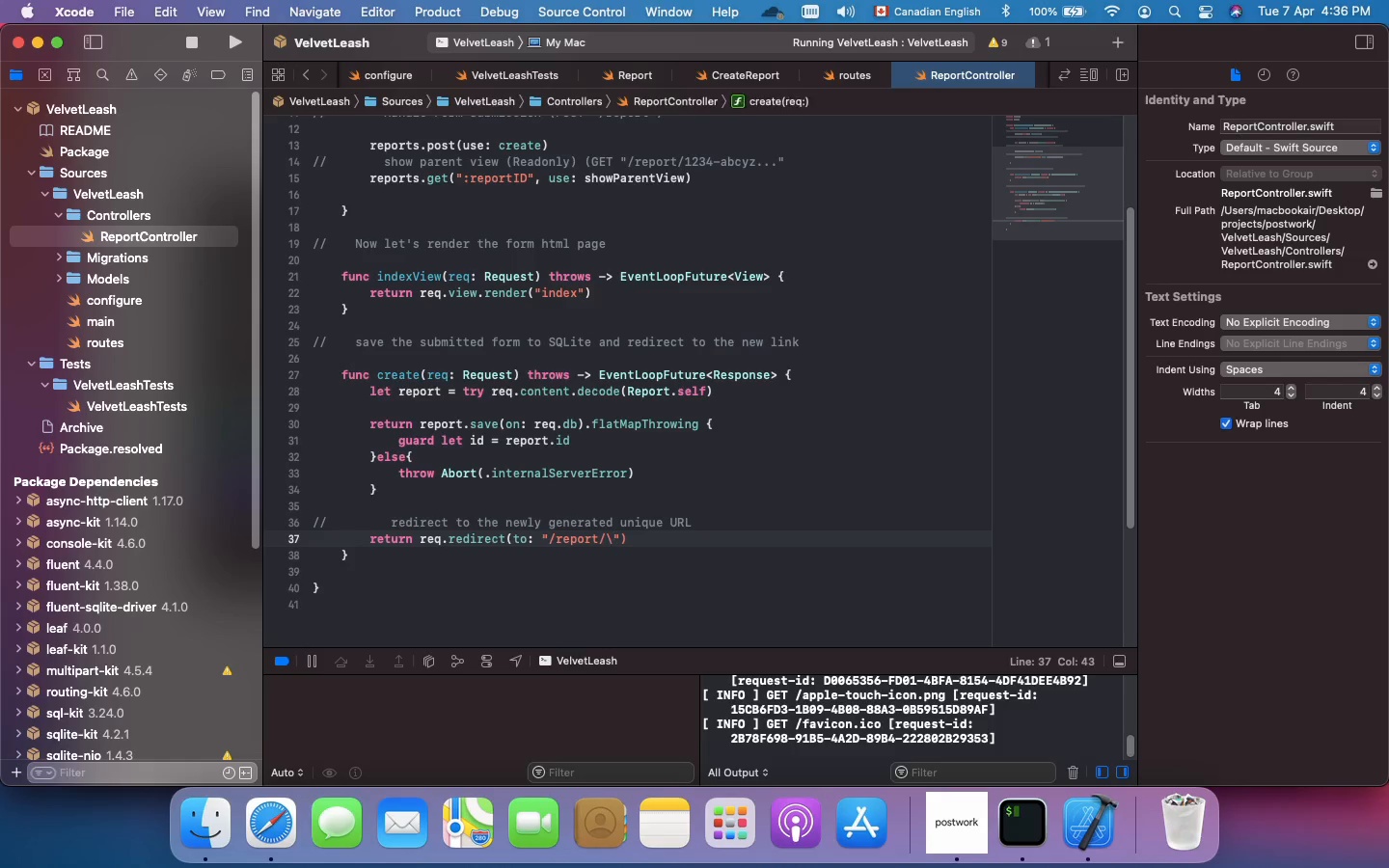 
type((id.uuidString)
 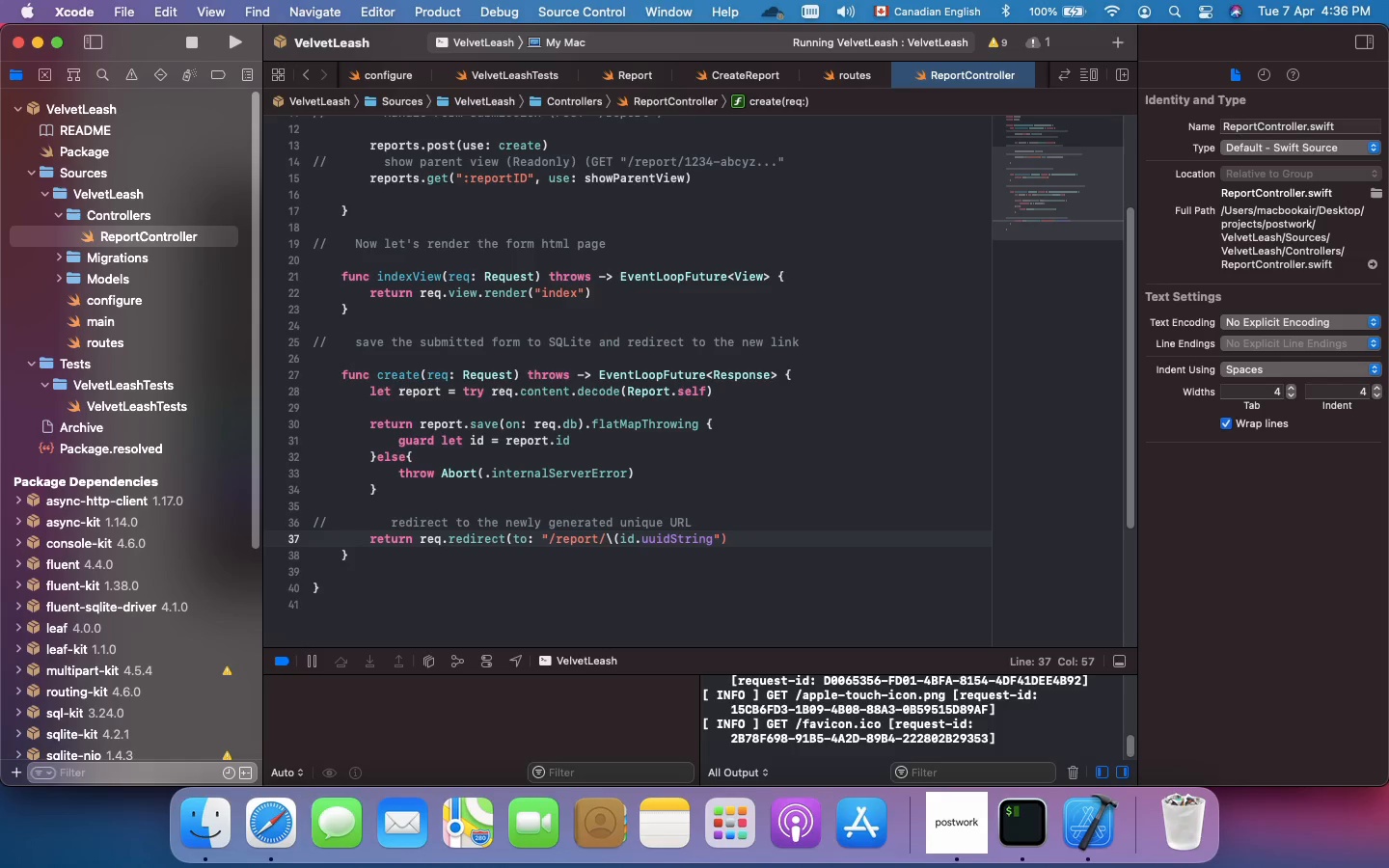 
key(Shift+0)
 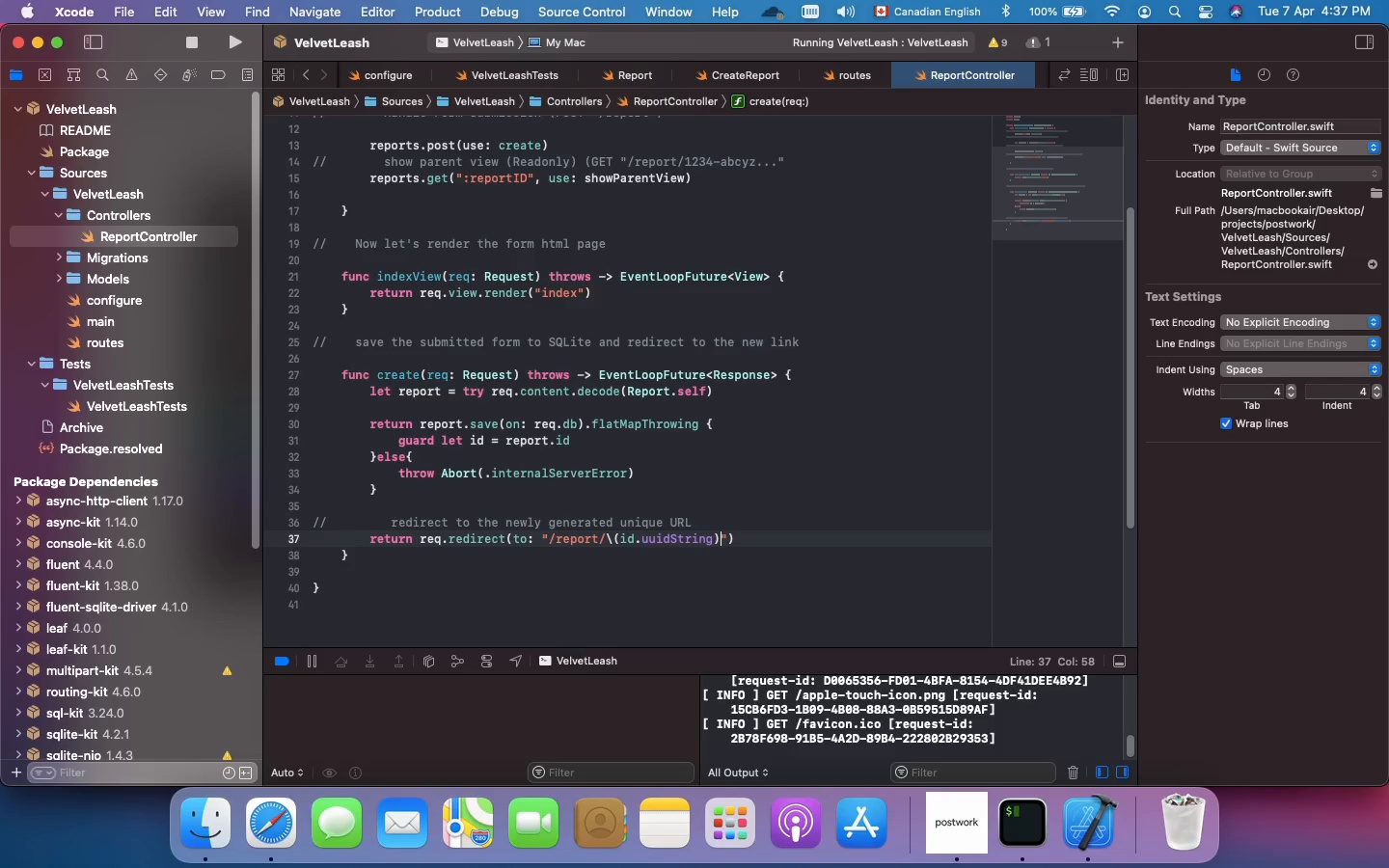 
scroll: coordinate [421, 535], scroll_direction: down, amount: 1.0
 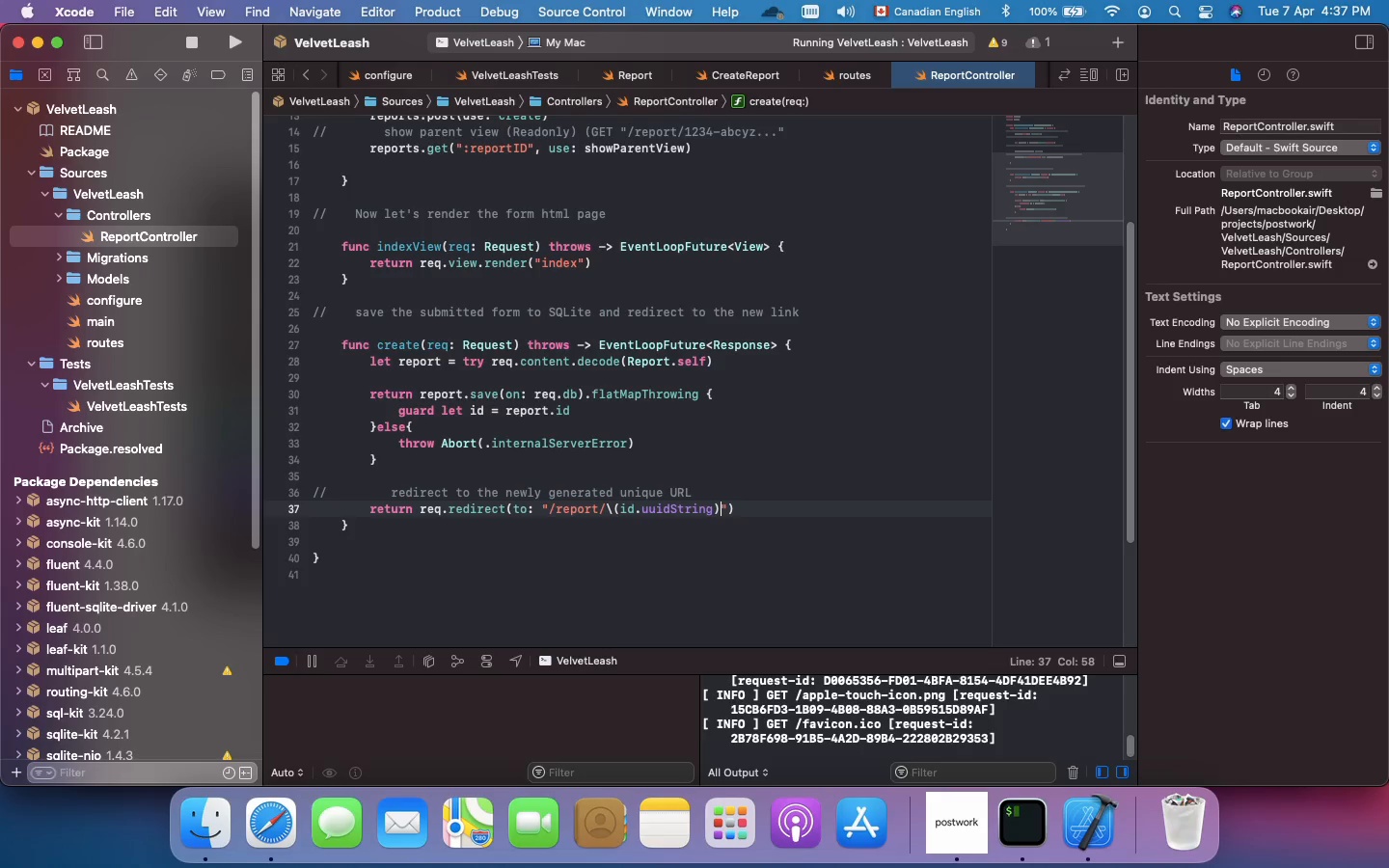 
key(ArrowRight)
 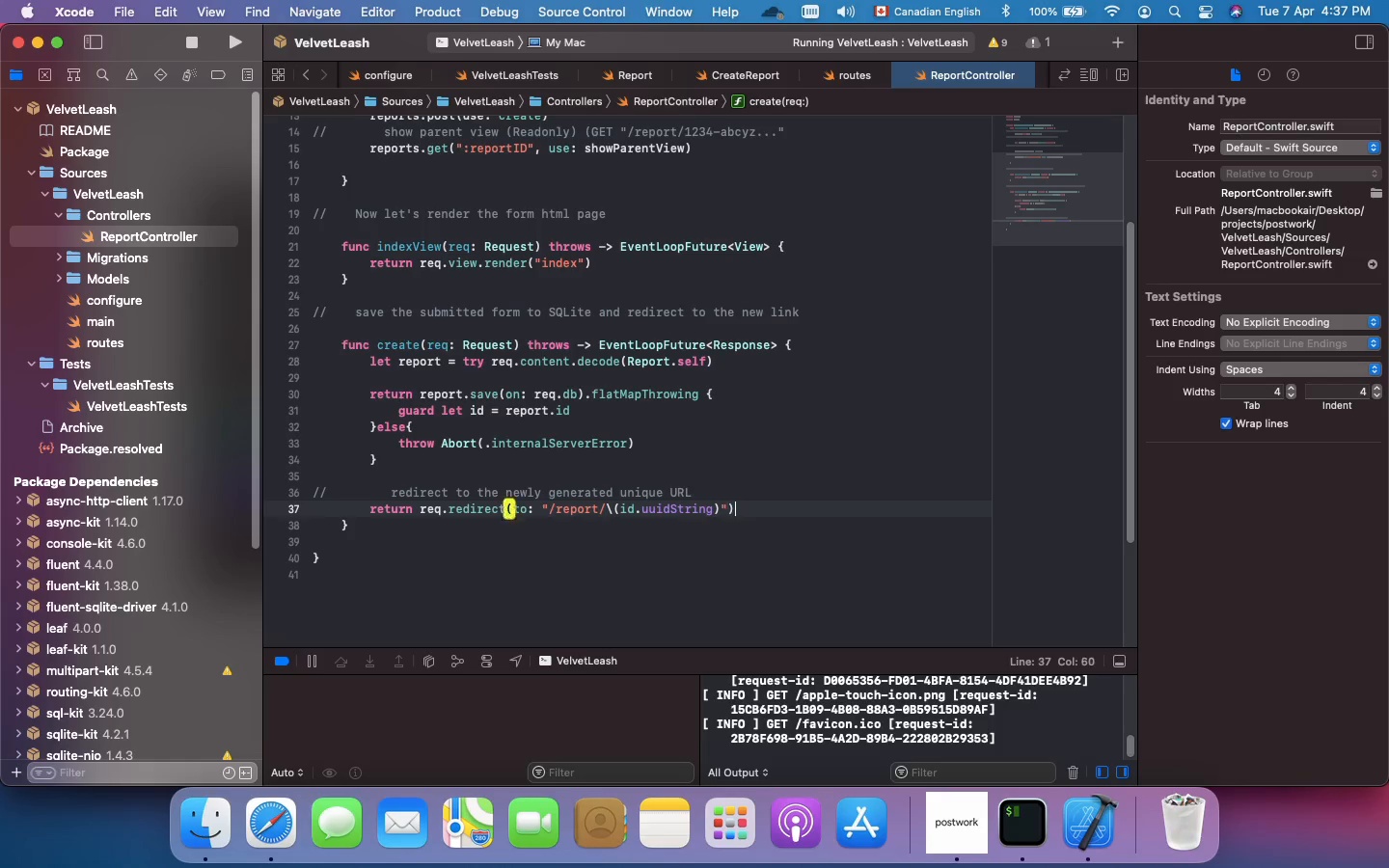 
key(ArrowRight)
 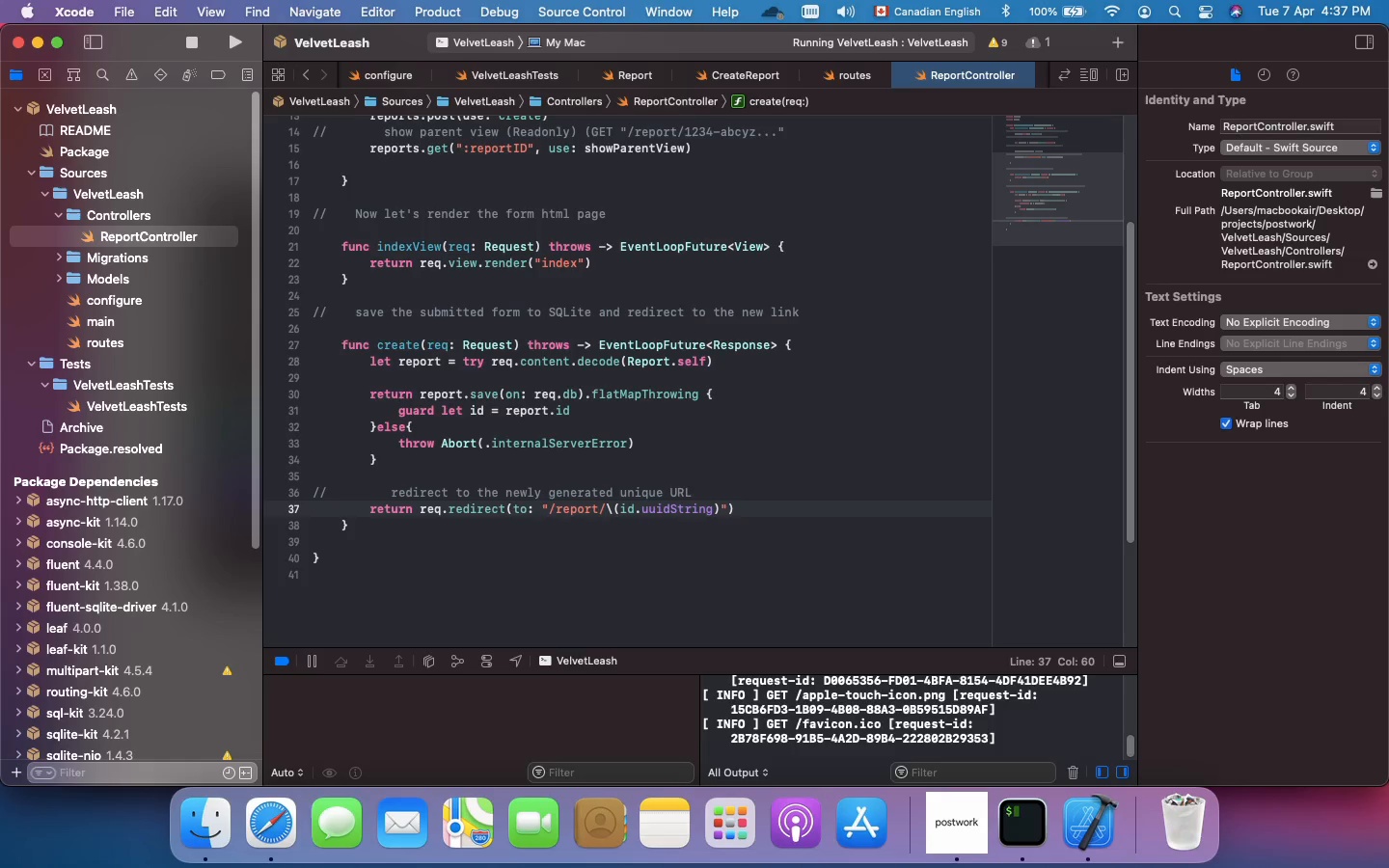 
wait(7.1)
 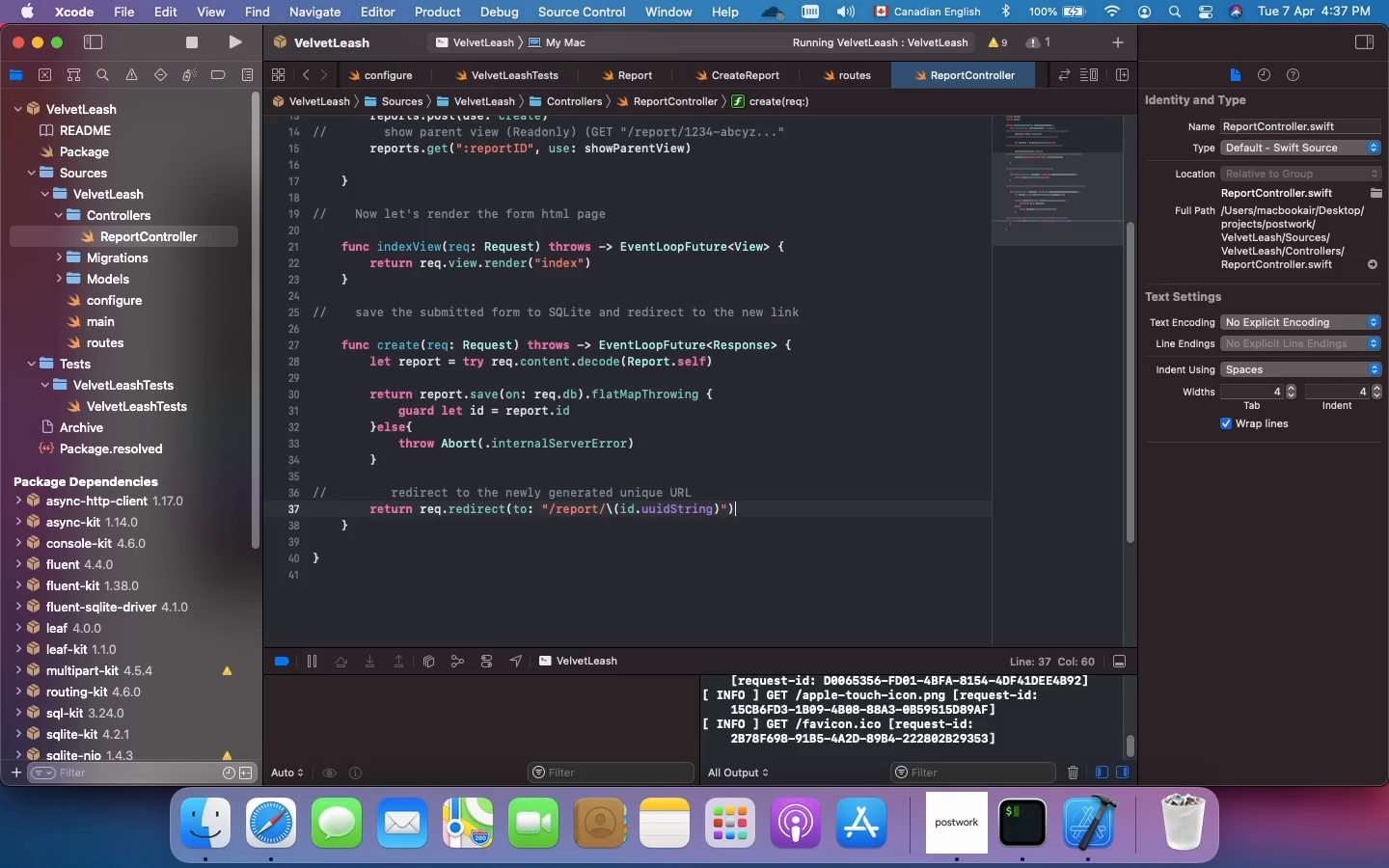 
key(ArrowDown)
 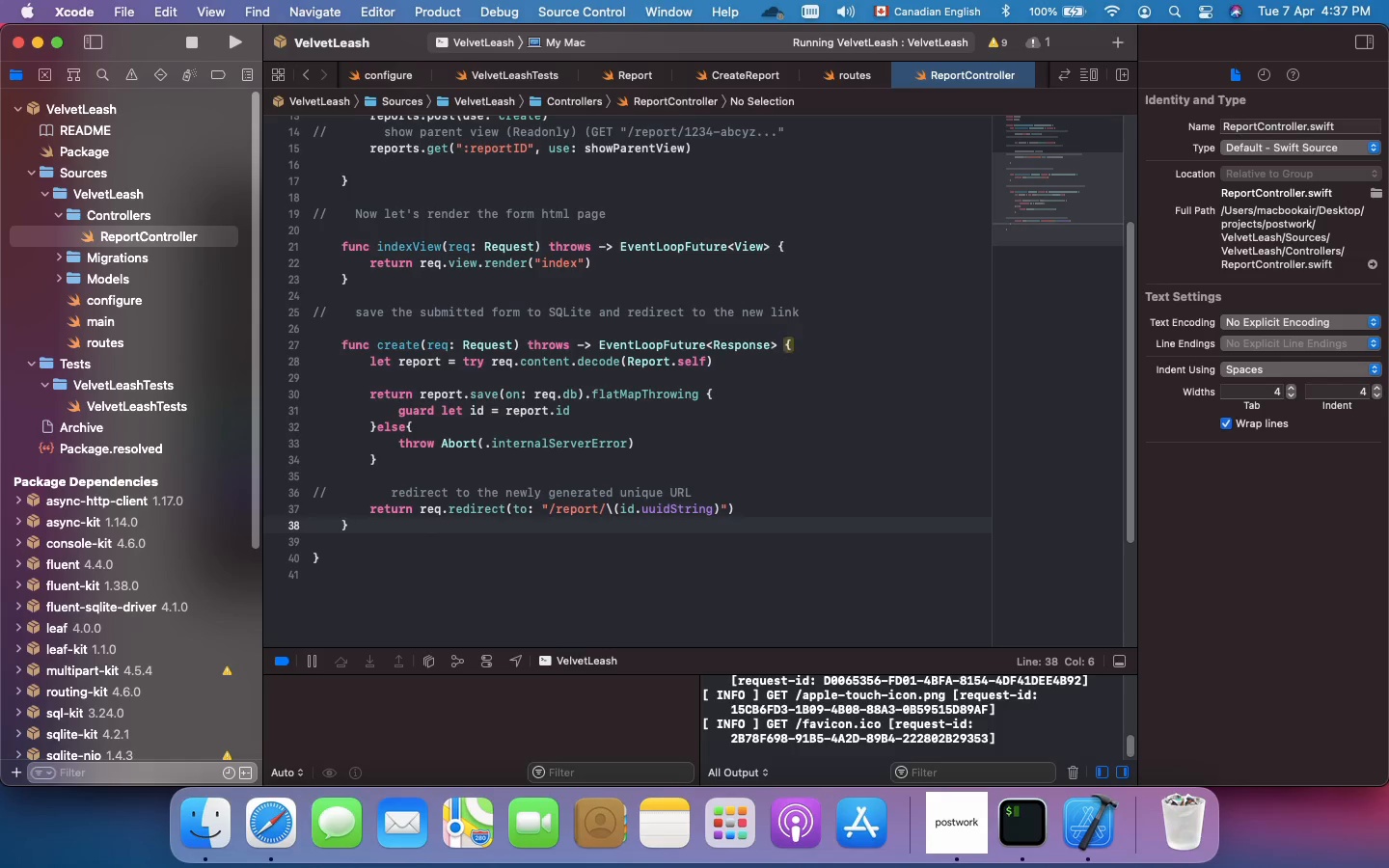 
key(ArrowDown)
 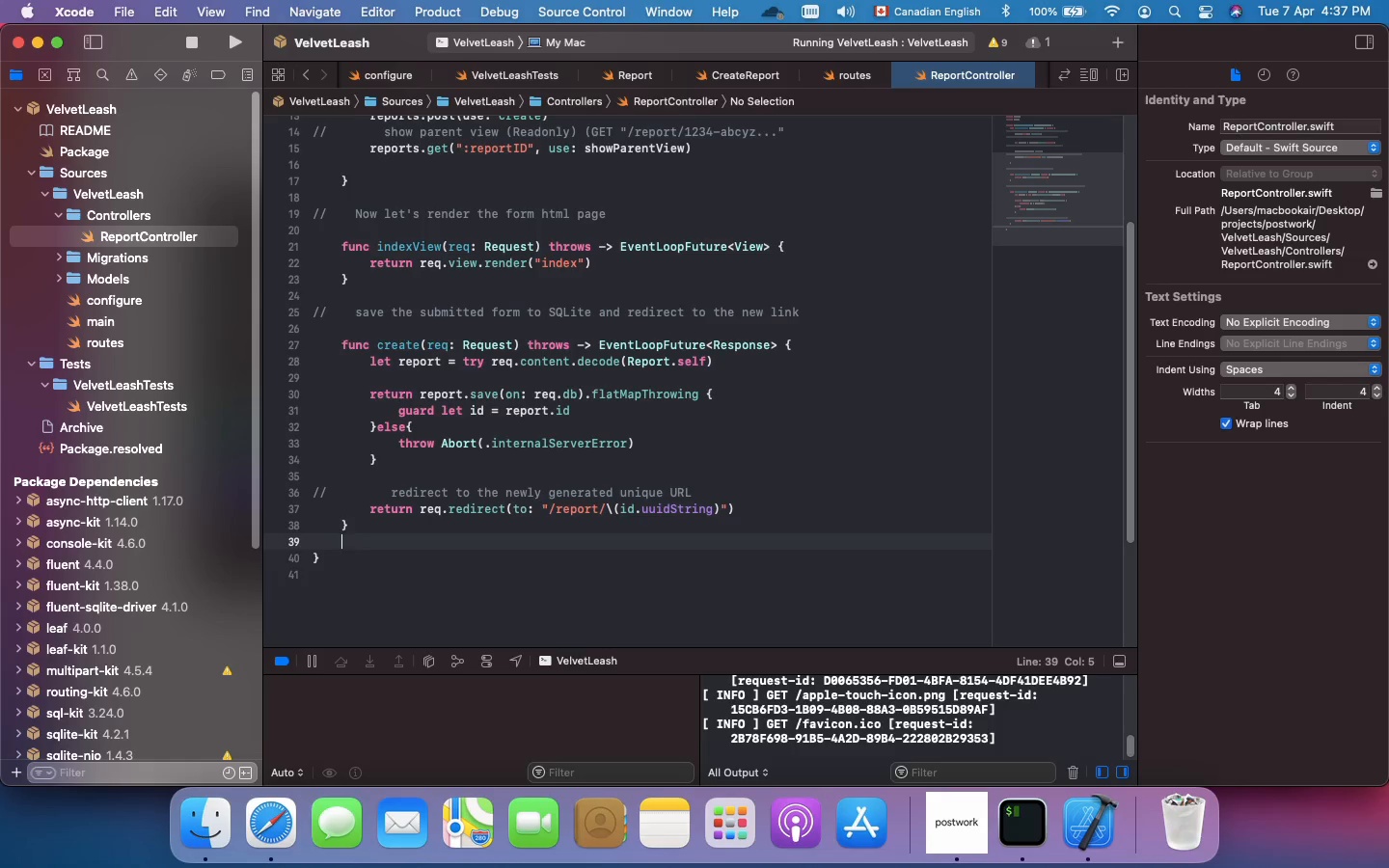 
key(ArrowDown)
 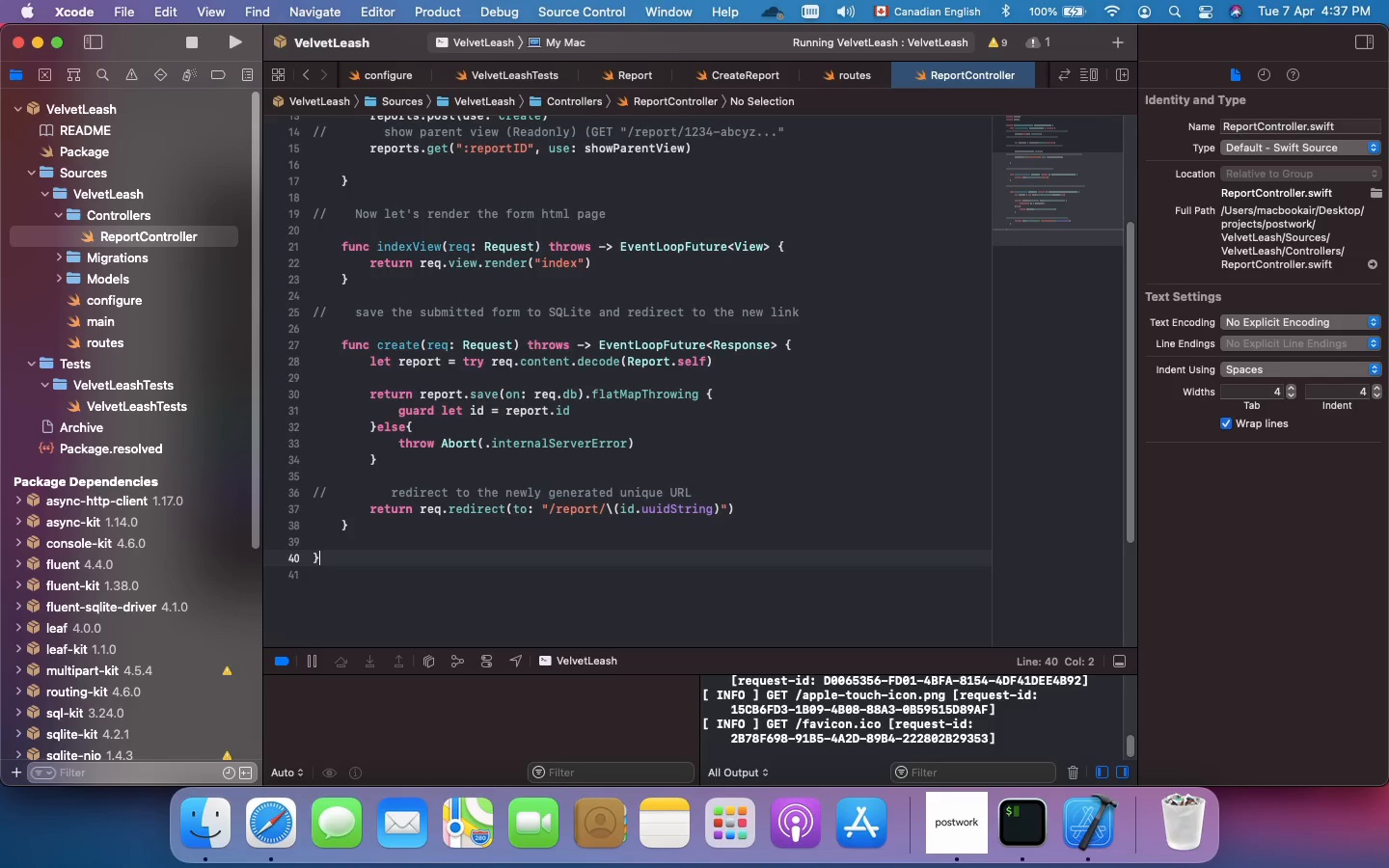 
key(Enter)
 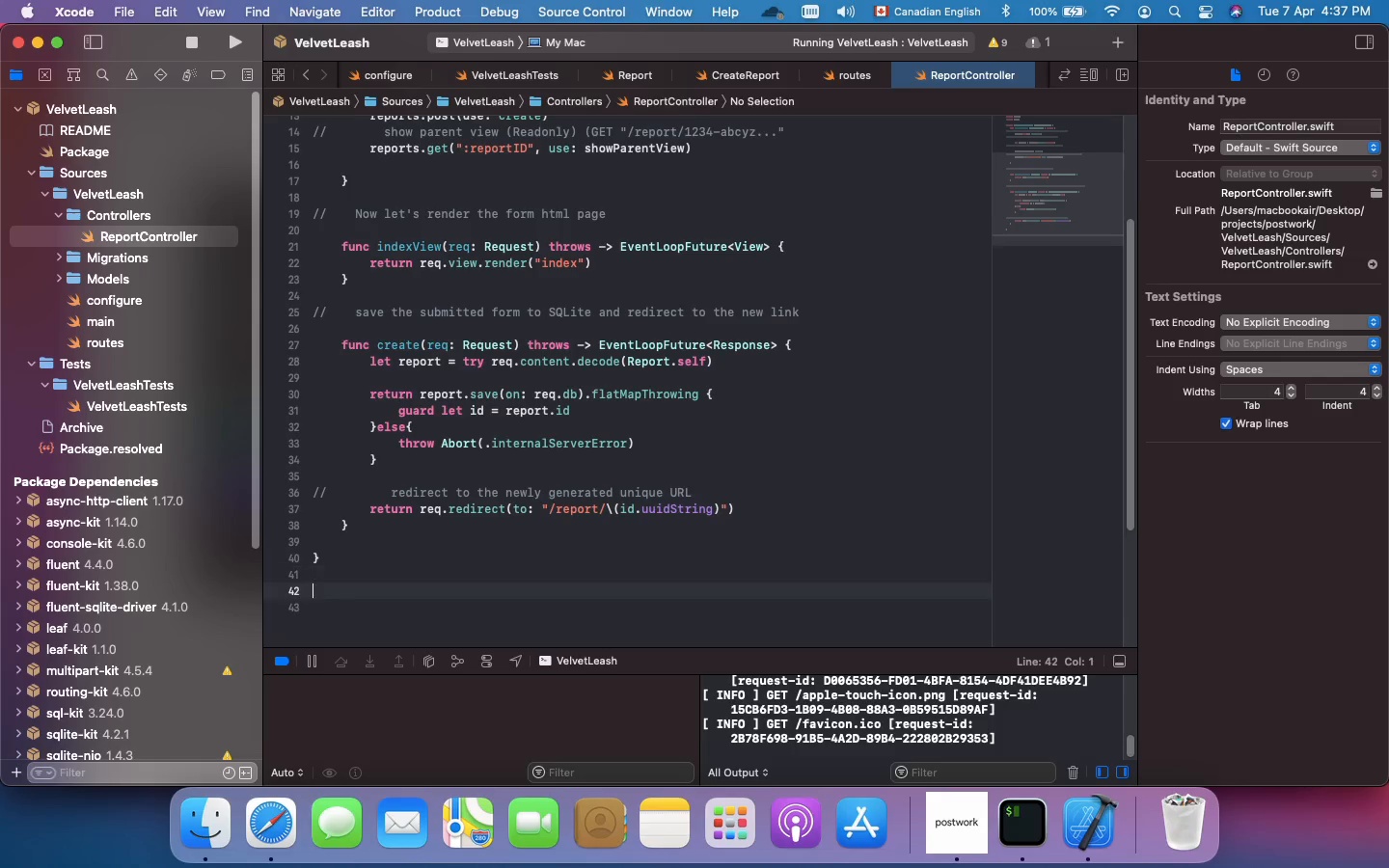 
key(Enter)
 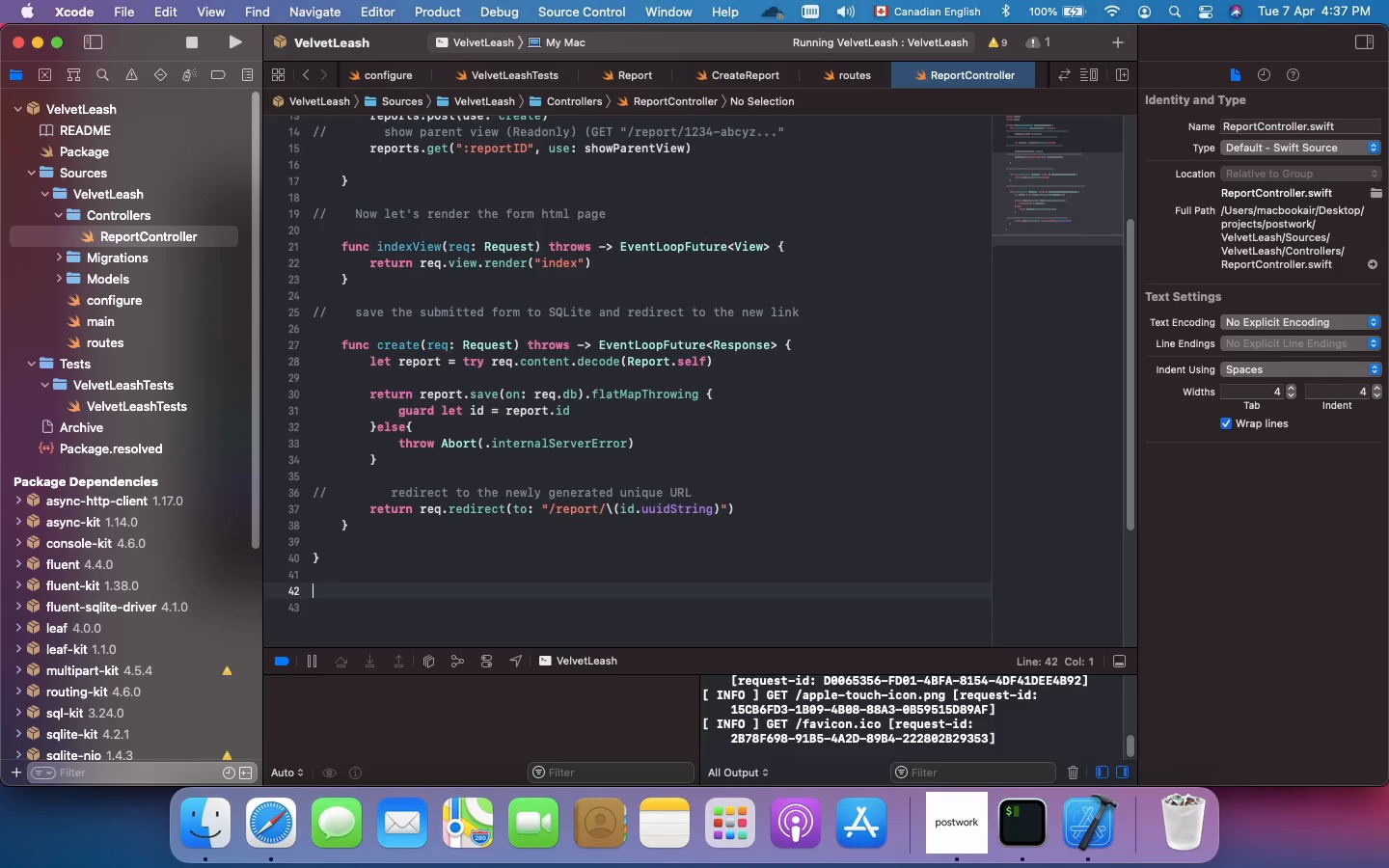 
key(Meta+Slash)
 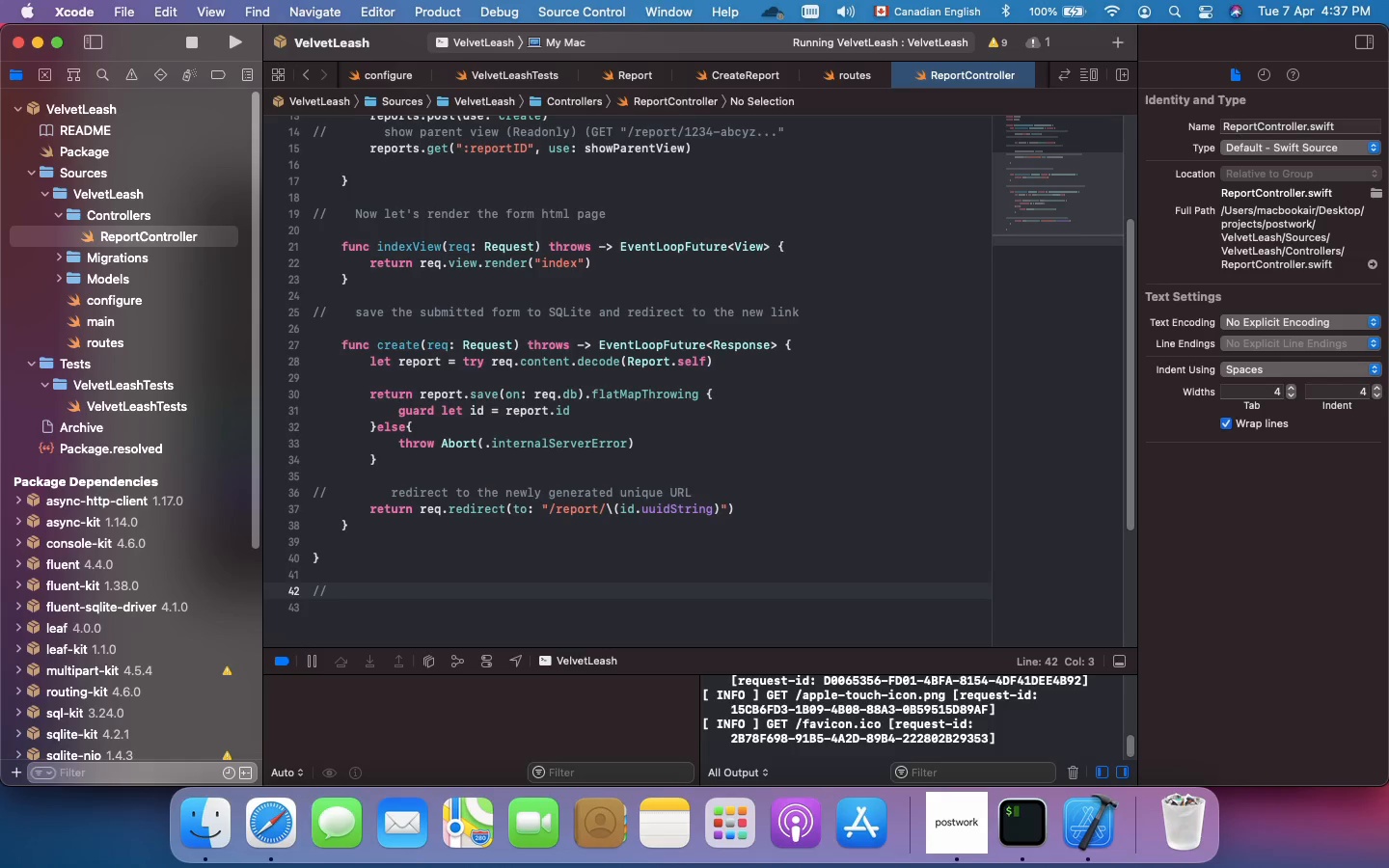 
key(Space)
 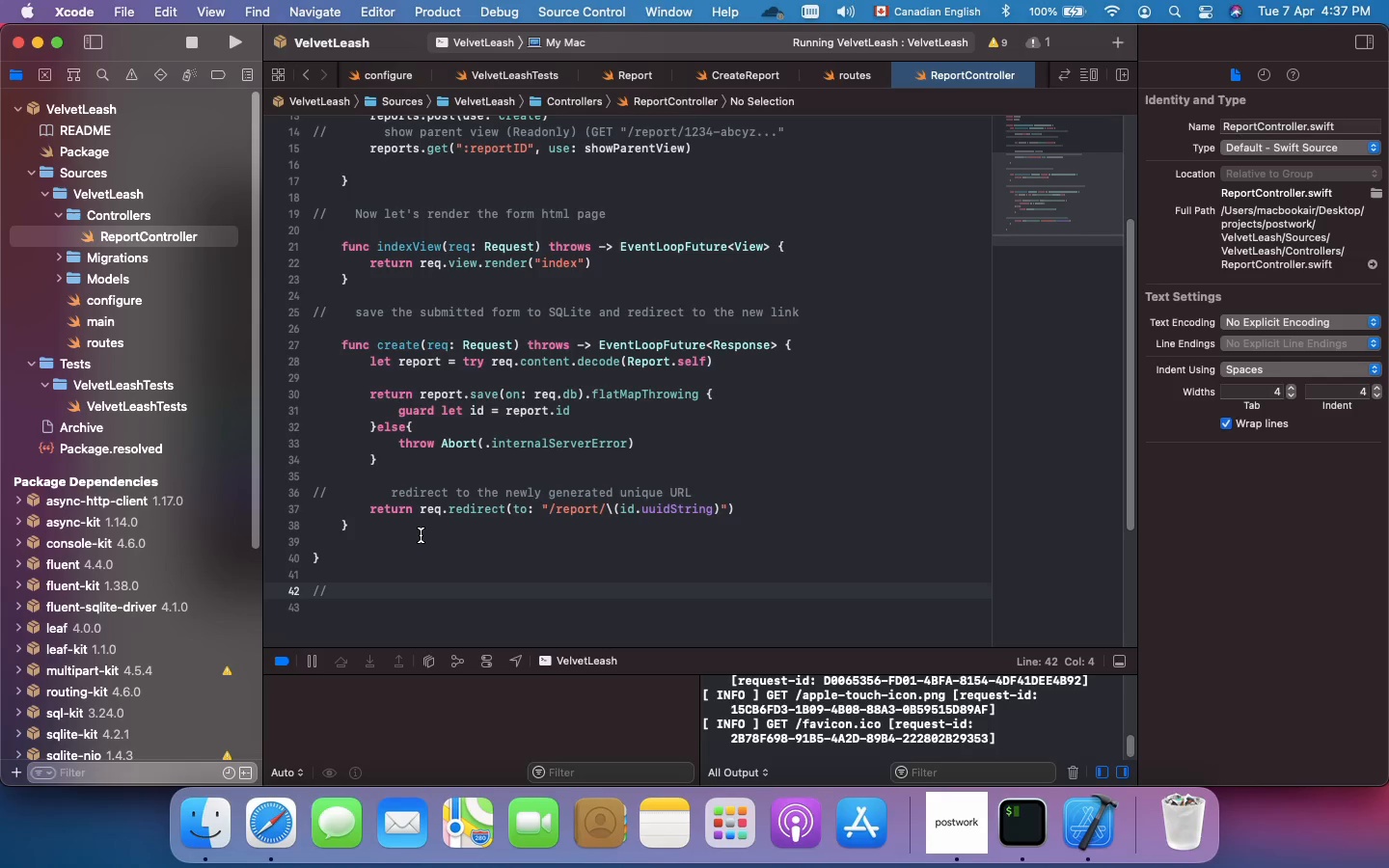 
type(here we will render the parent )
 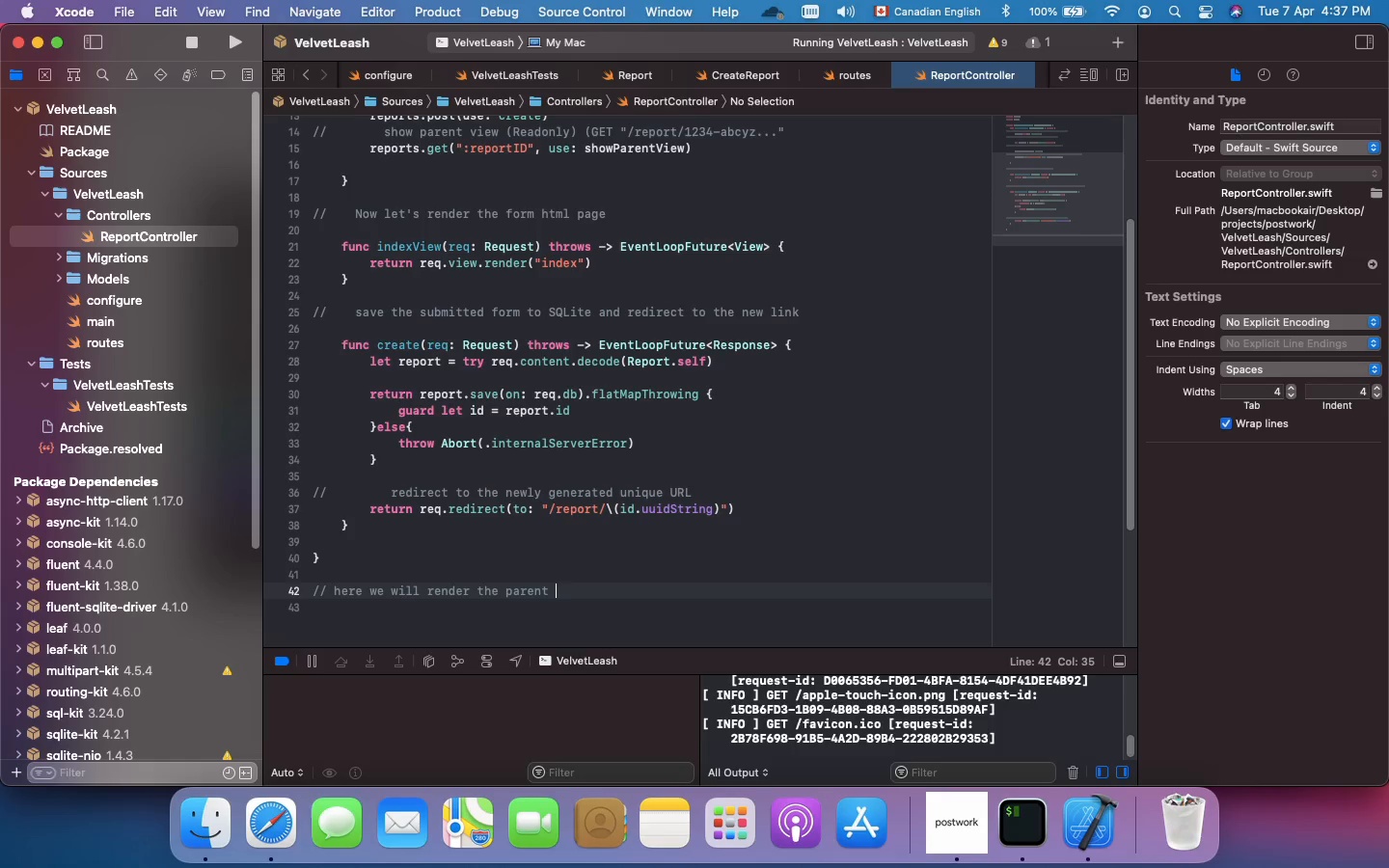 
type(read-only page using the data from SQLite)
 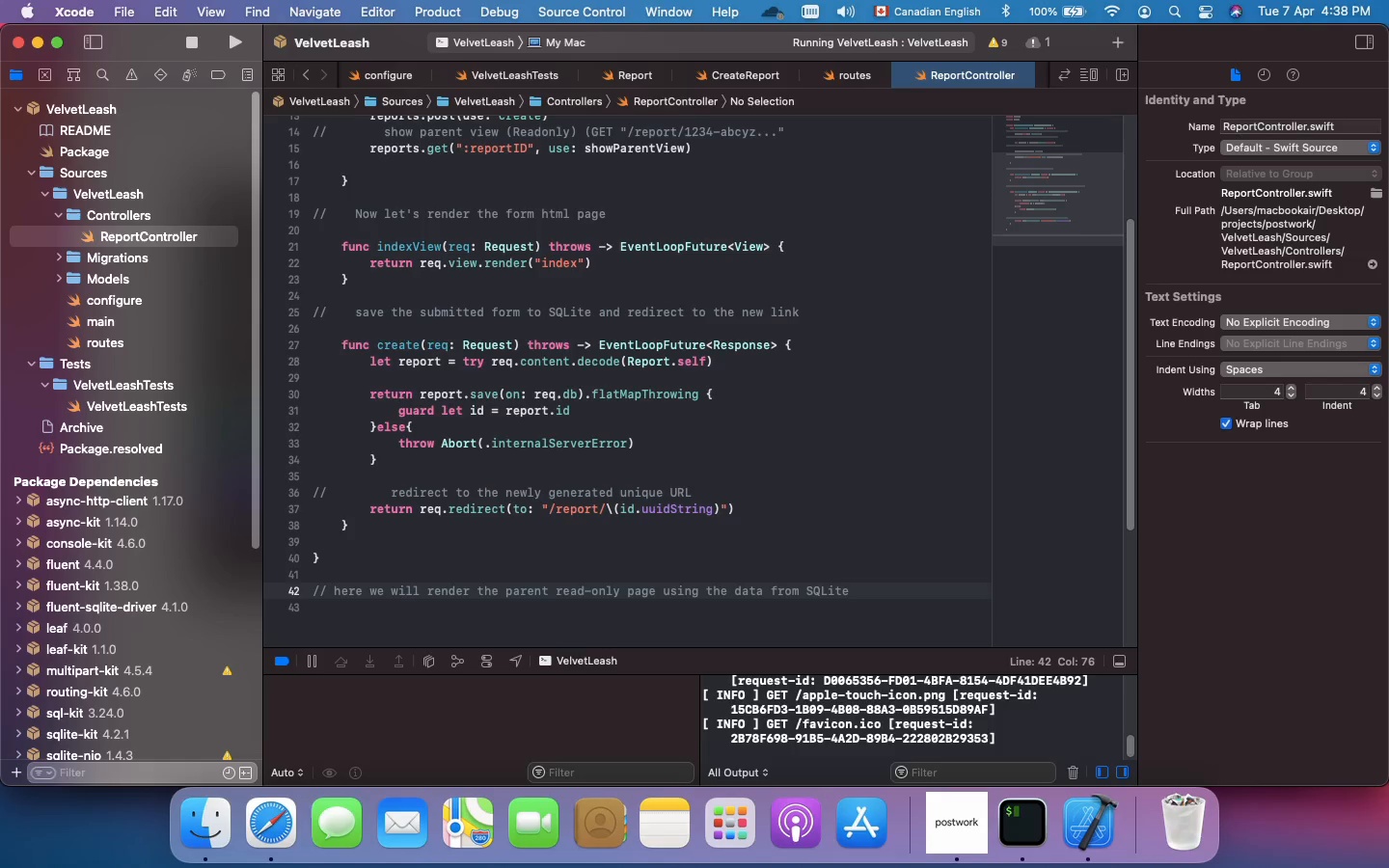 
key(Enter)
 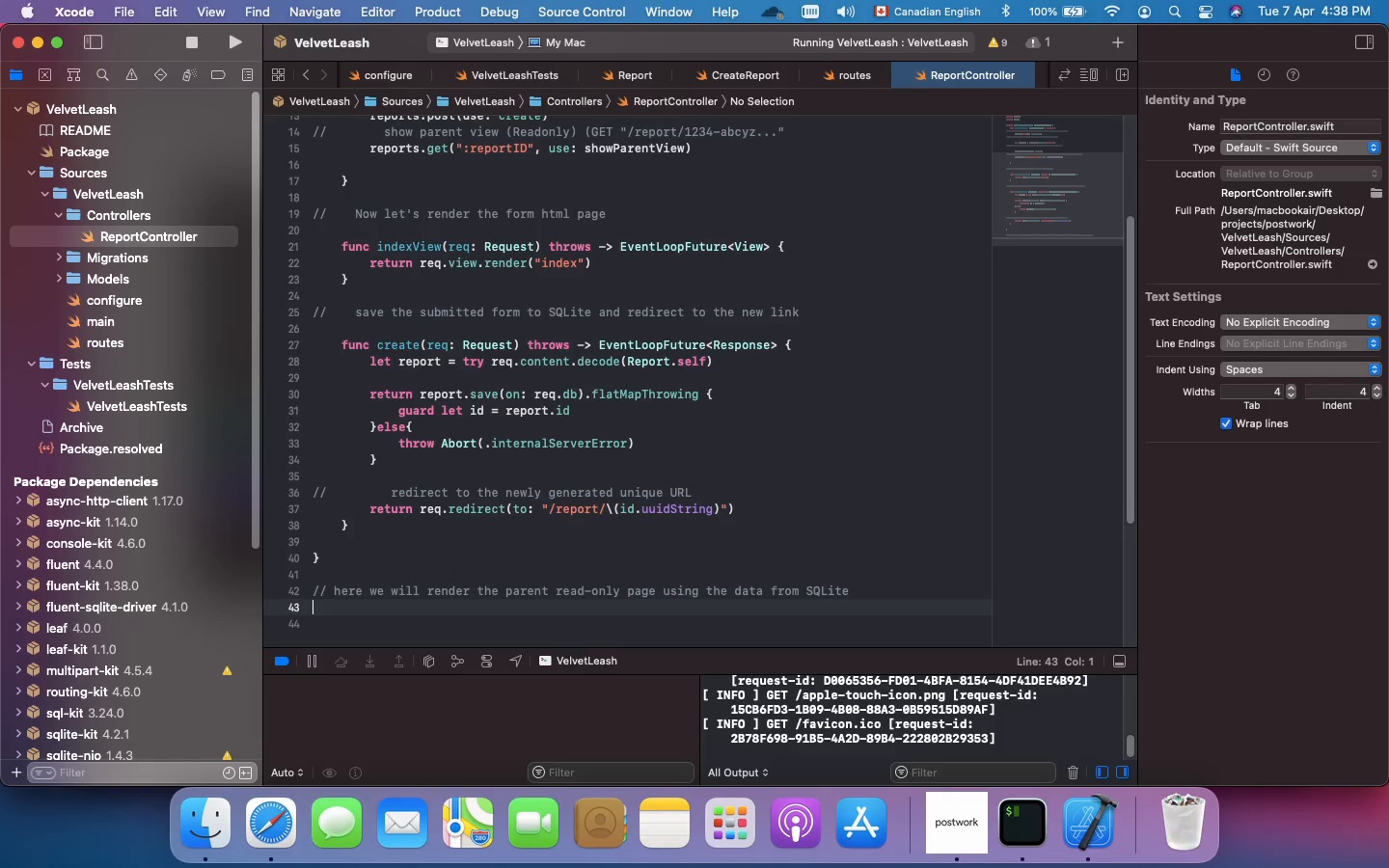 
scroll: coordinate [421, 535], scroll_direction: down, amount: 7.0
 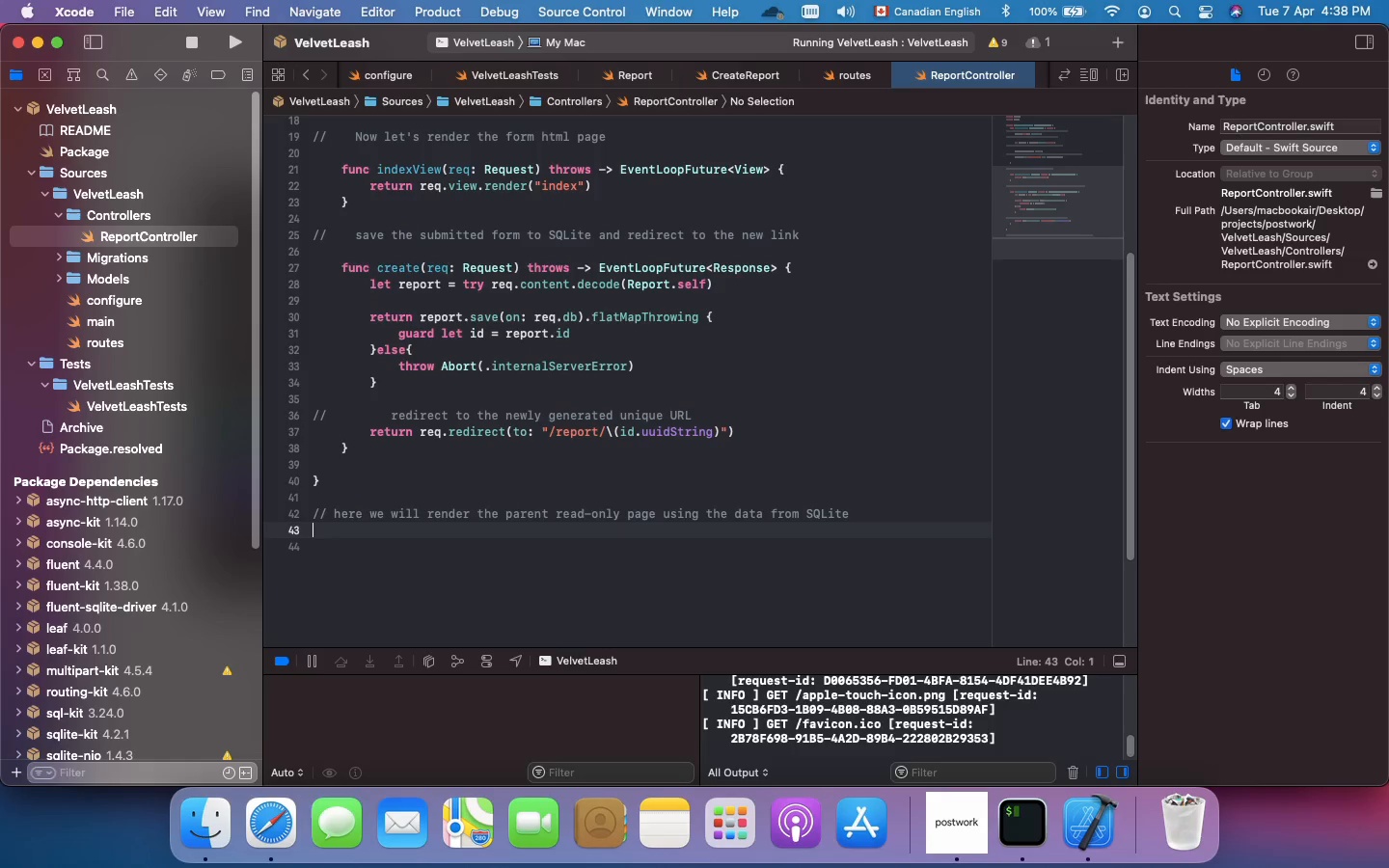 
type(func )
 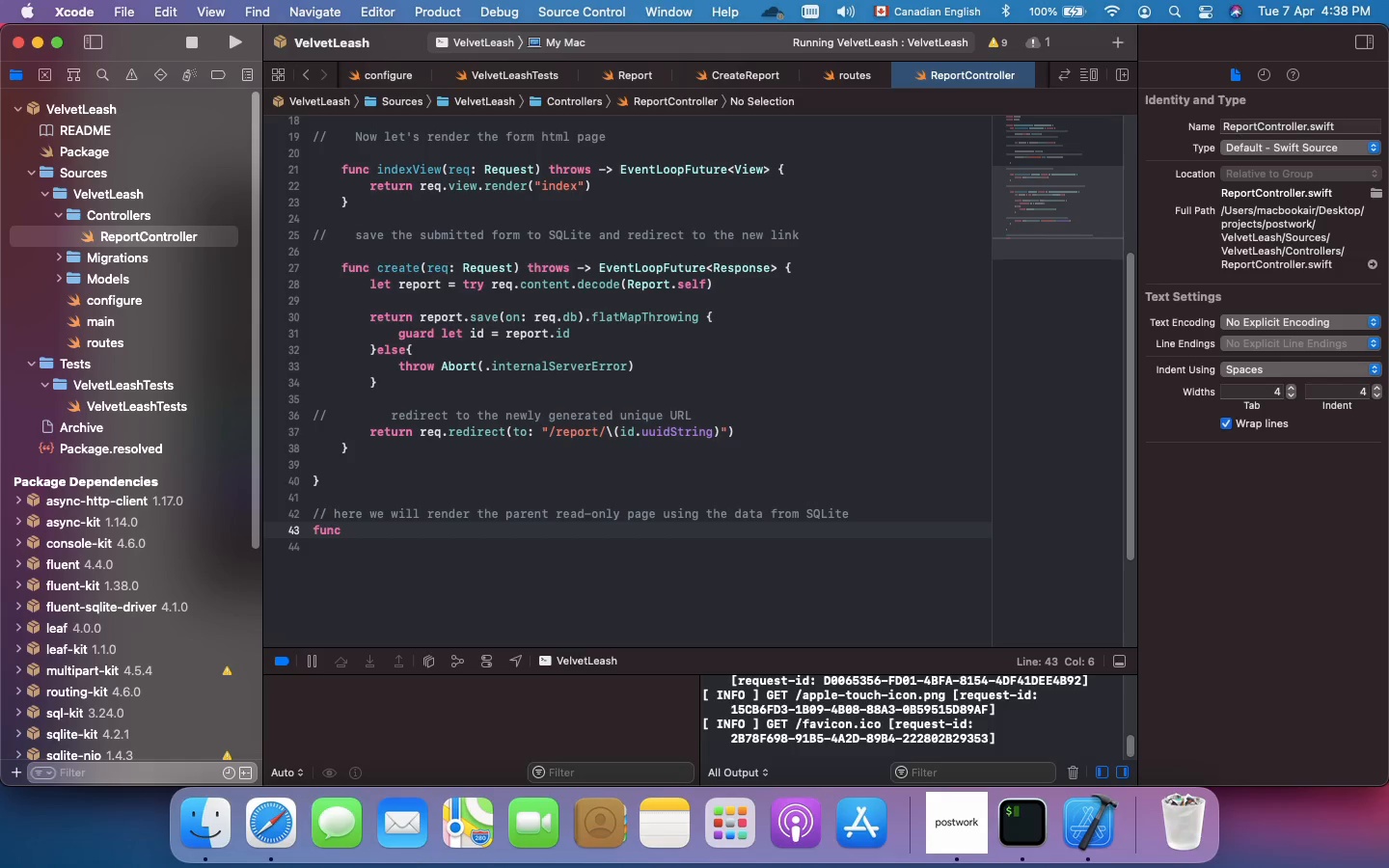 
type(showParentView()
 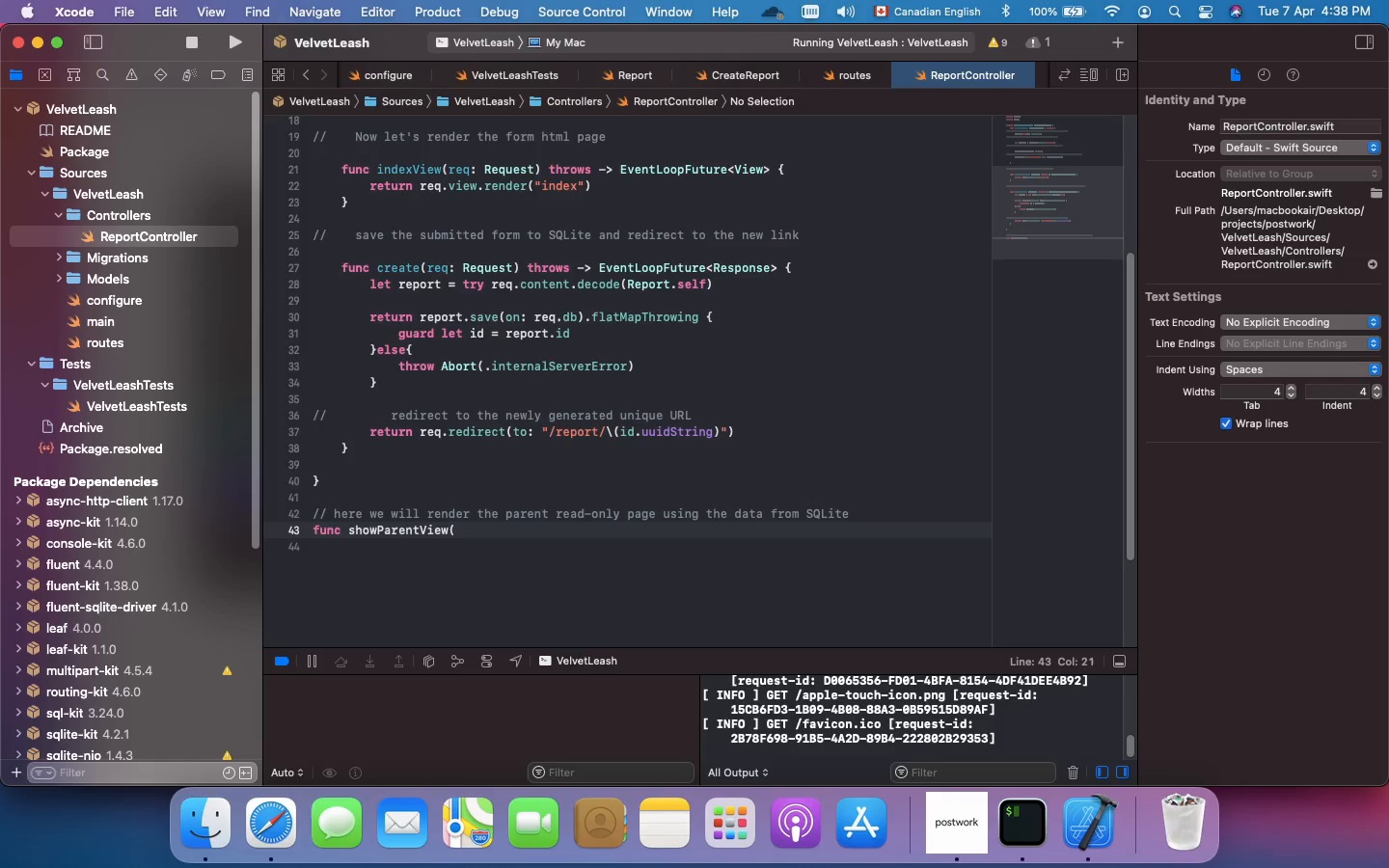 
type(req: Request)
 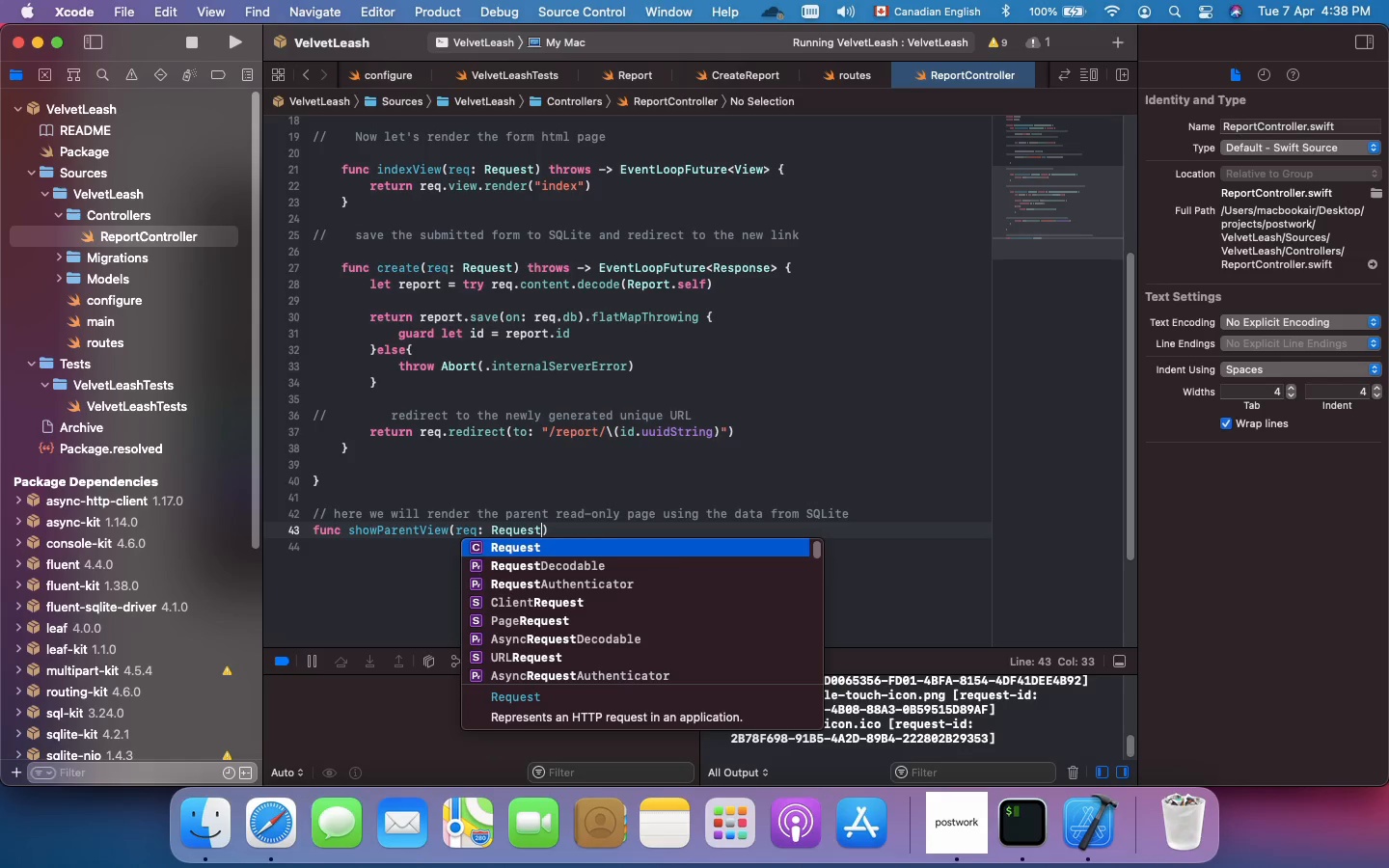 
wait(11.27)
 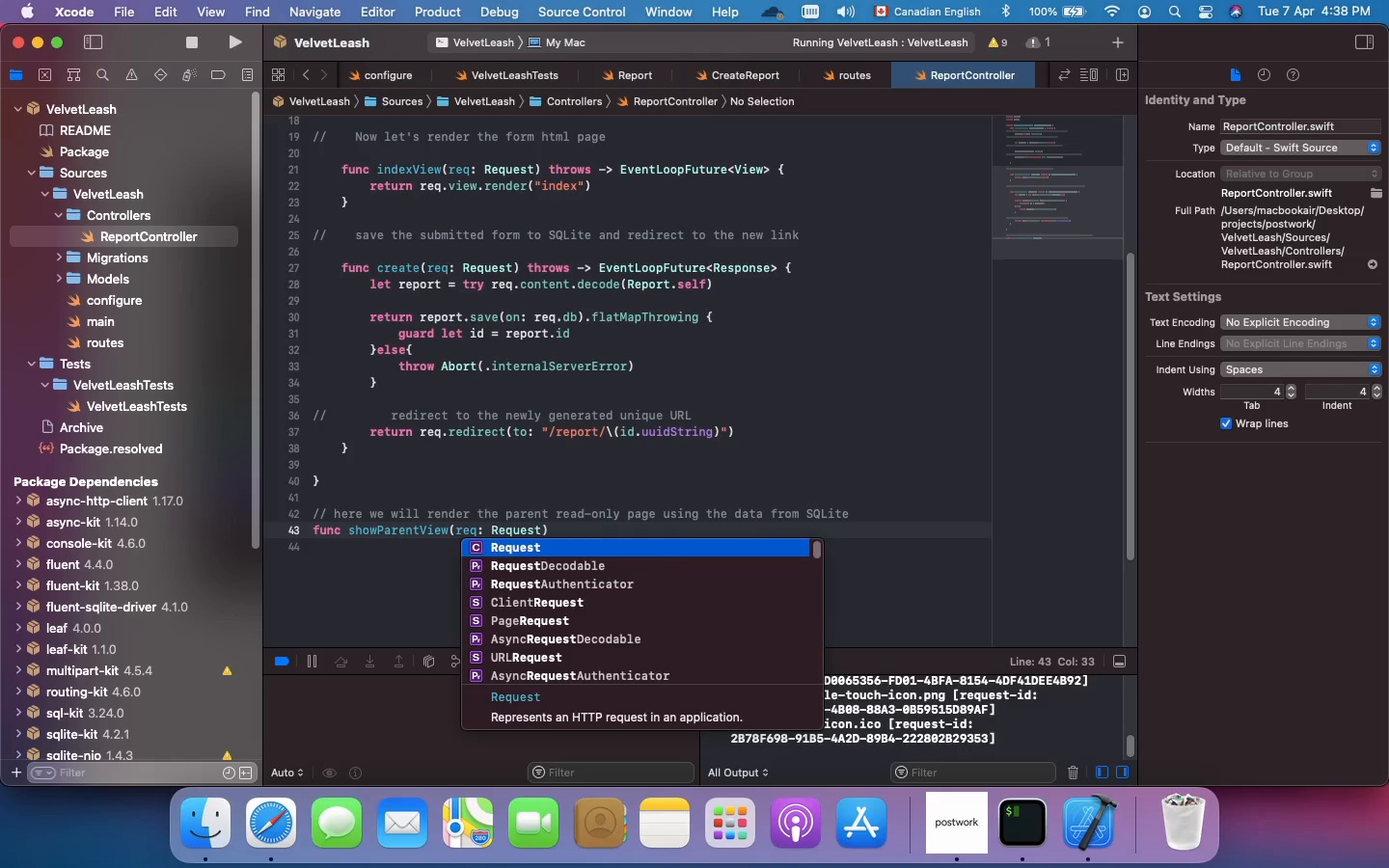 
key(Enter)
 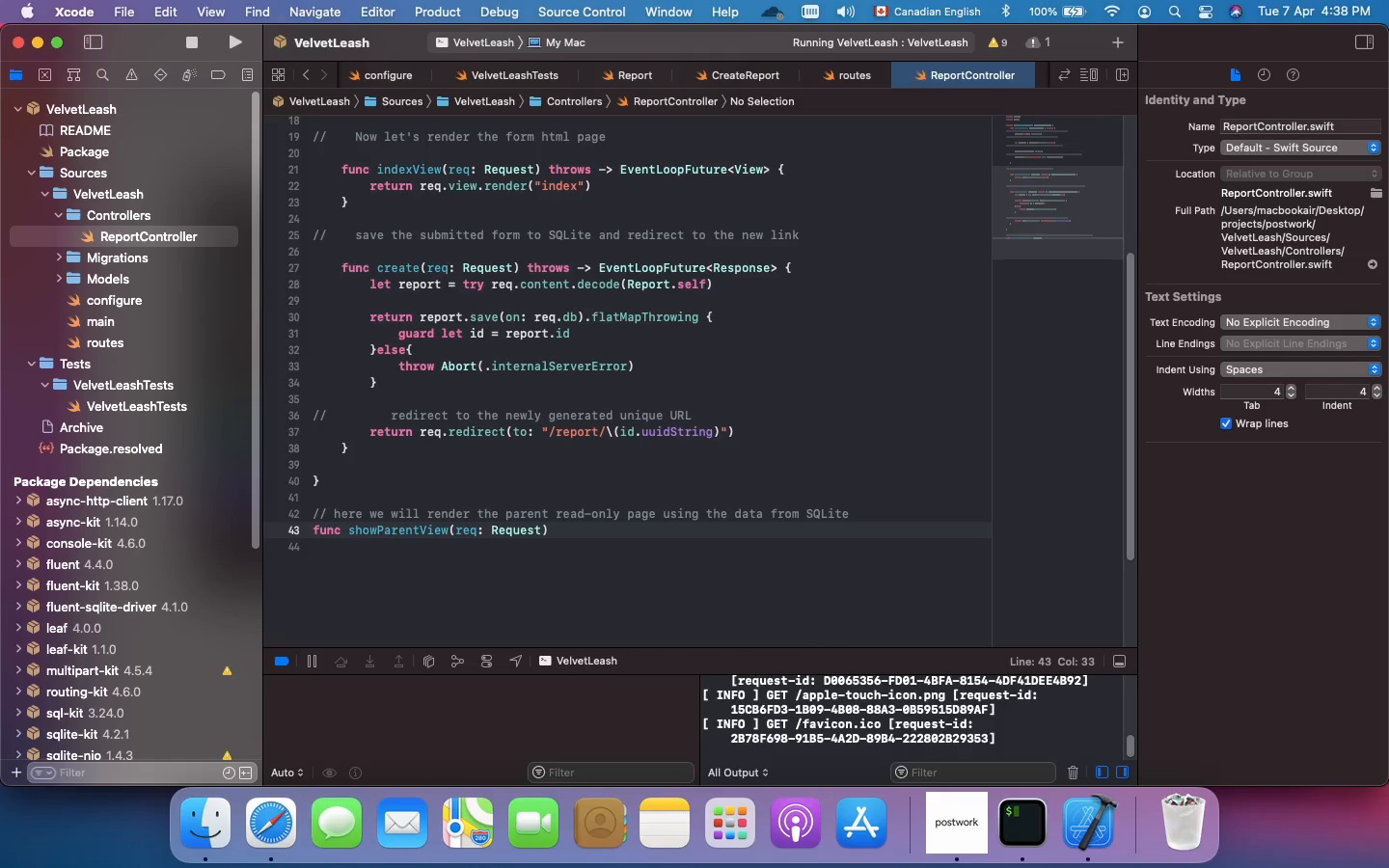 
key(ArrowRight)
 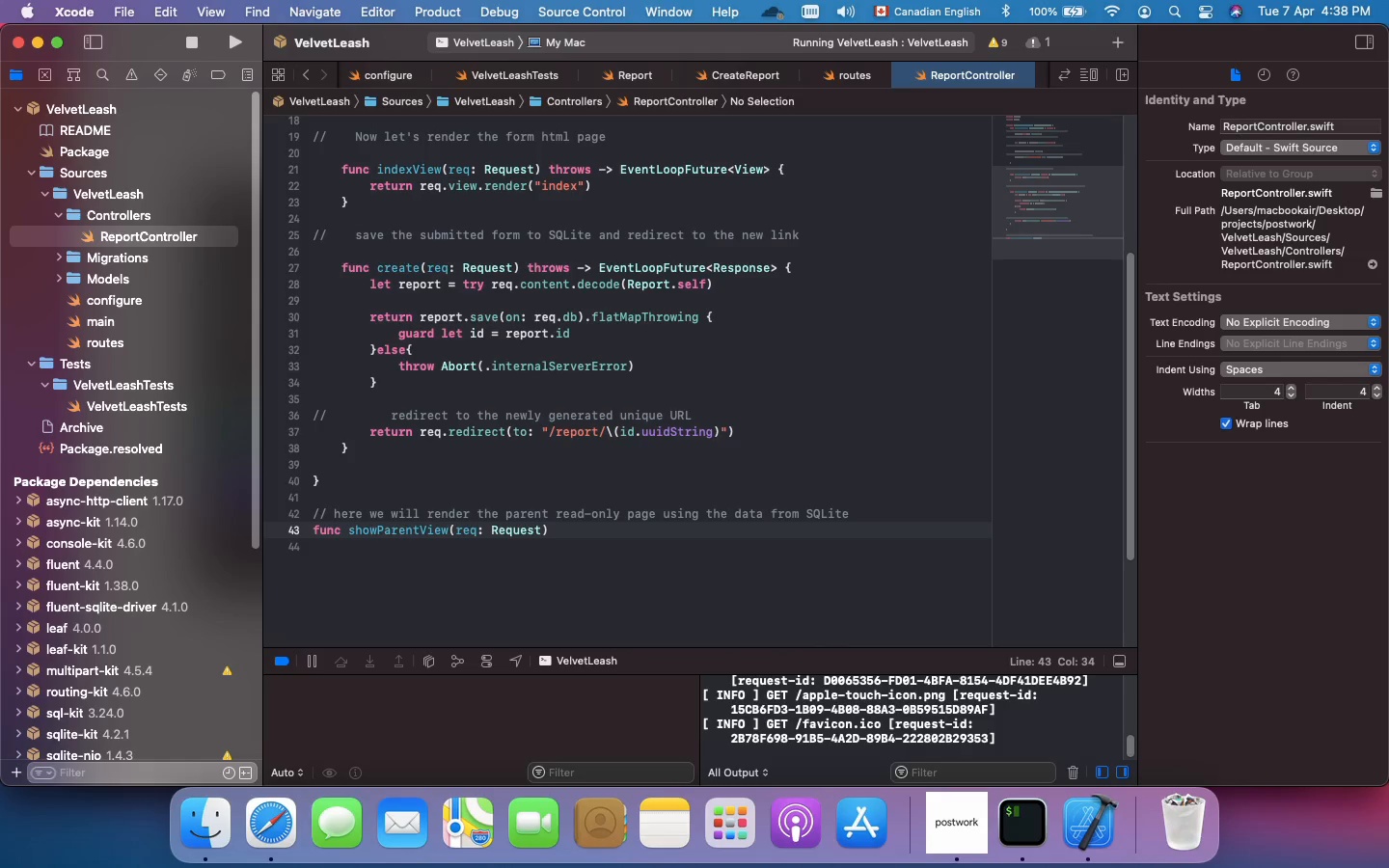 
type( th)
 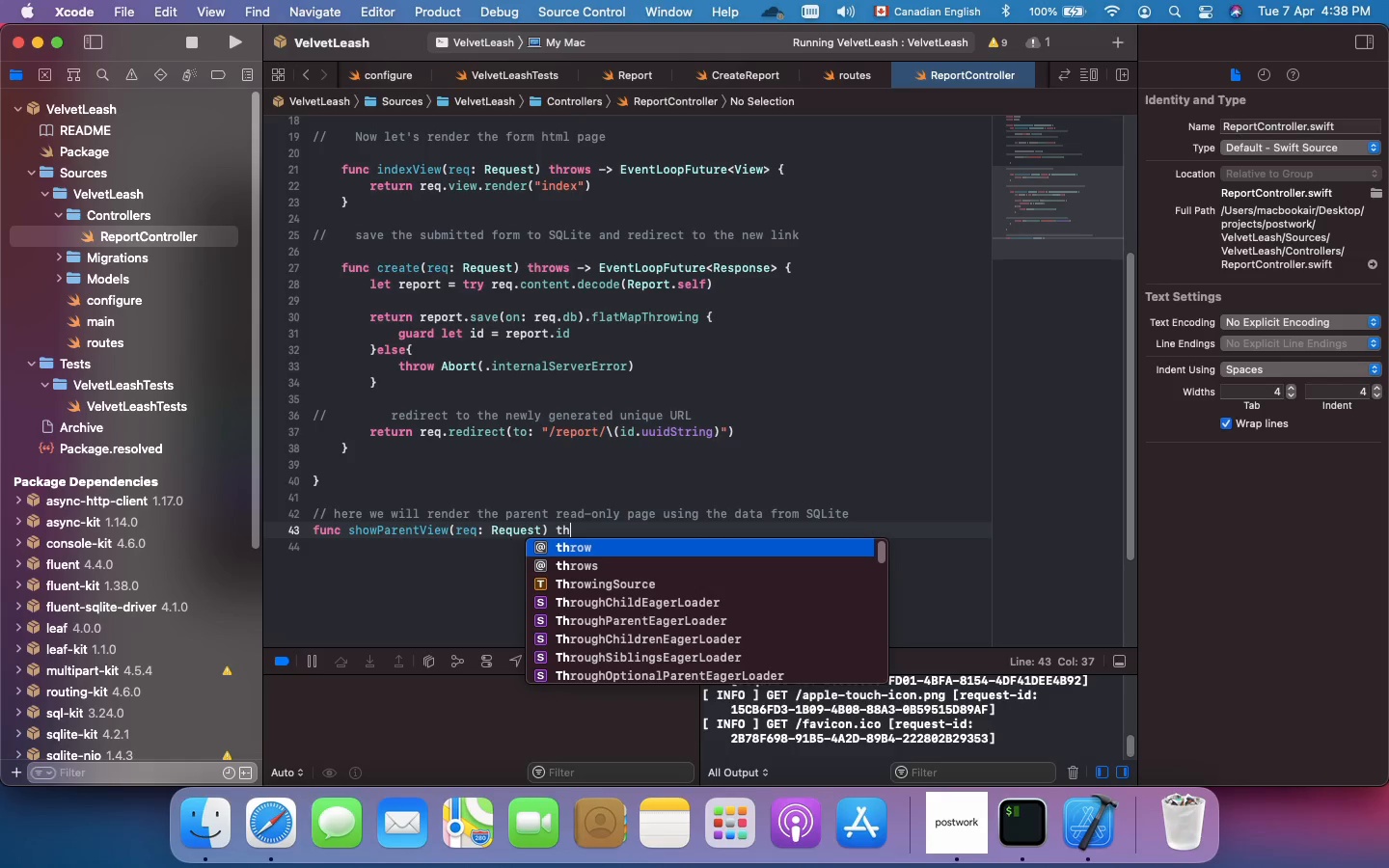 
wait(6.24)
 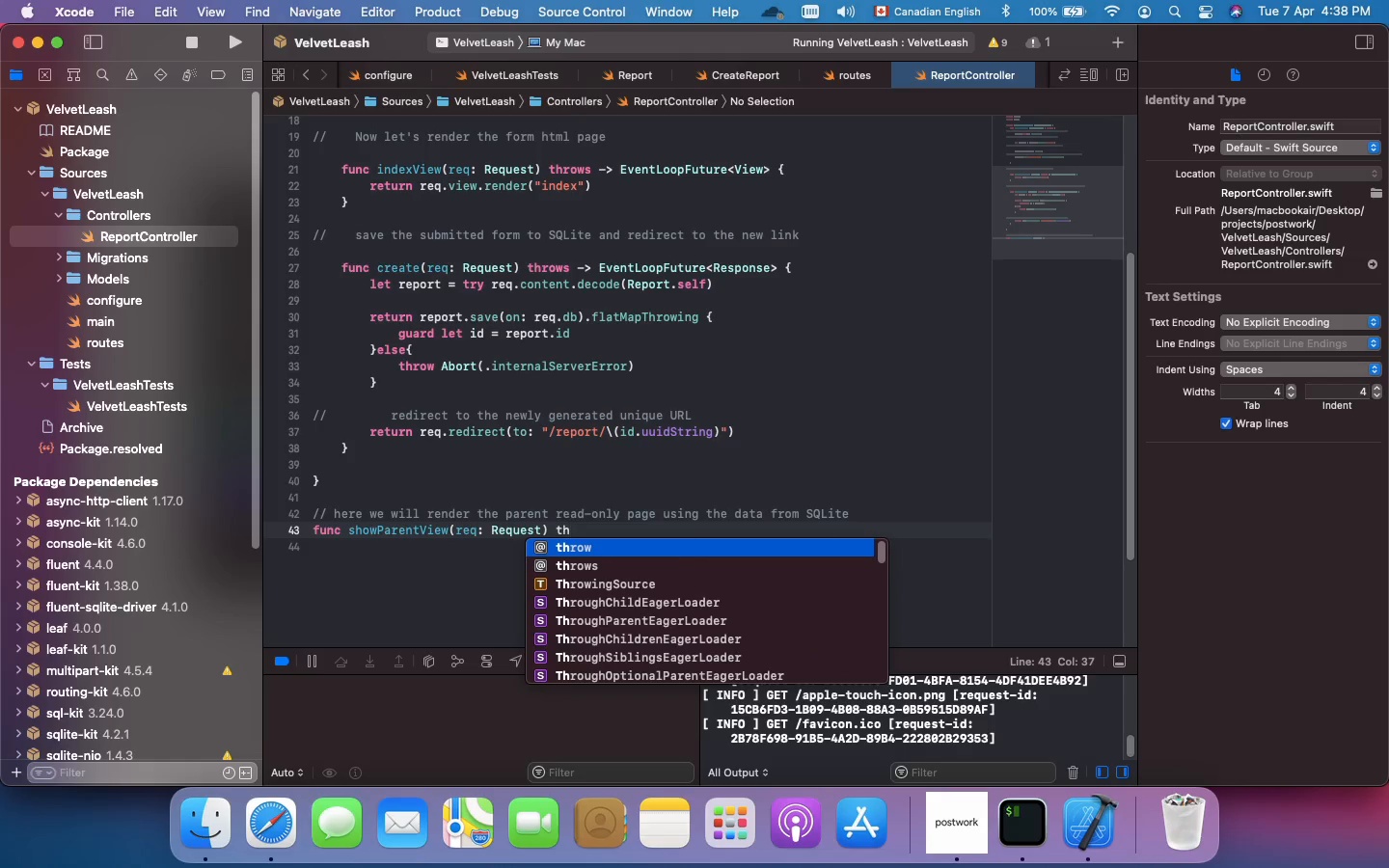 
type(rows)
 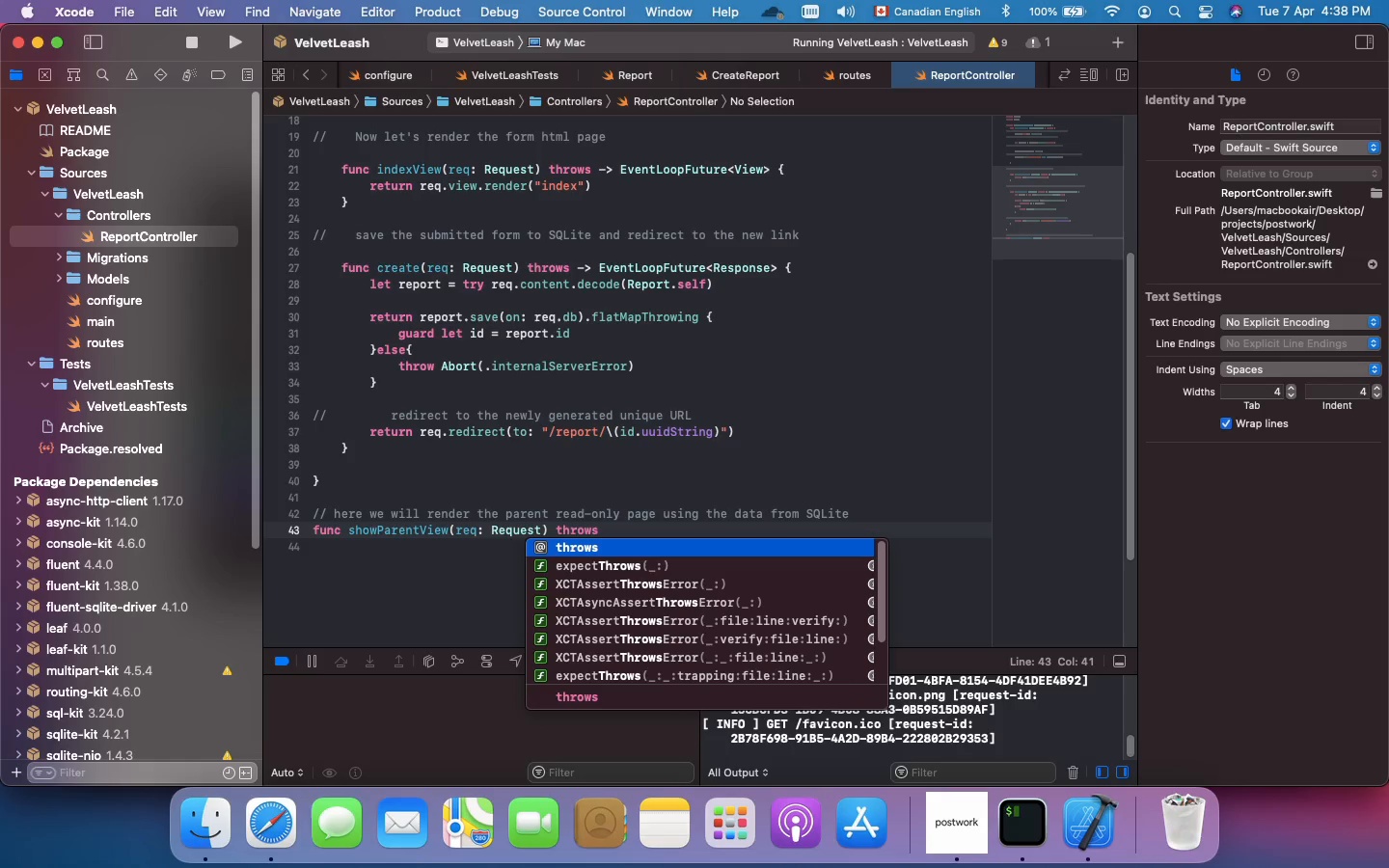 
type( -> EventLoopFuture<Vie)
 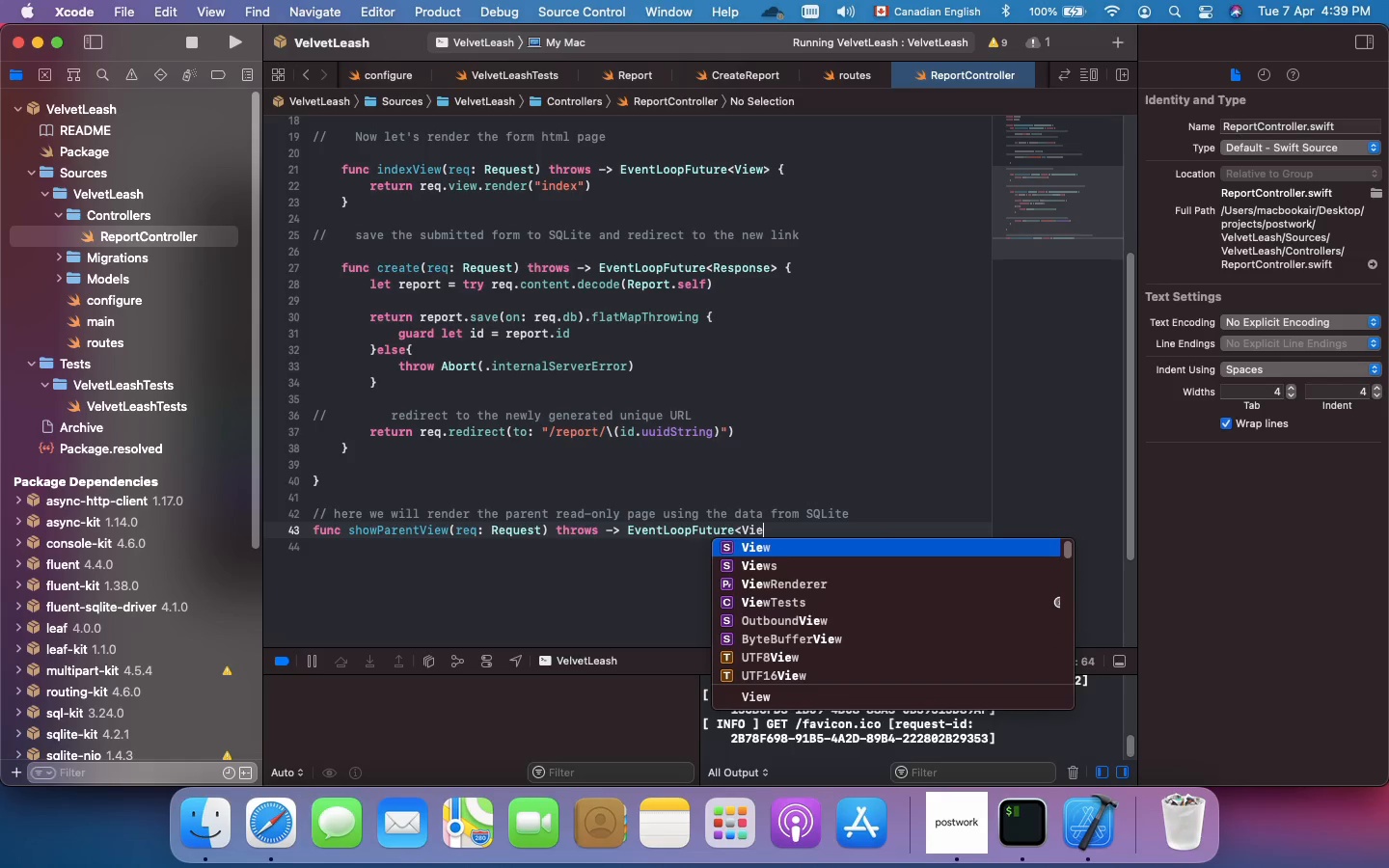 
key(W)
 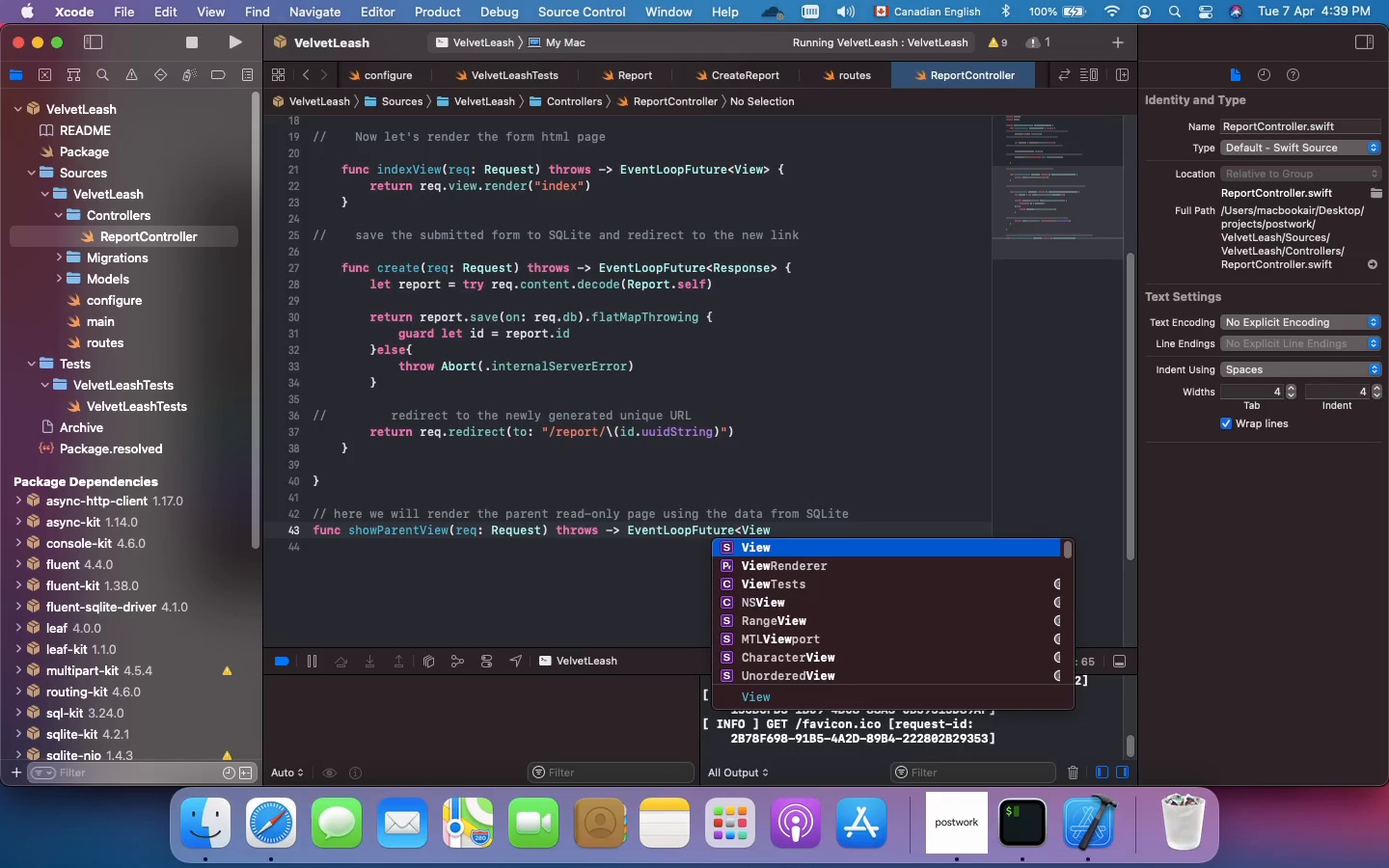 
key(Shift+Period)
 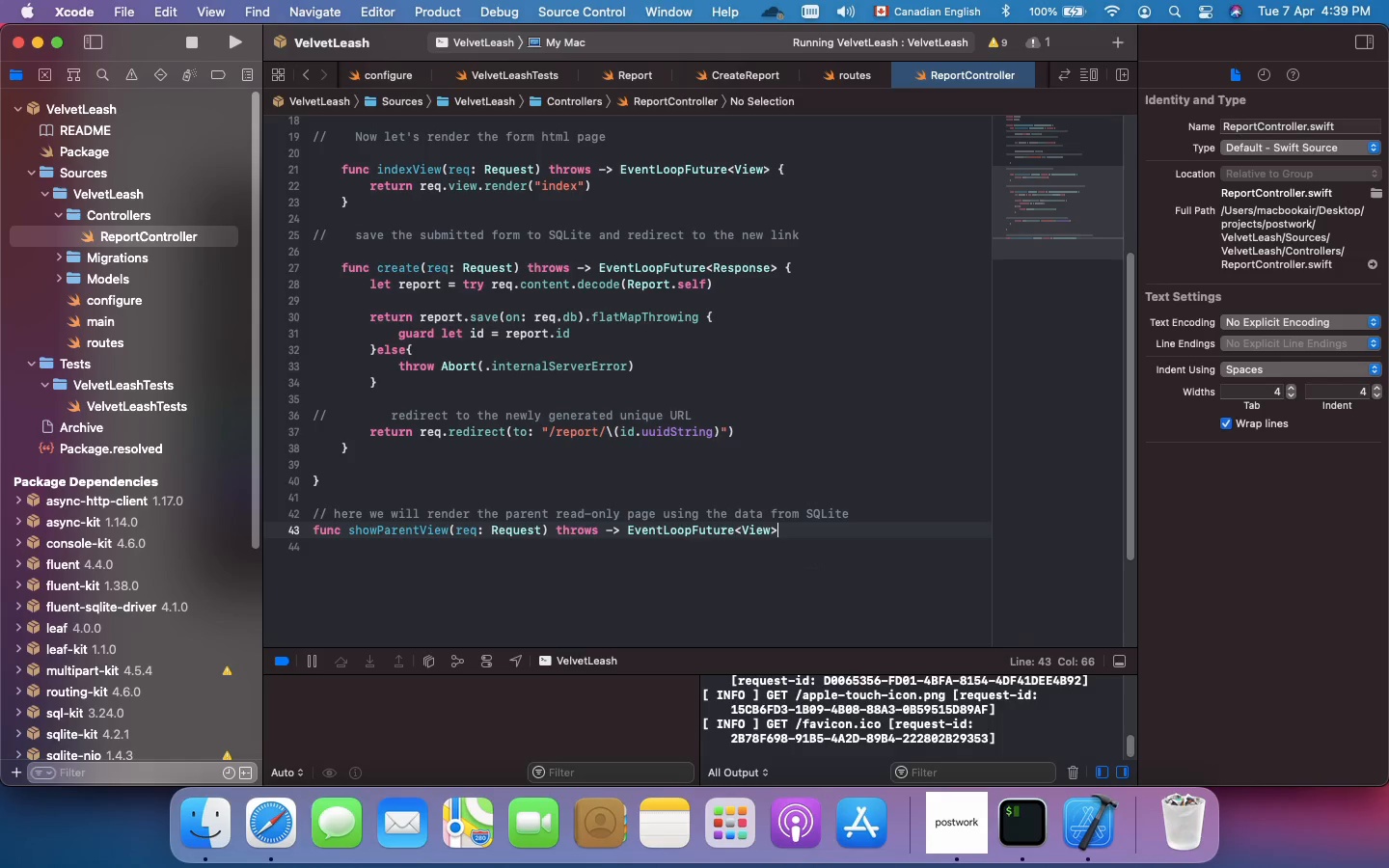 
key(Space)
 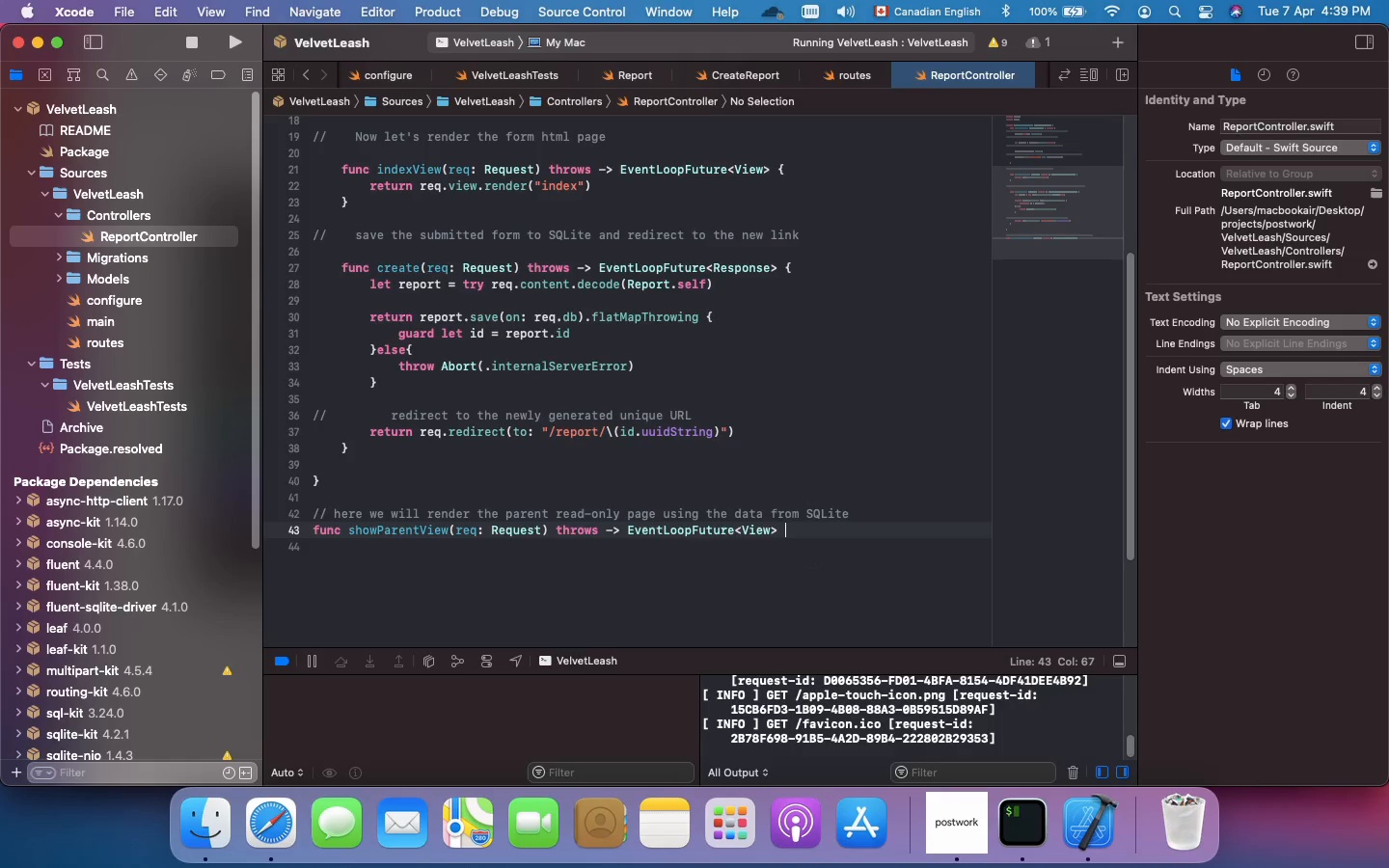 
key(Shift+BracketLeft)
 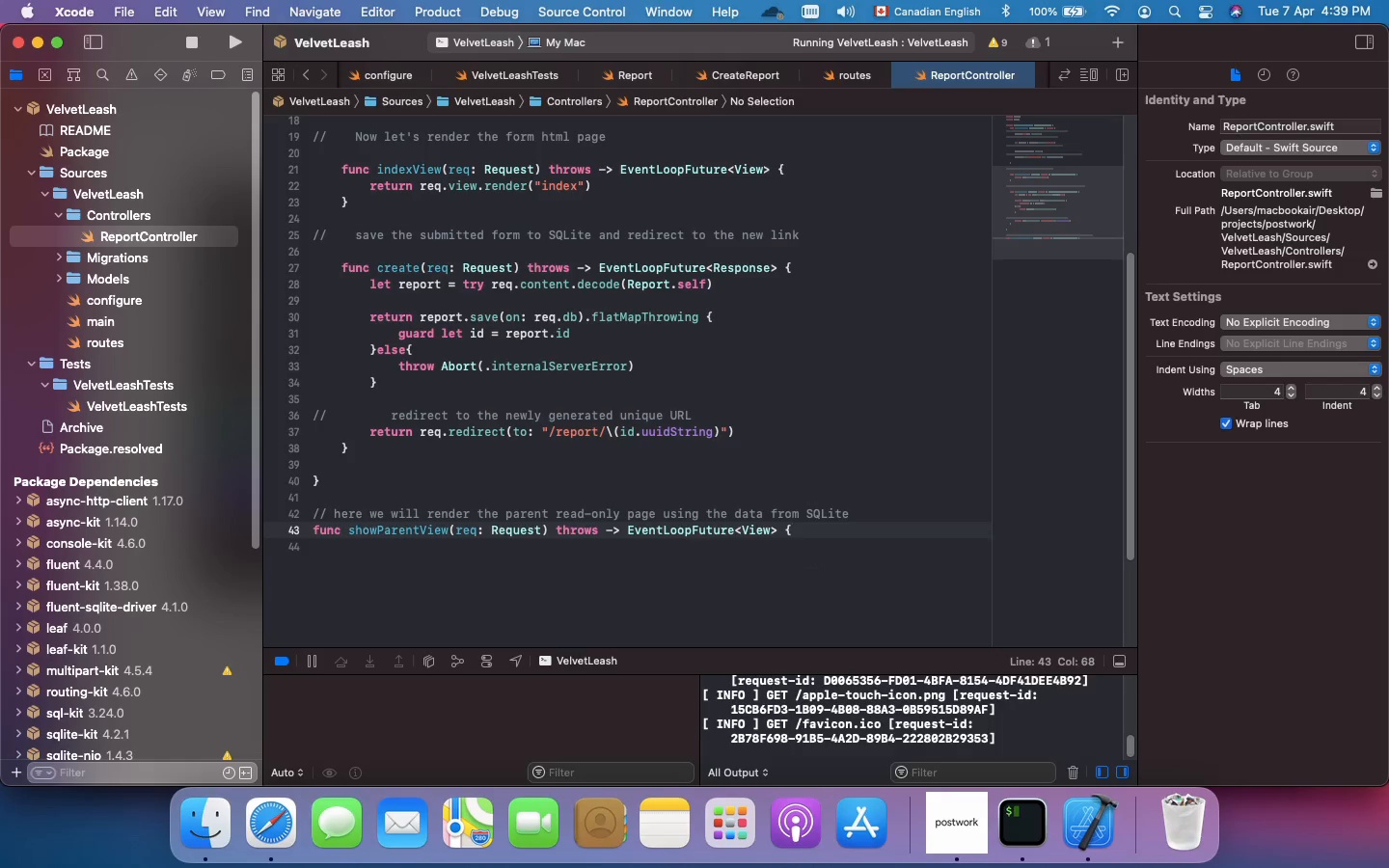 
key(Enter)
 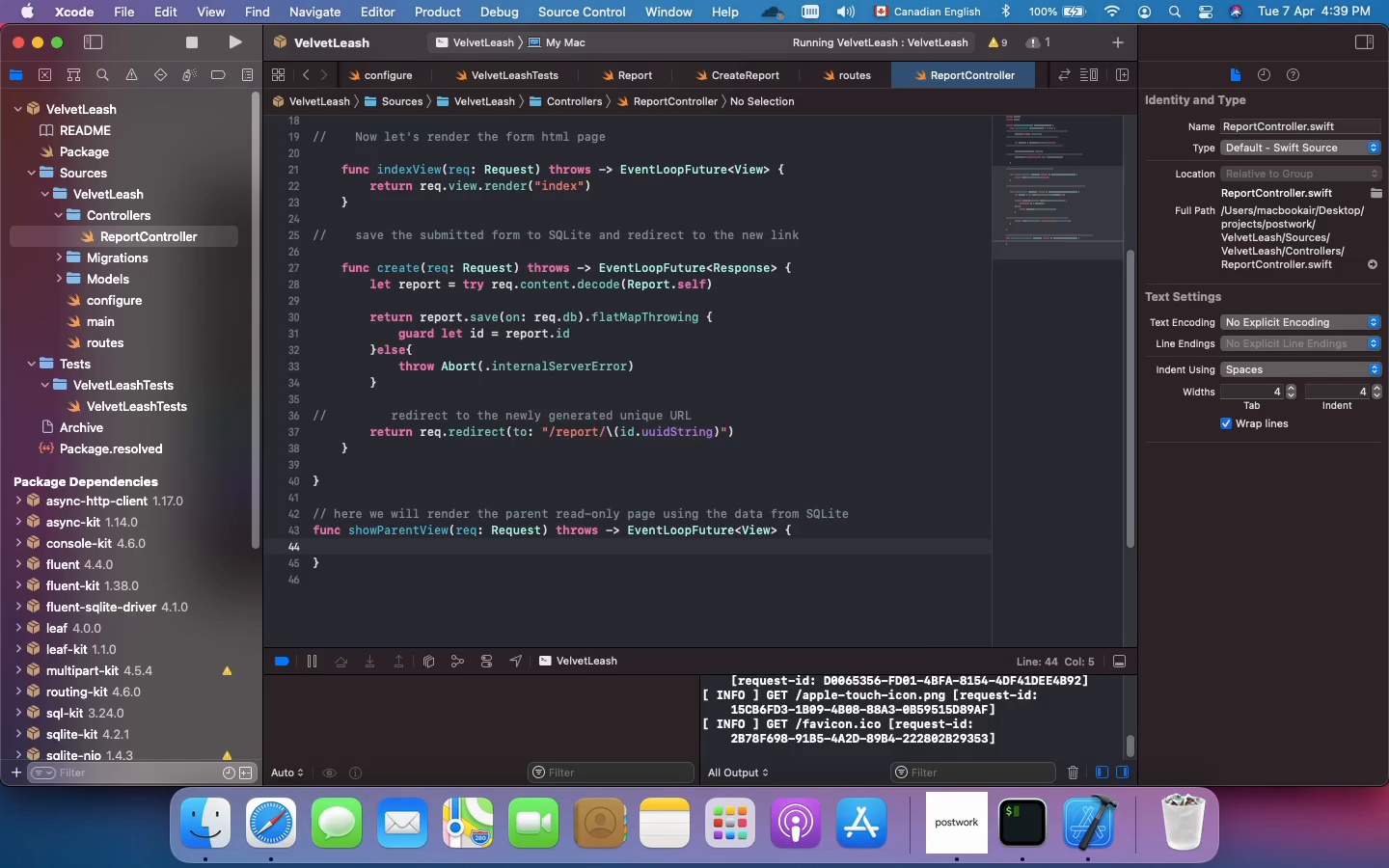 
scroll: coordinate [421, 535], scroll_direction: down, amount: 8.0
 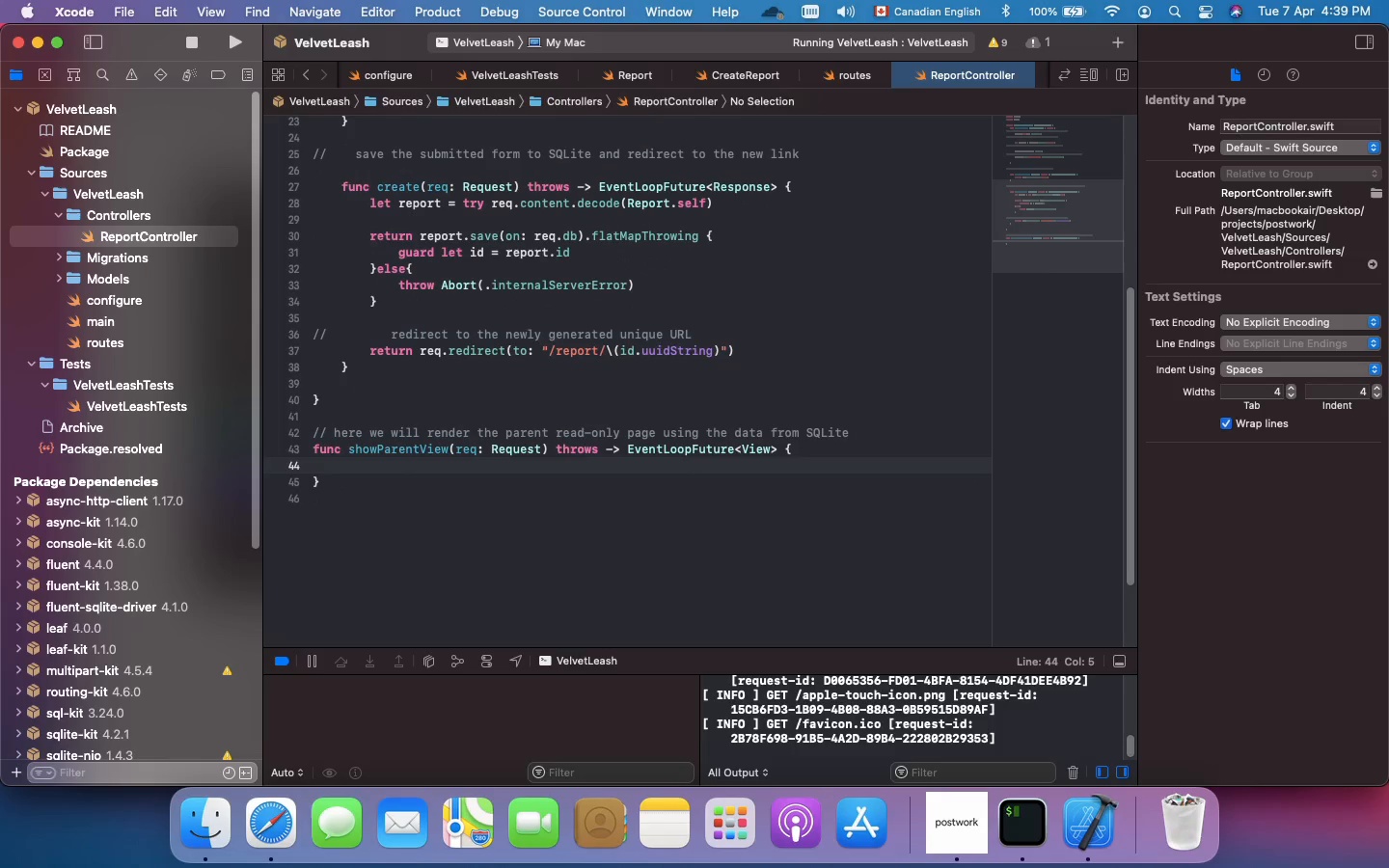 
type(guad)
key(Backspace)
type(rd let report)
 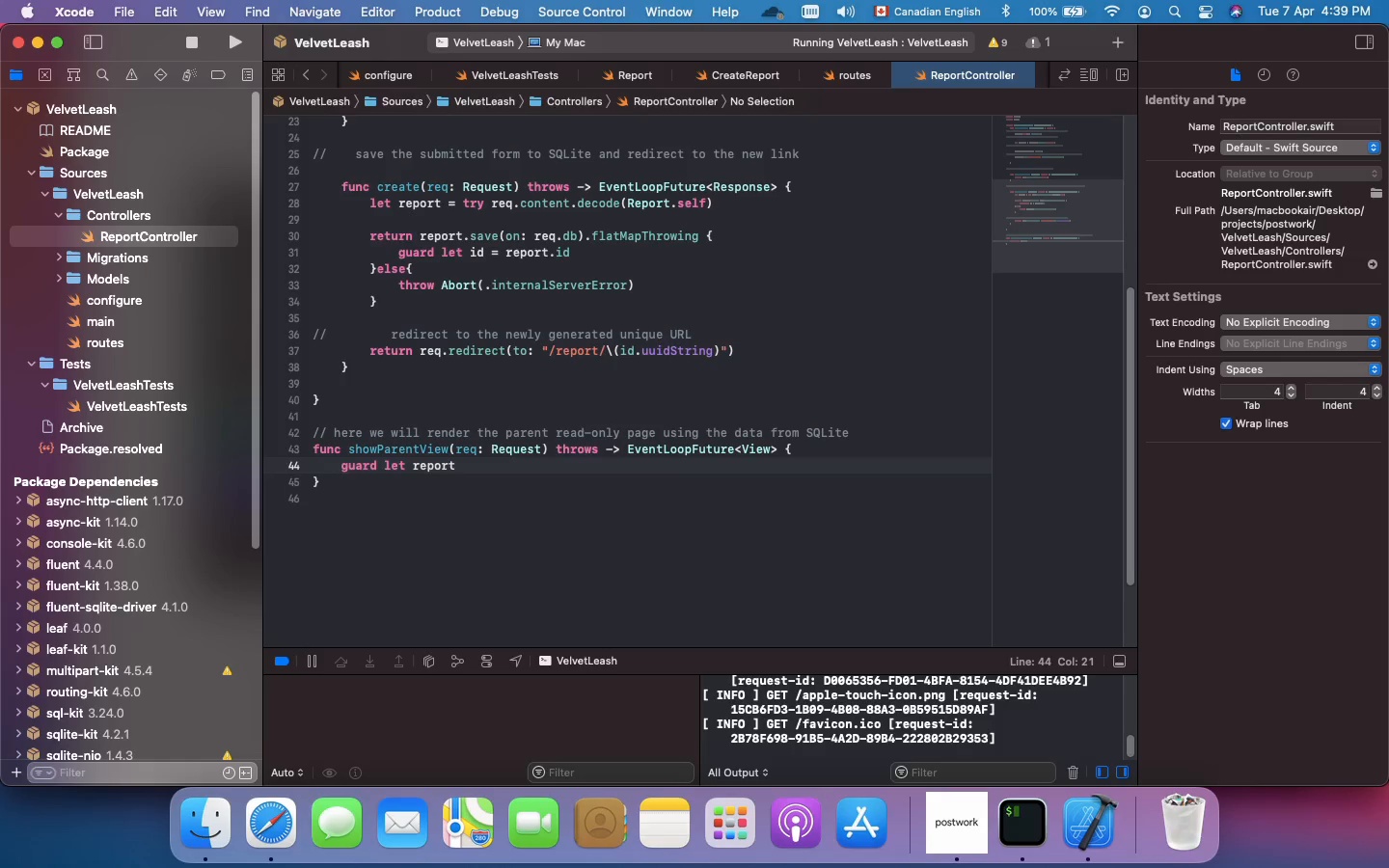 
type(IDString = )
 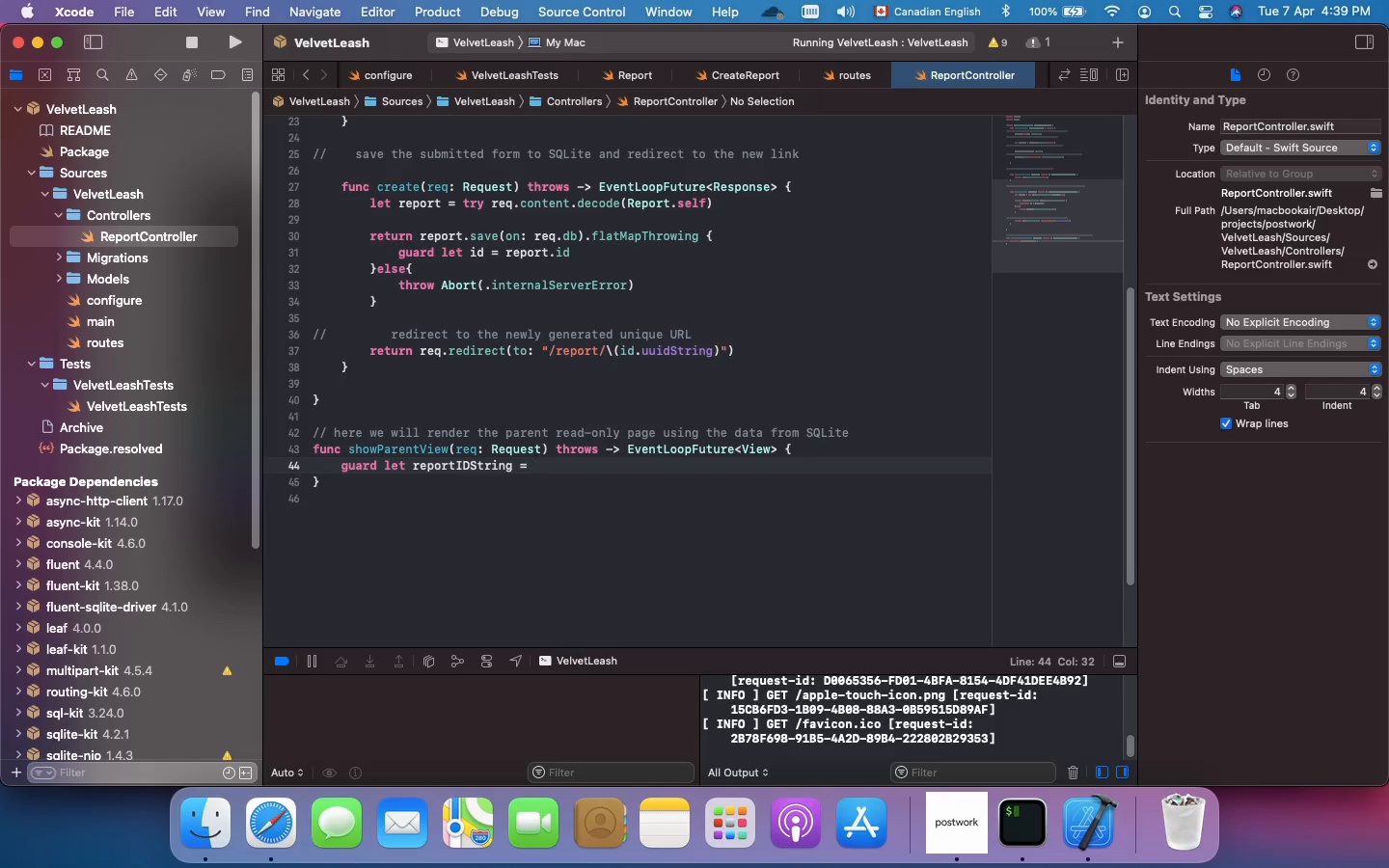 
type(req.parameters.get(reo)
key(Backspace)
type(portID)
 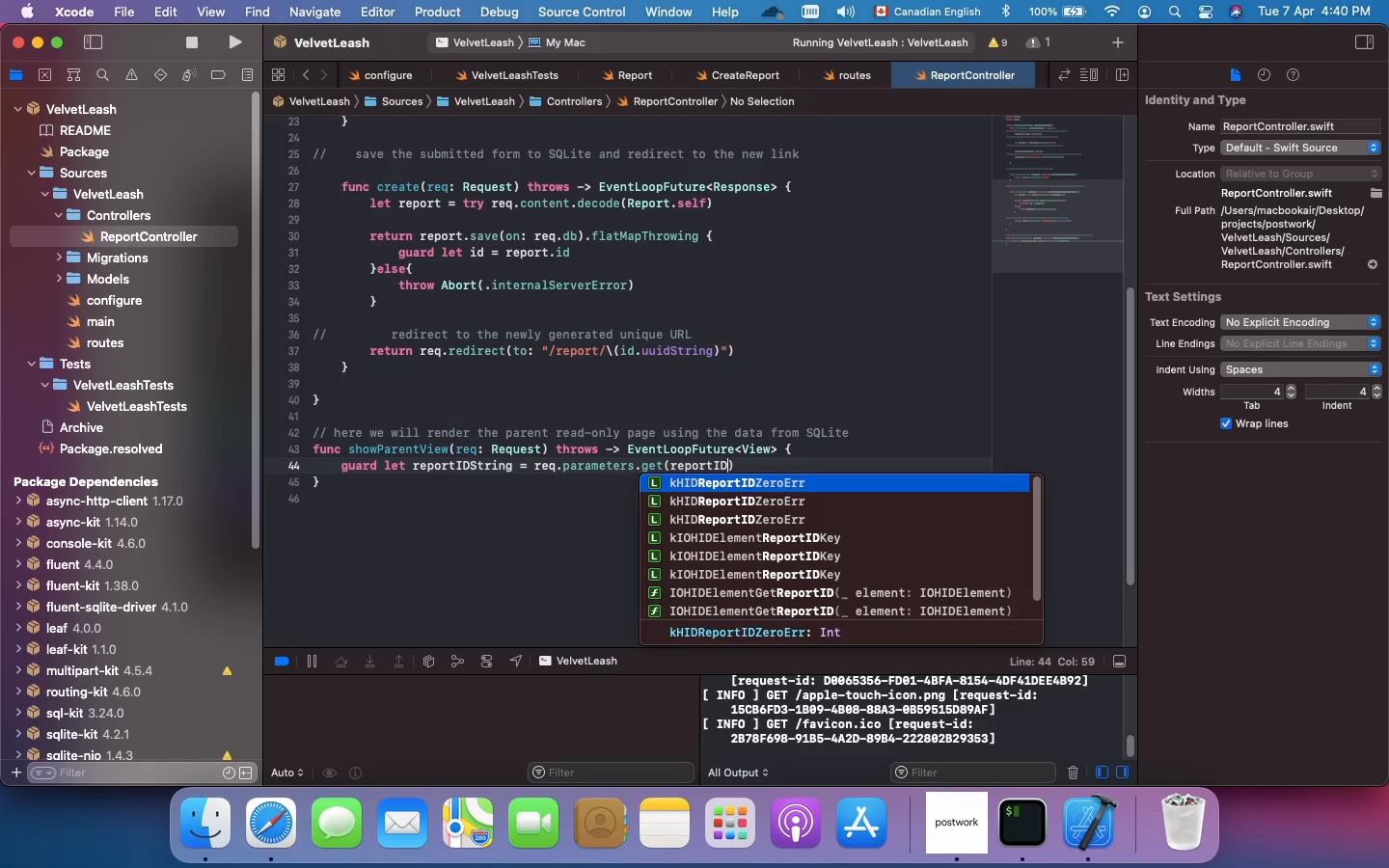 
double_click([690, 459])
 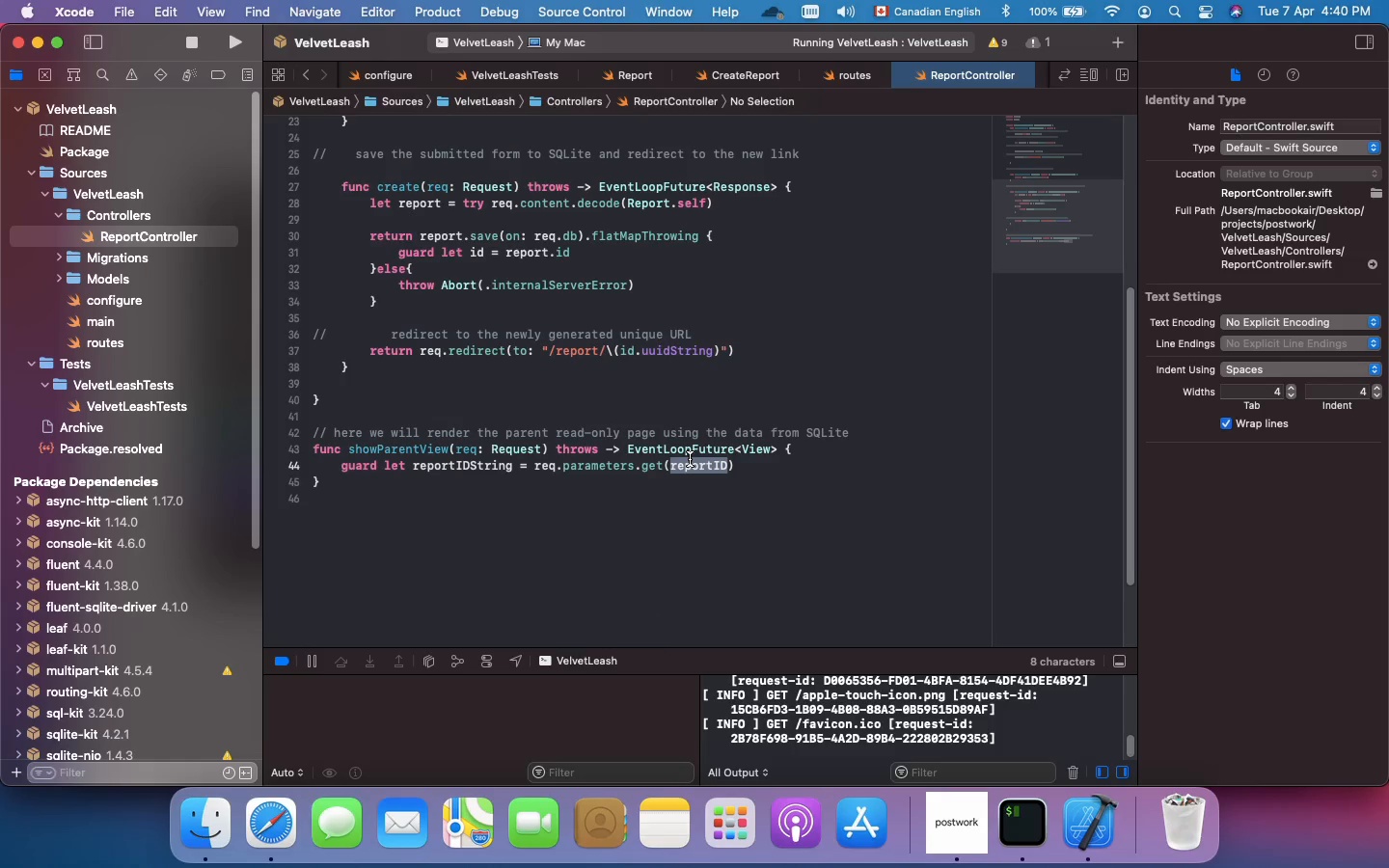 
key(Shift+Quote)
 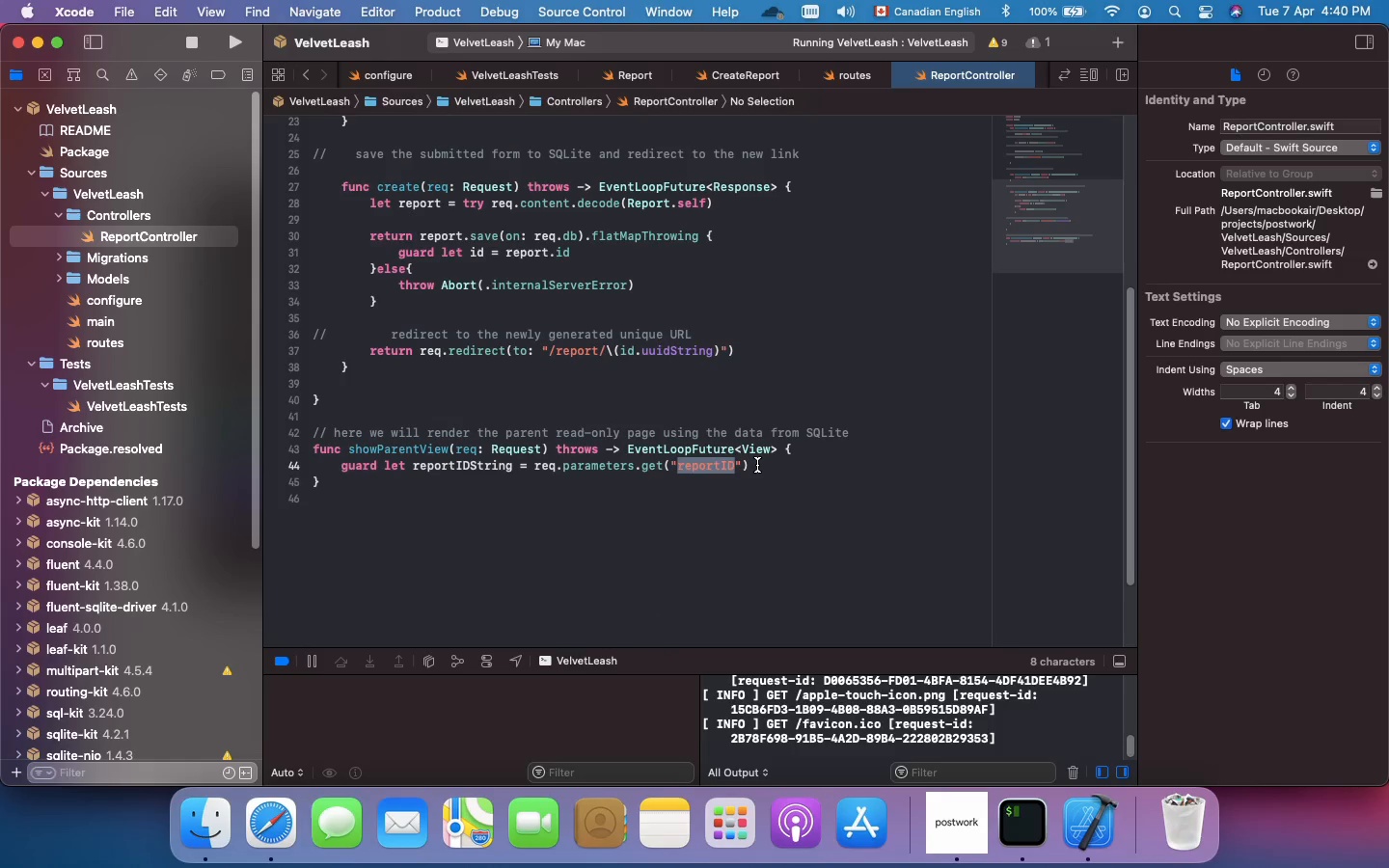 
left_click([757, 465])
 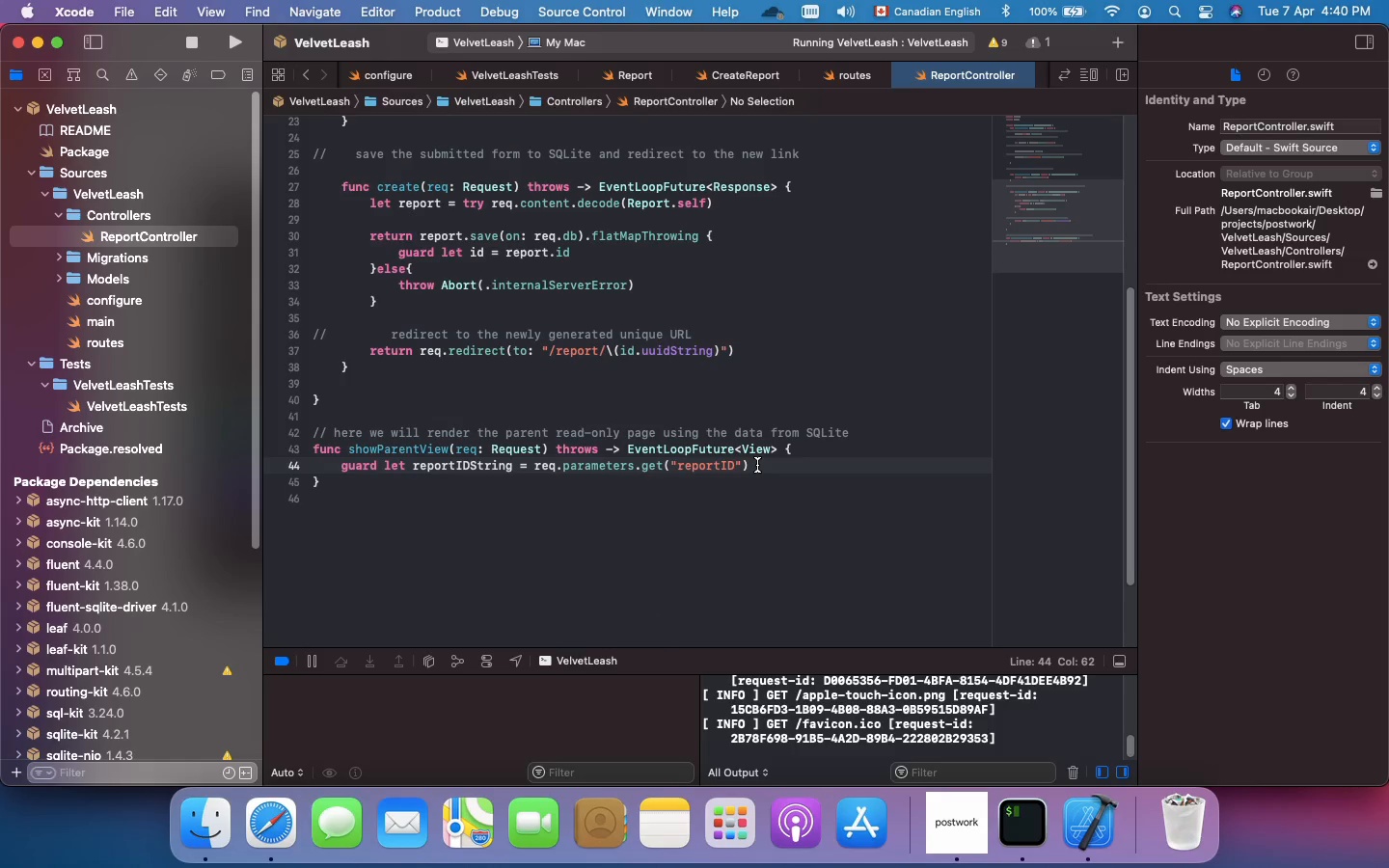 
key(Comma)
 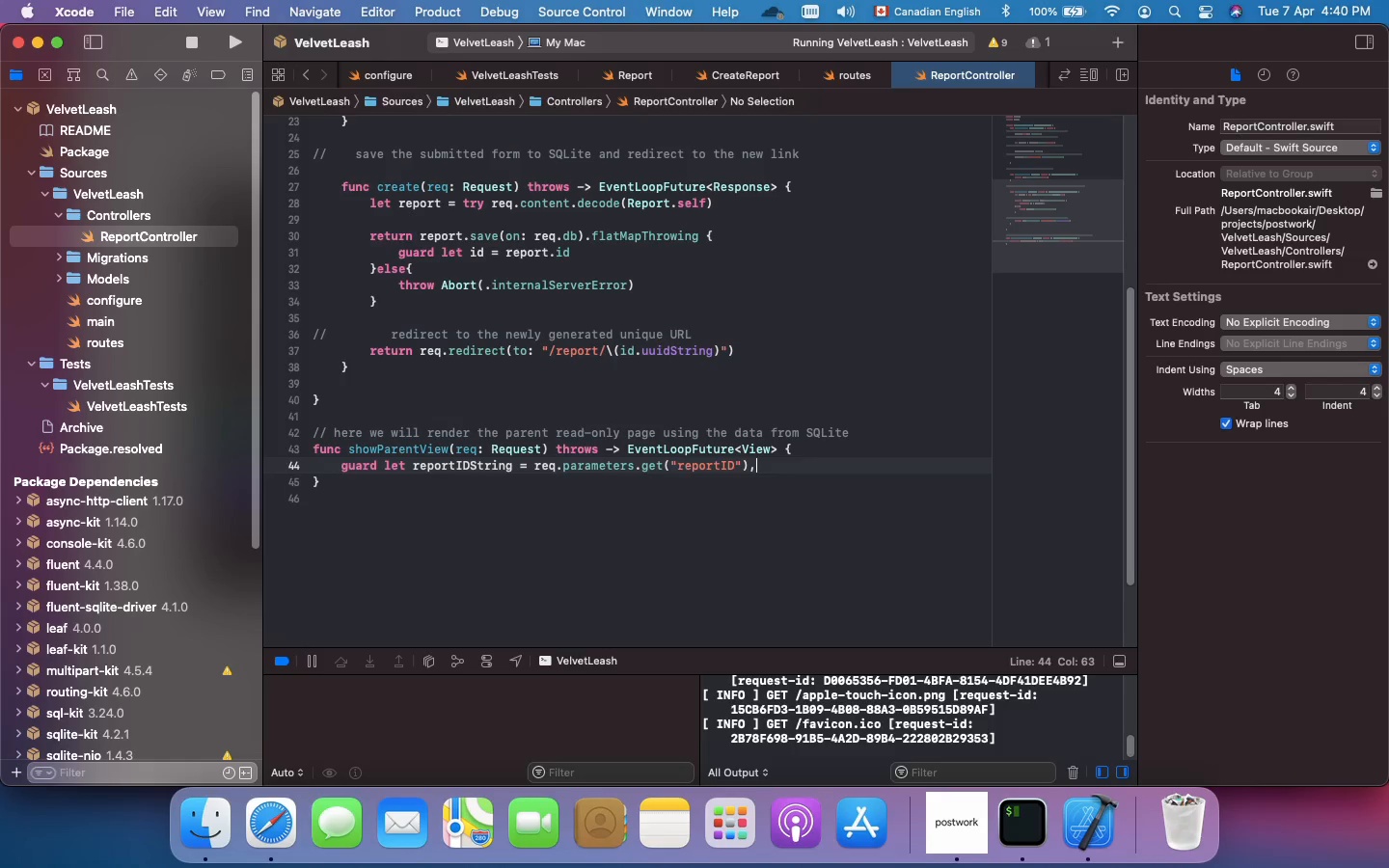 
key(Space)
 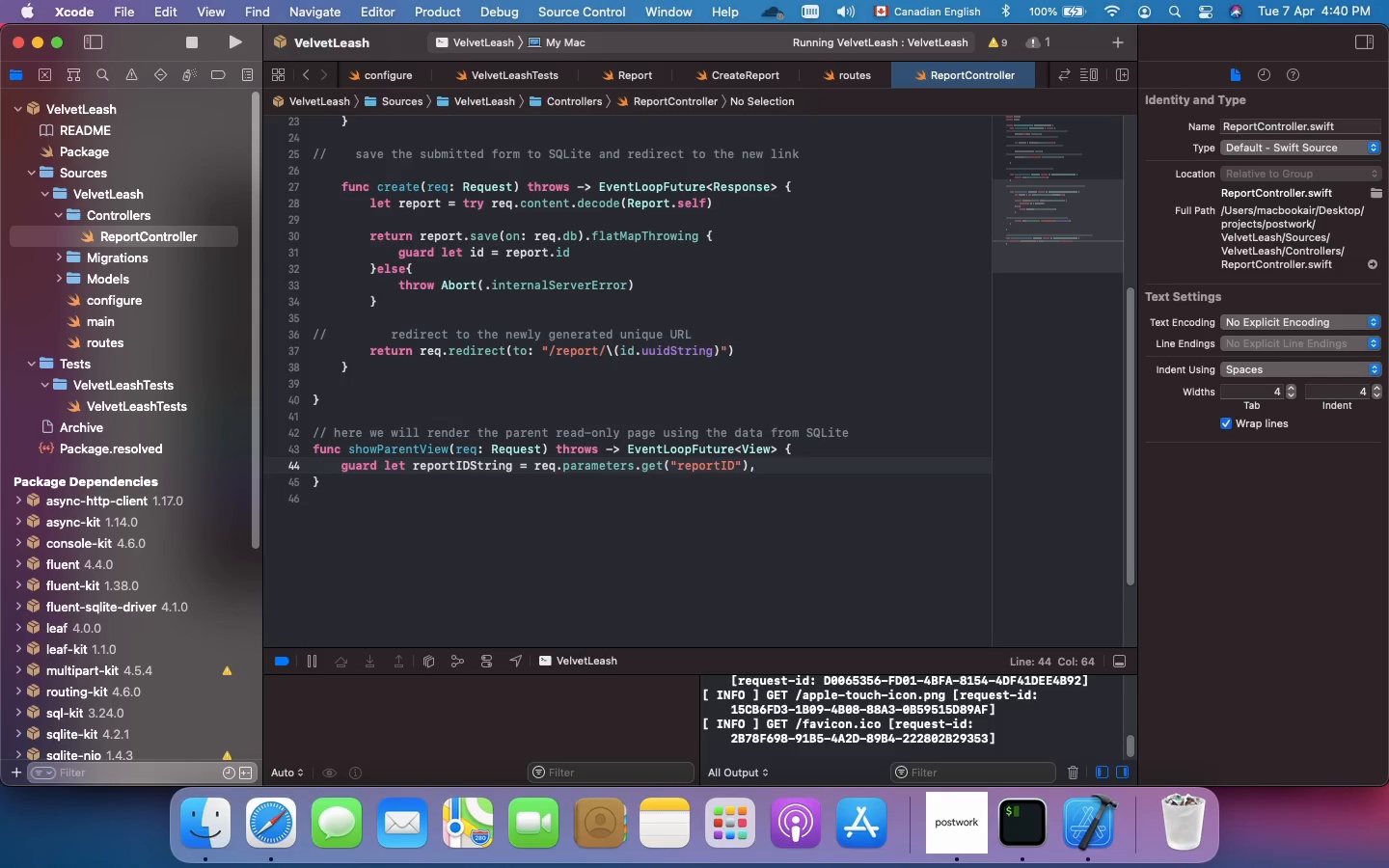 
wait(11.19)
 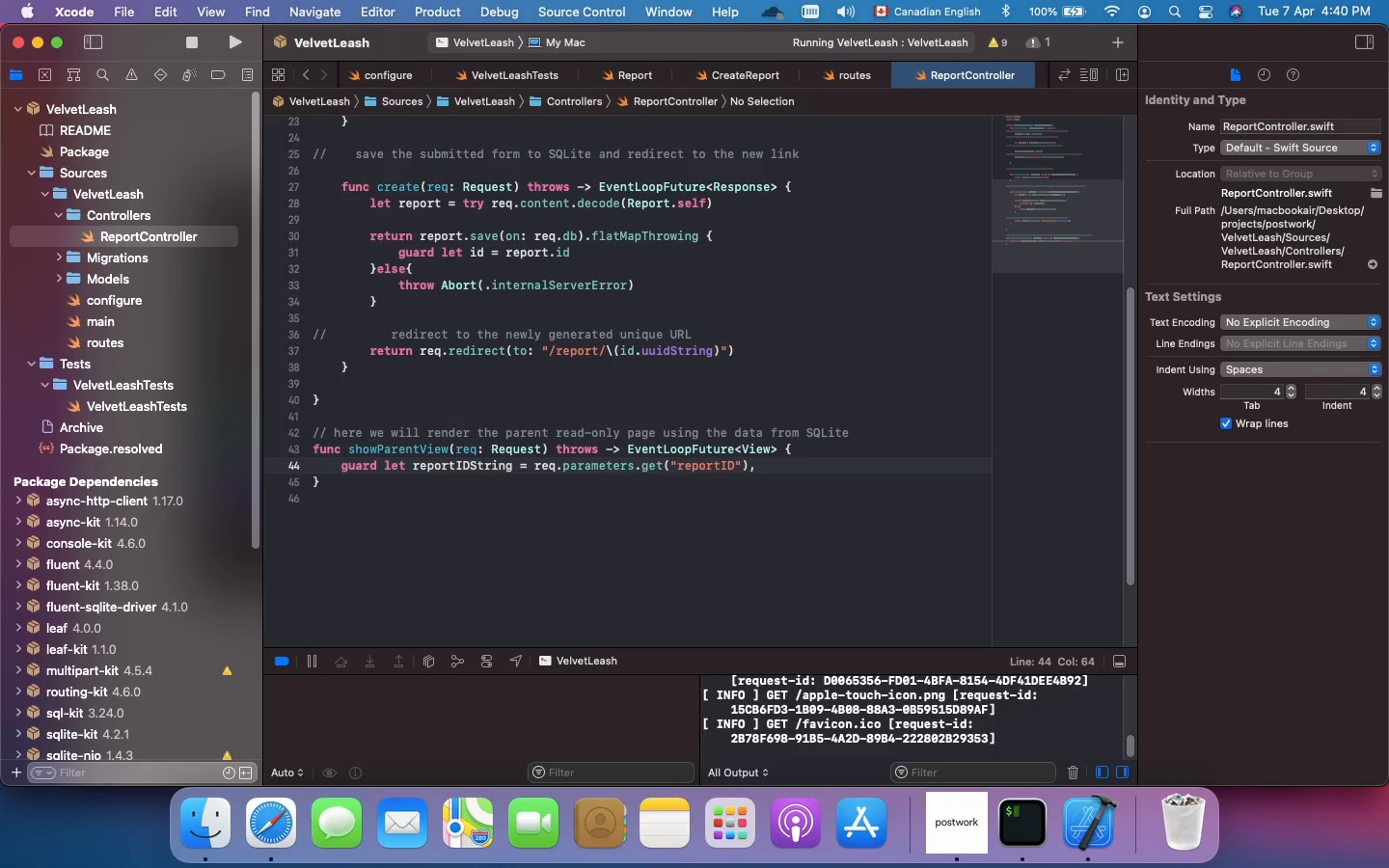 
key(Enter)
 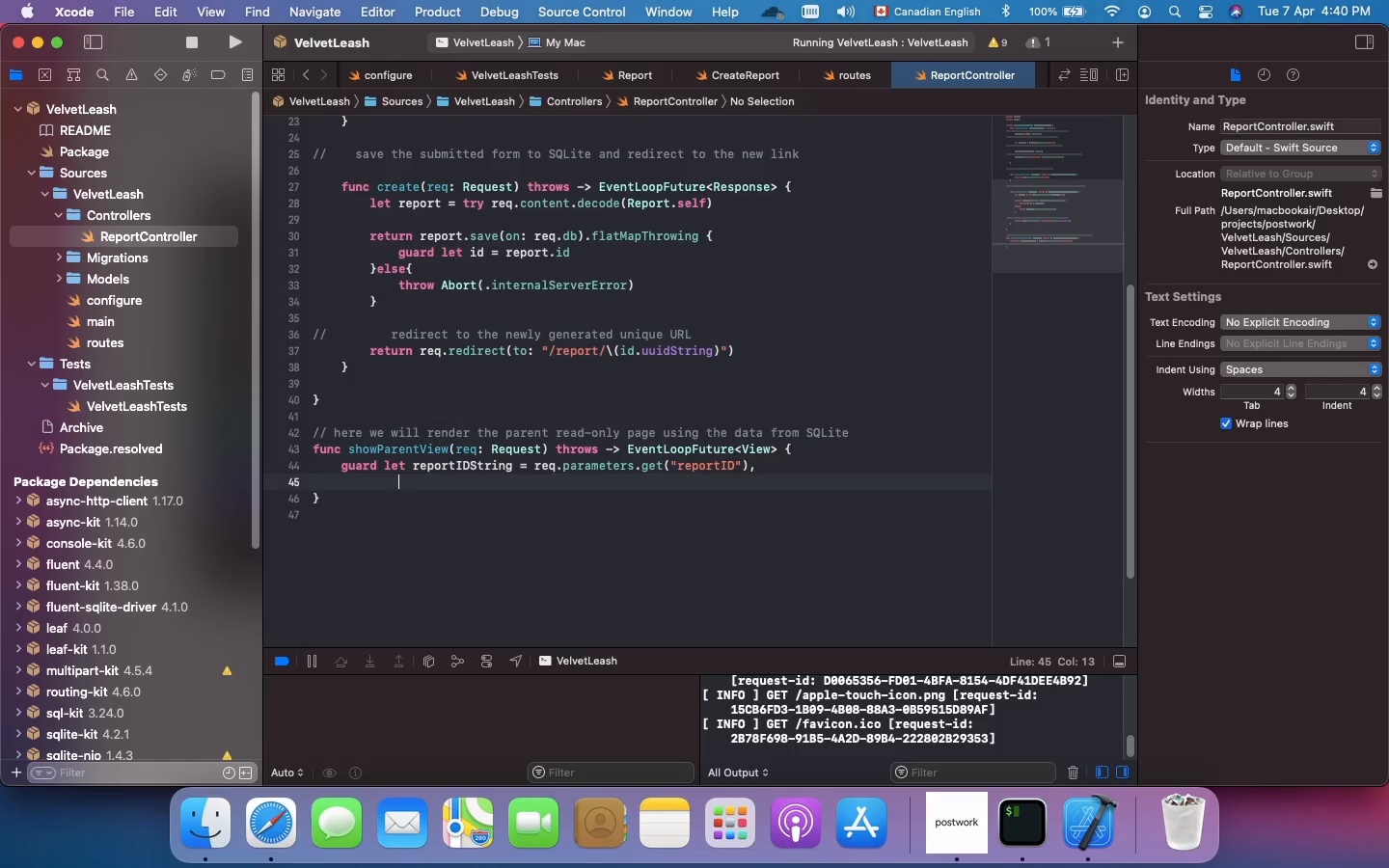 
key(Backspace)
 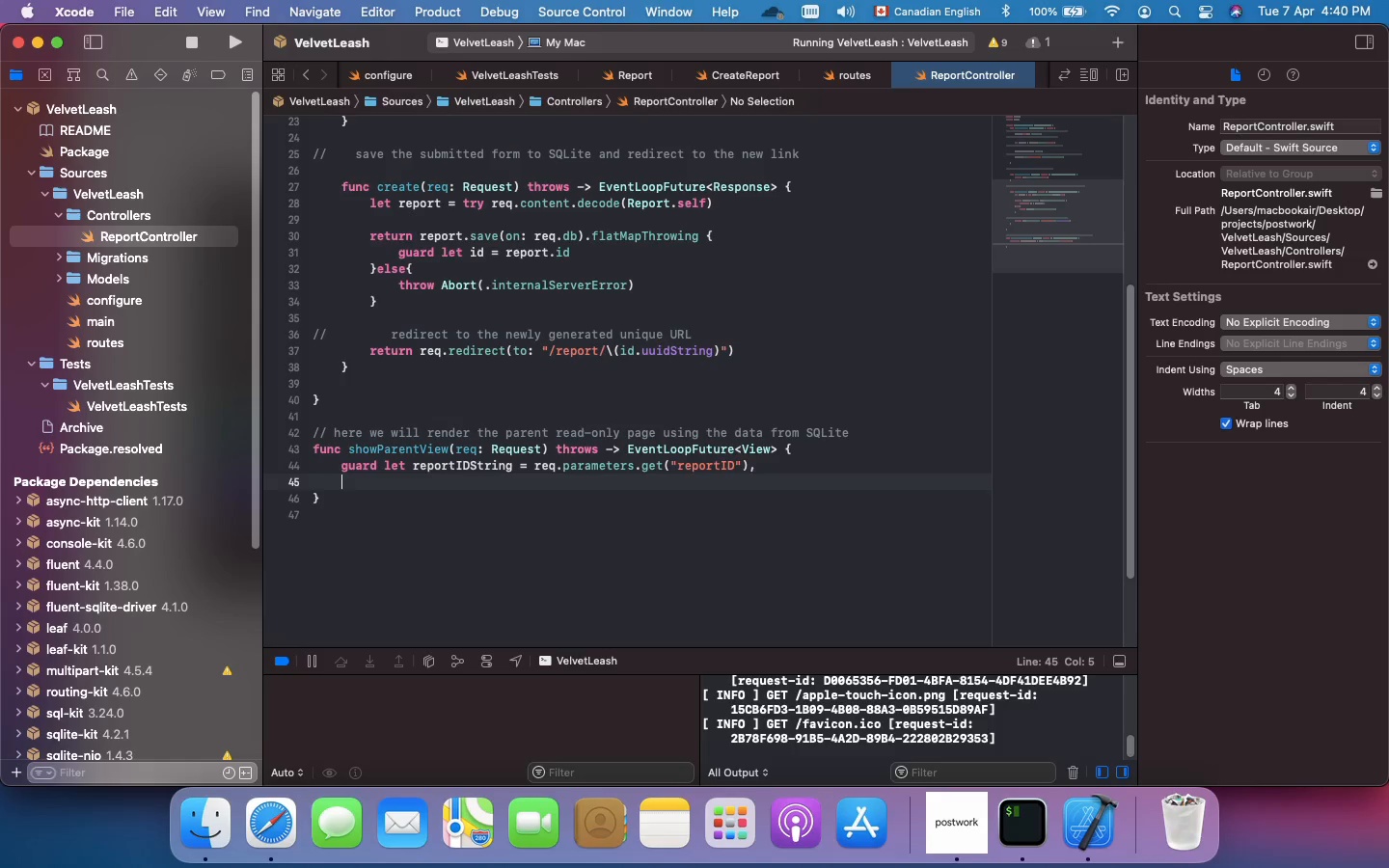 
key(Backspace)
 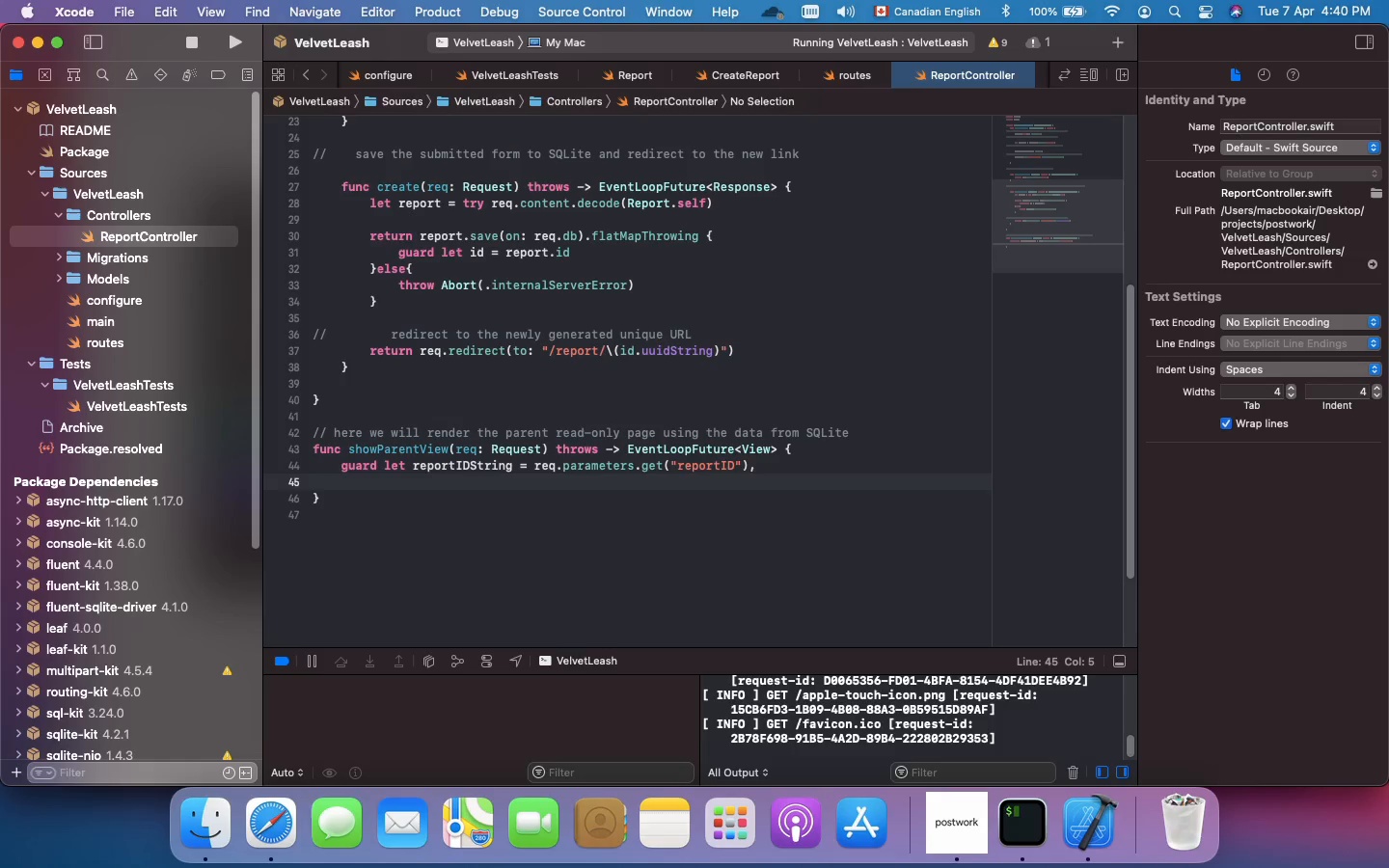 
wait(8.06)
 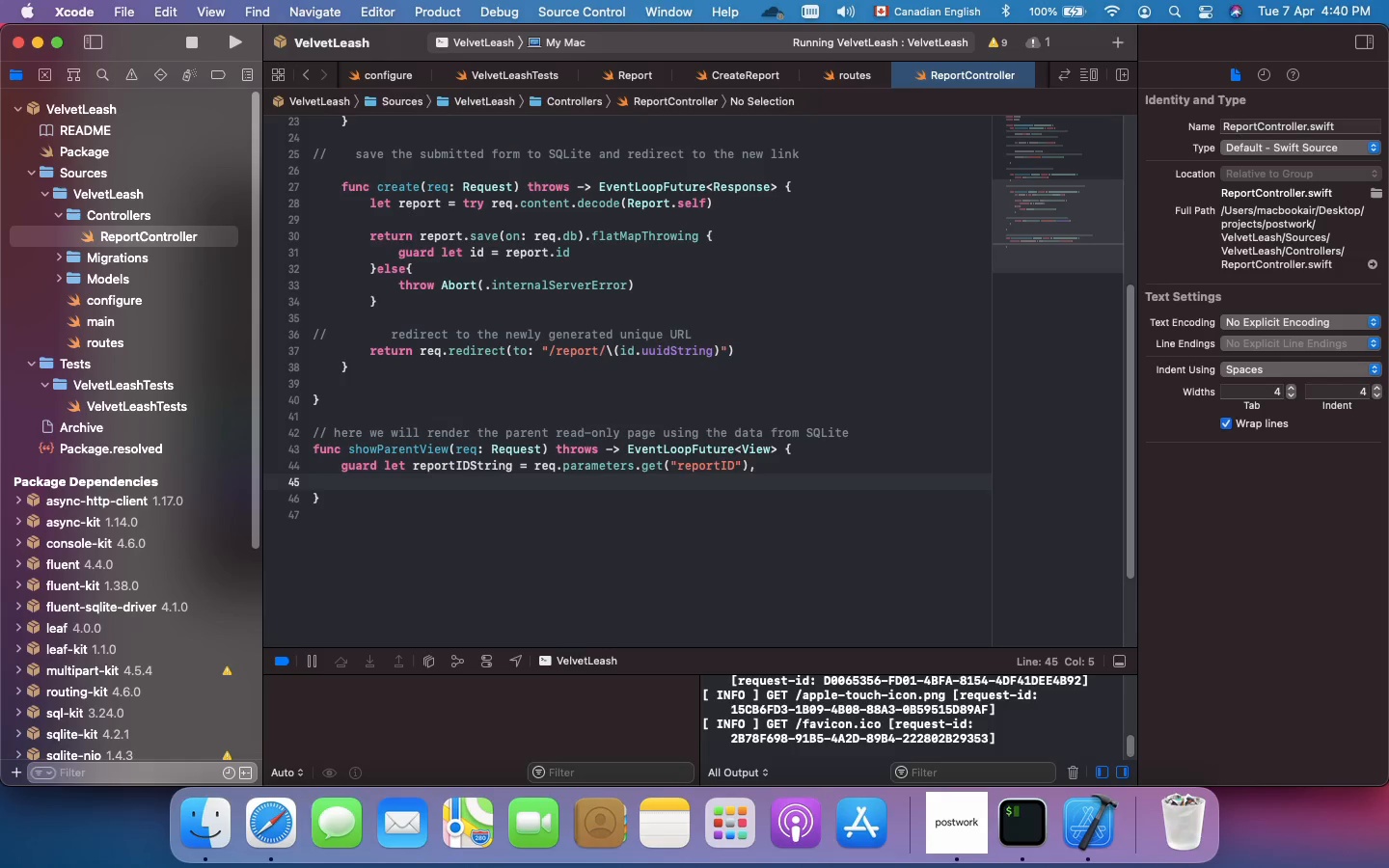 
key(Backspace)
 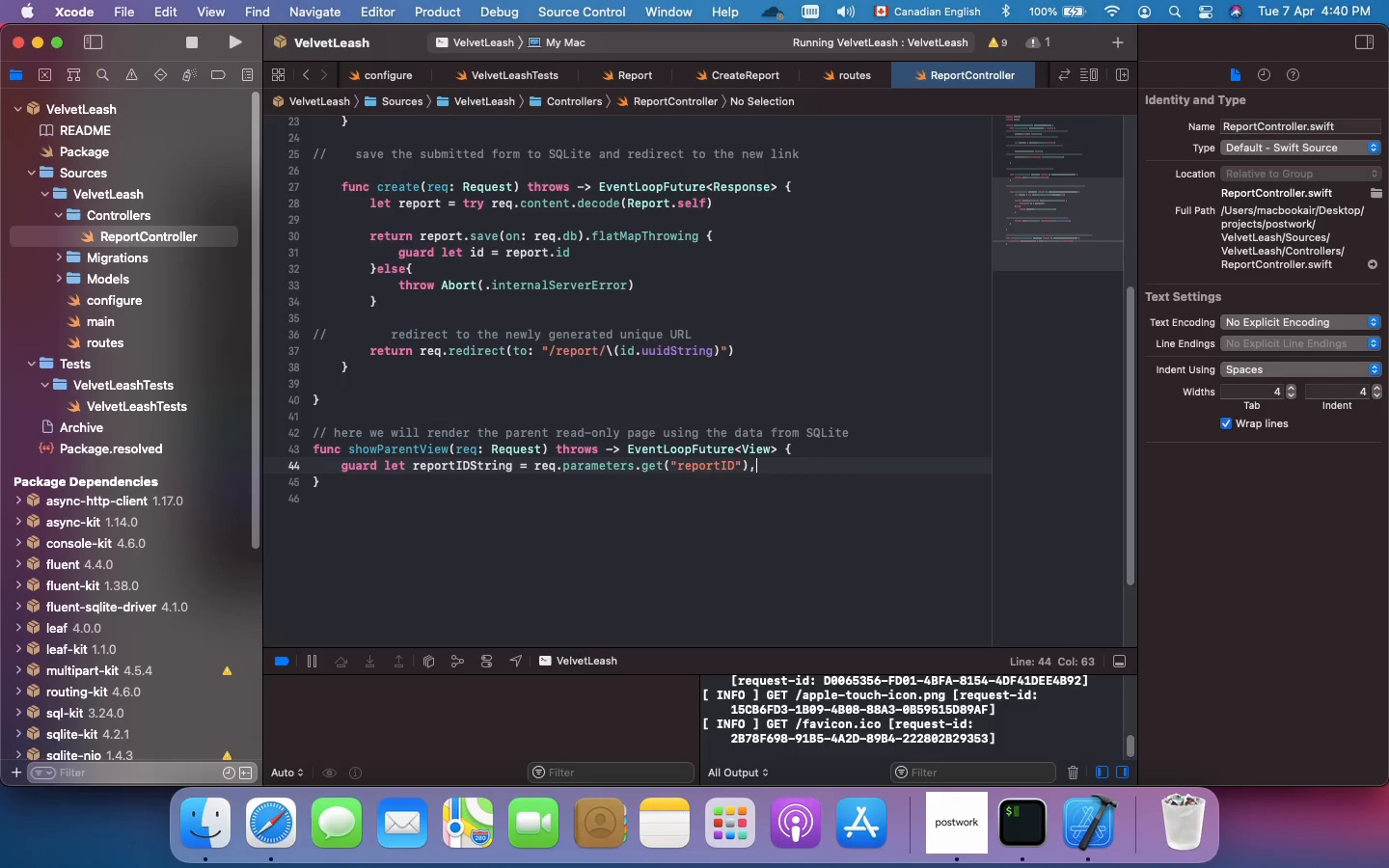 
key(Backspace)
 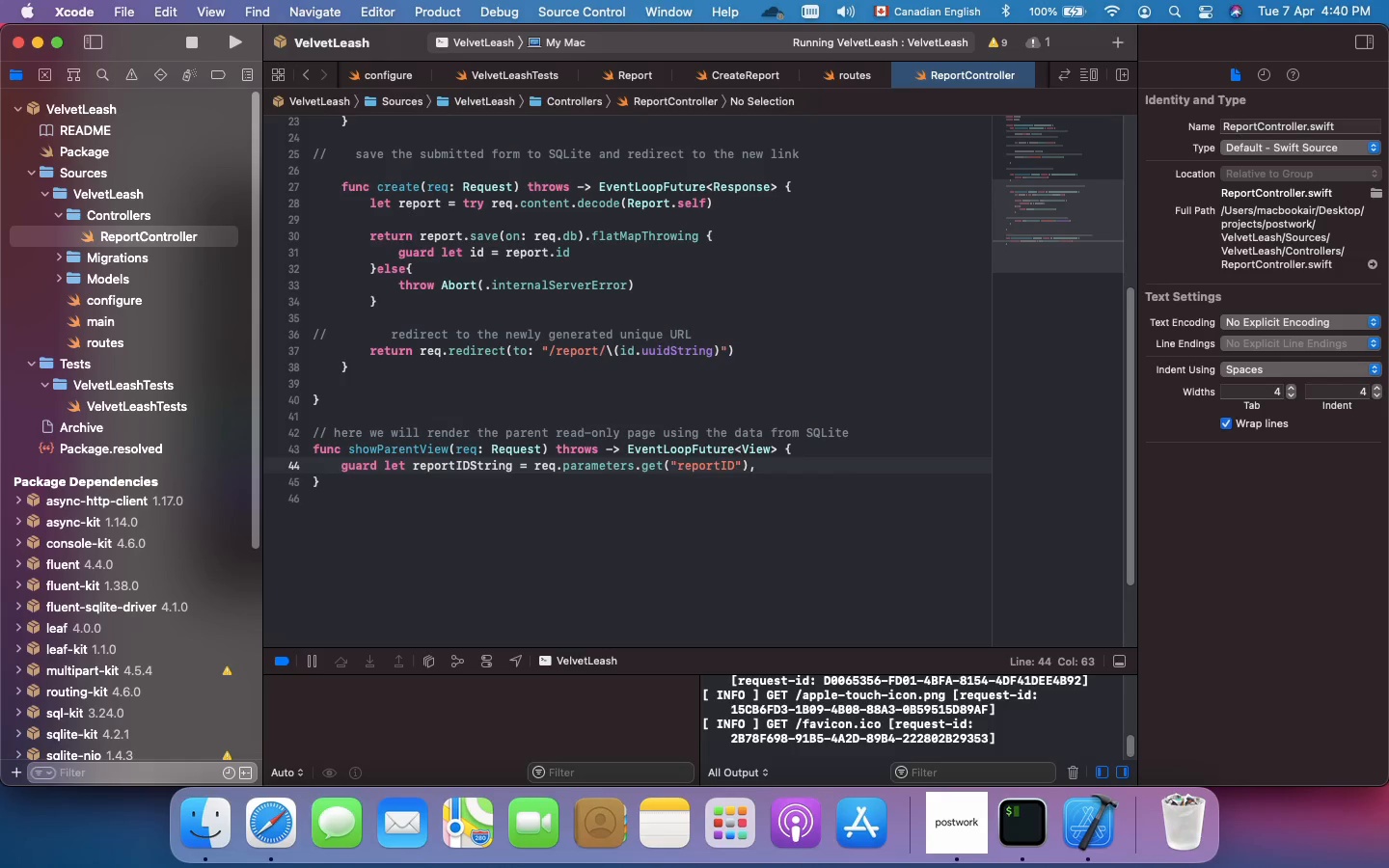 
key(Enter)
 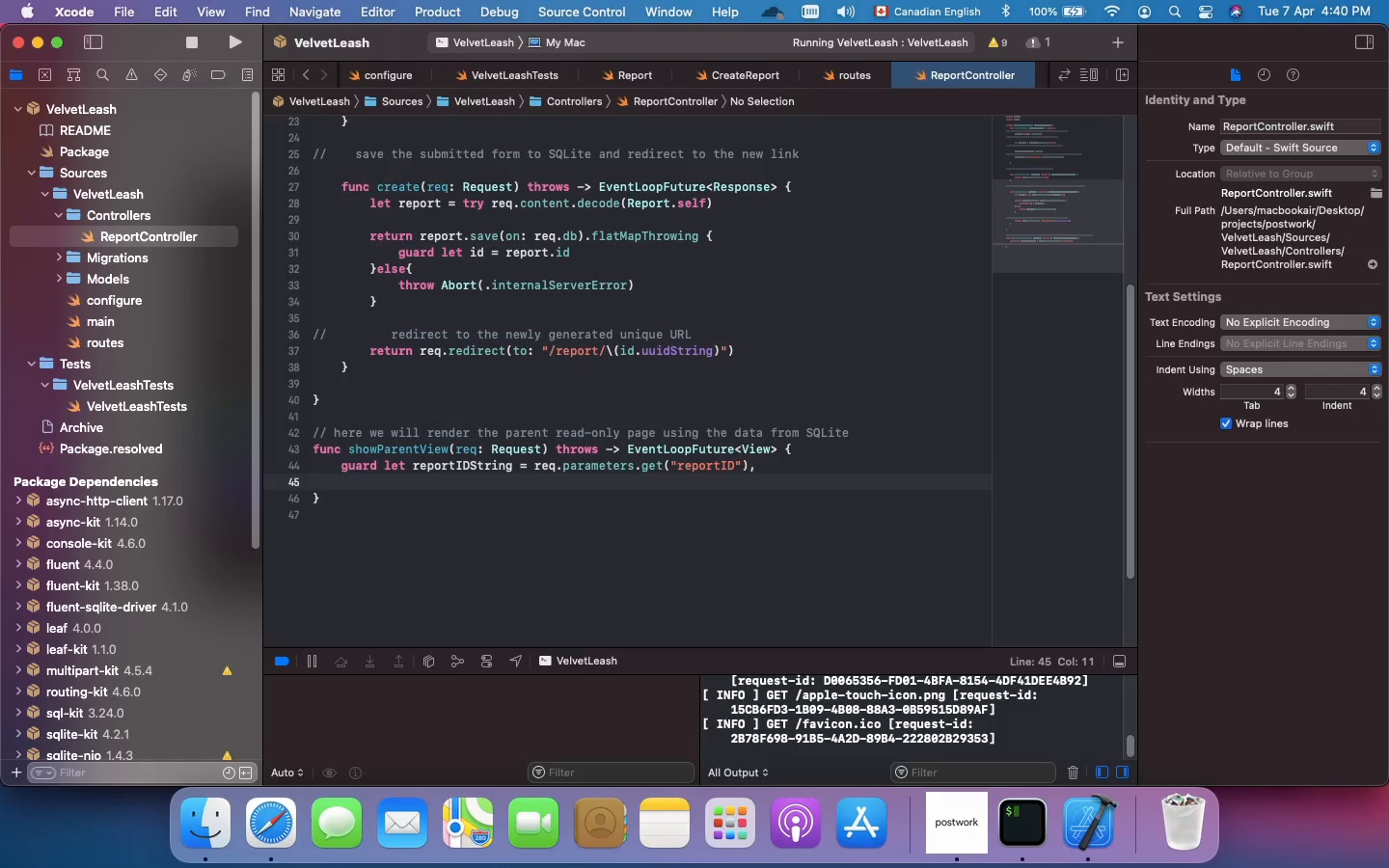 
type(let )
 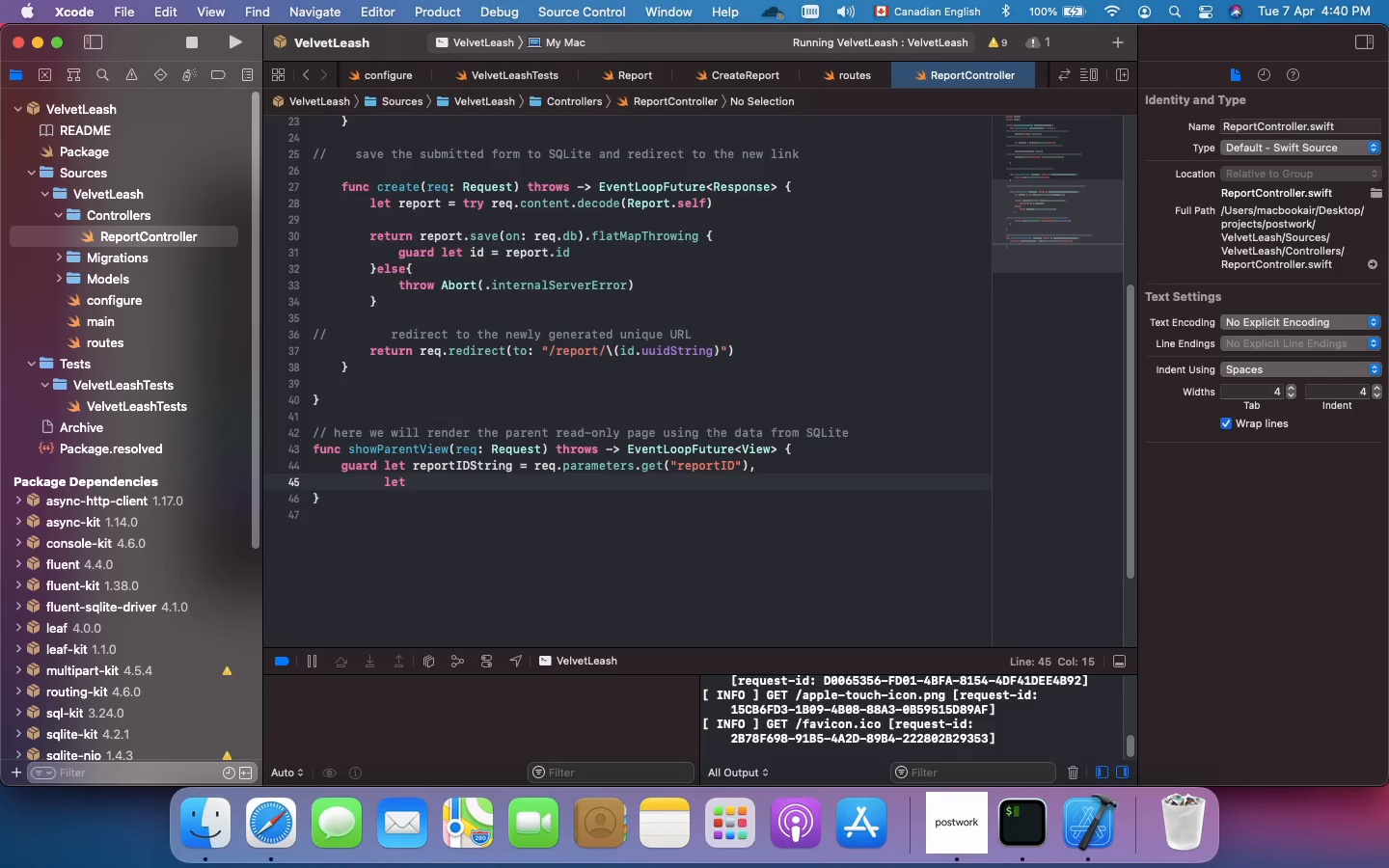 
wait(5.49)
 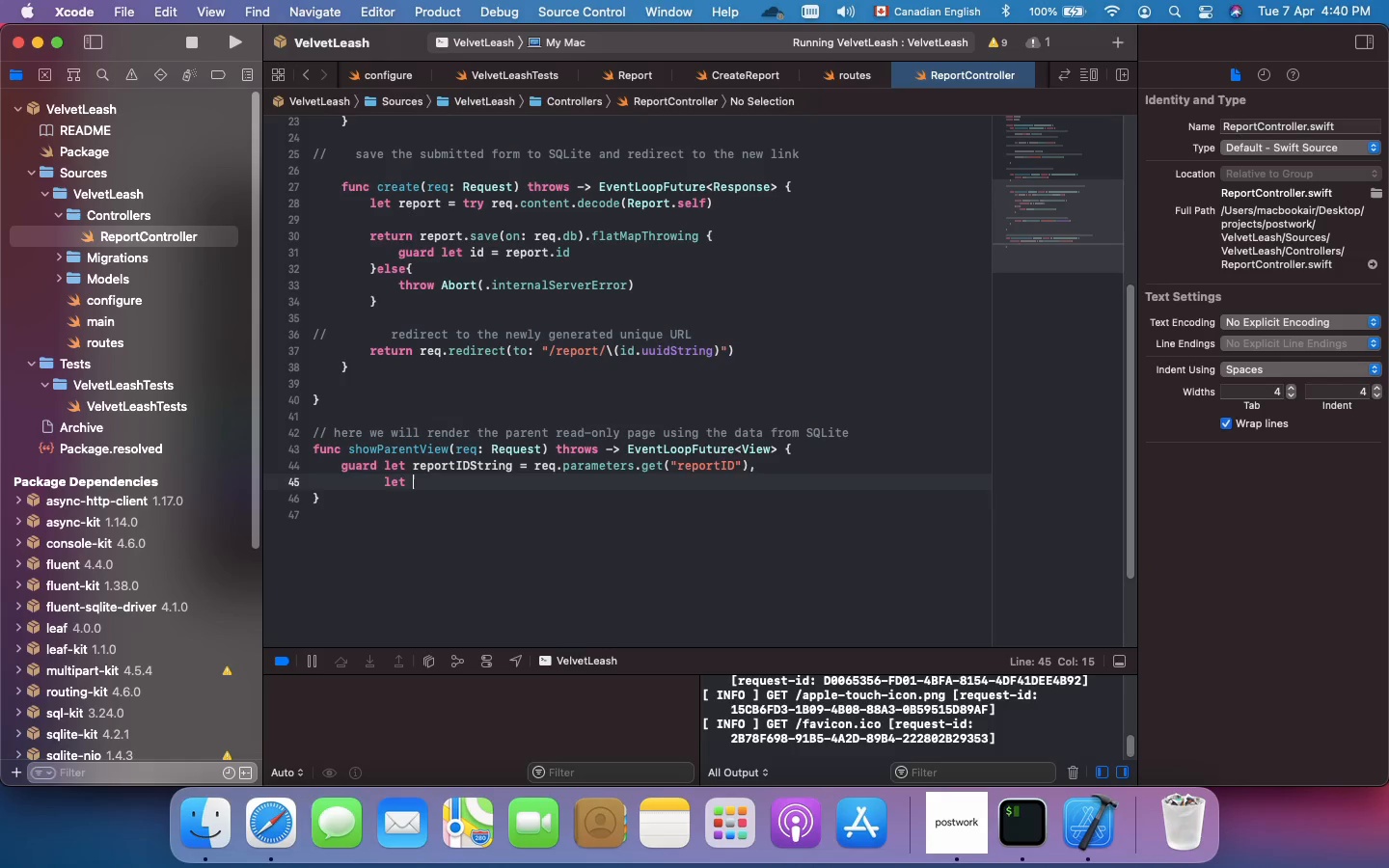 
type(report)
 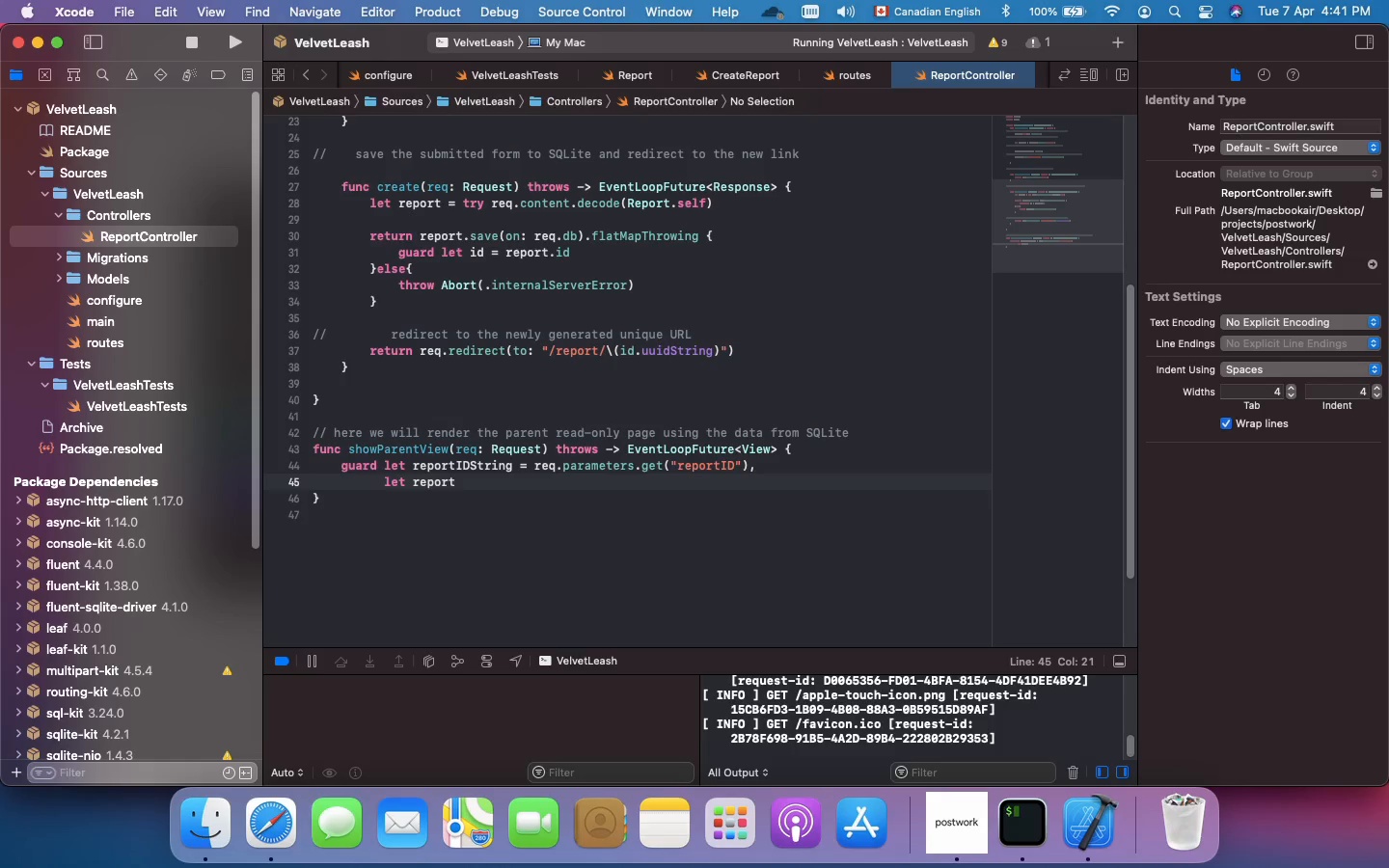 
type(Id)
key(Backspace)
type(D = UUID(uuidString)
 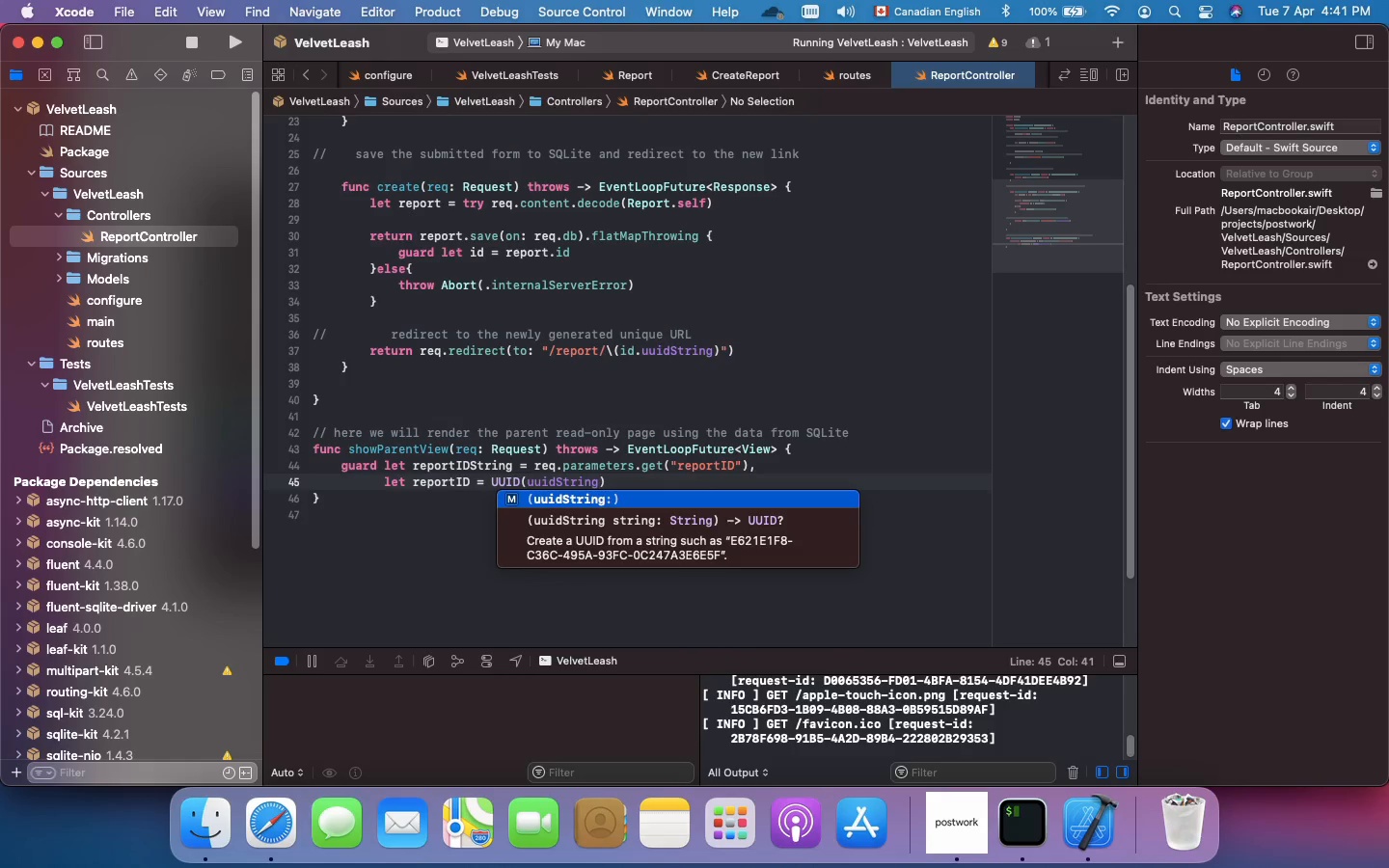 
wait(5.29)
 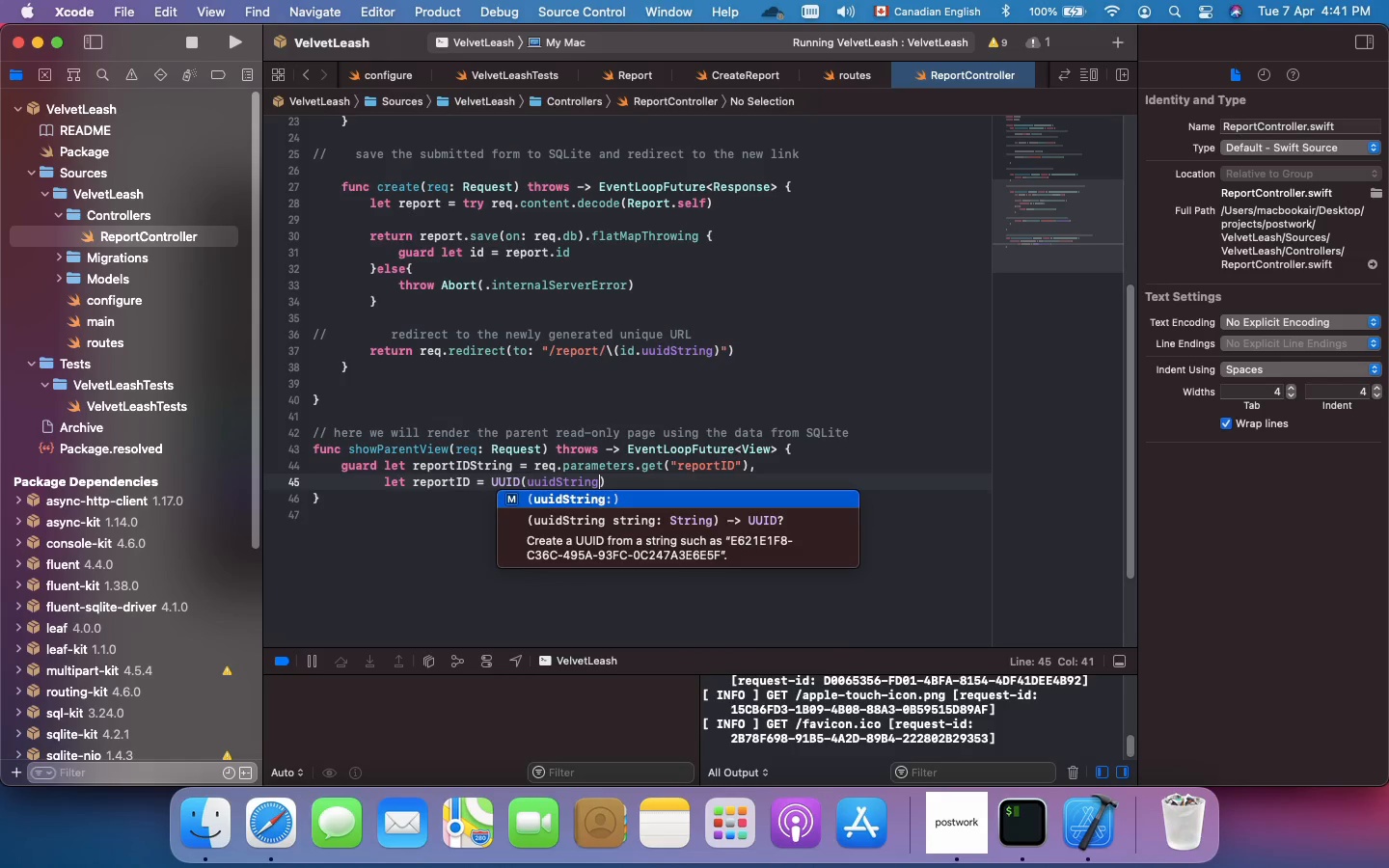 
type(: report)
 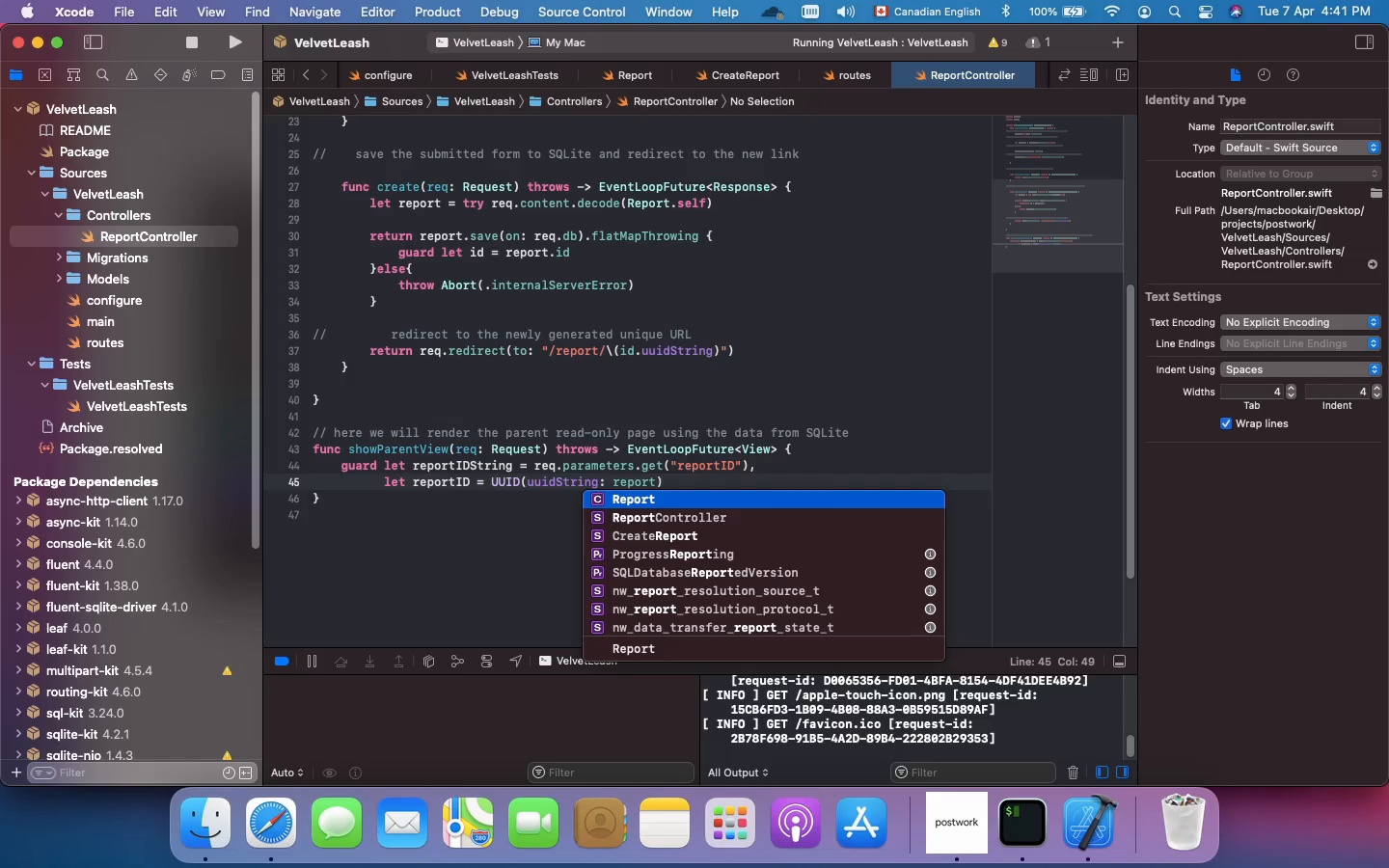 
wait(6.45)
 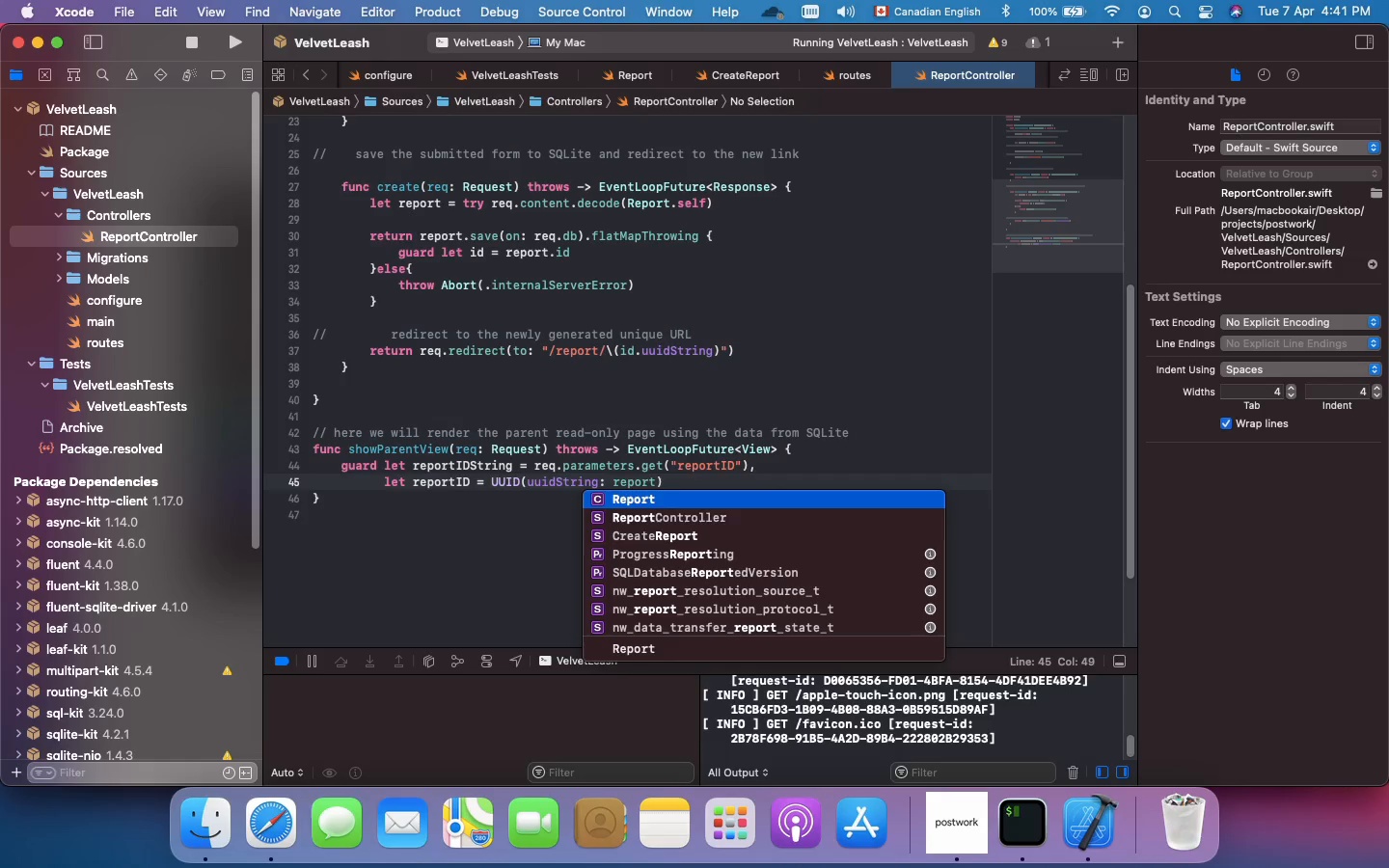 
type(Id)
key(Backspace)
type(DString)
 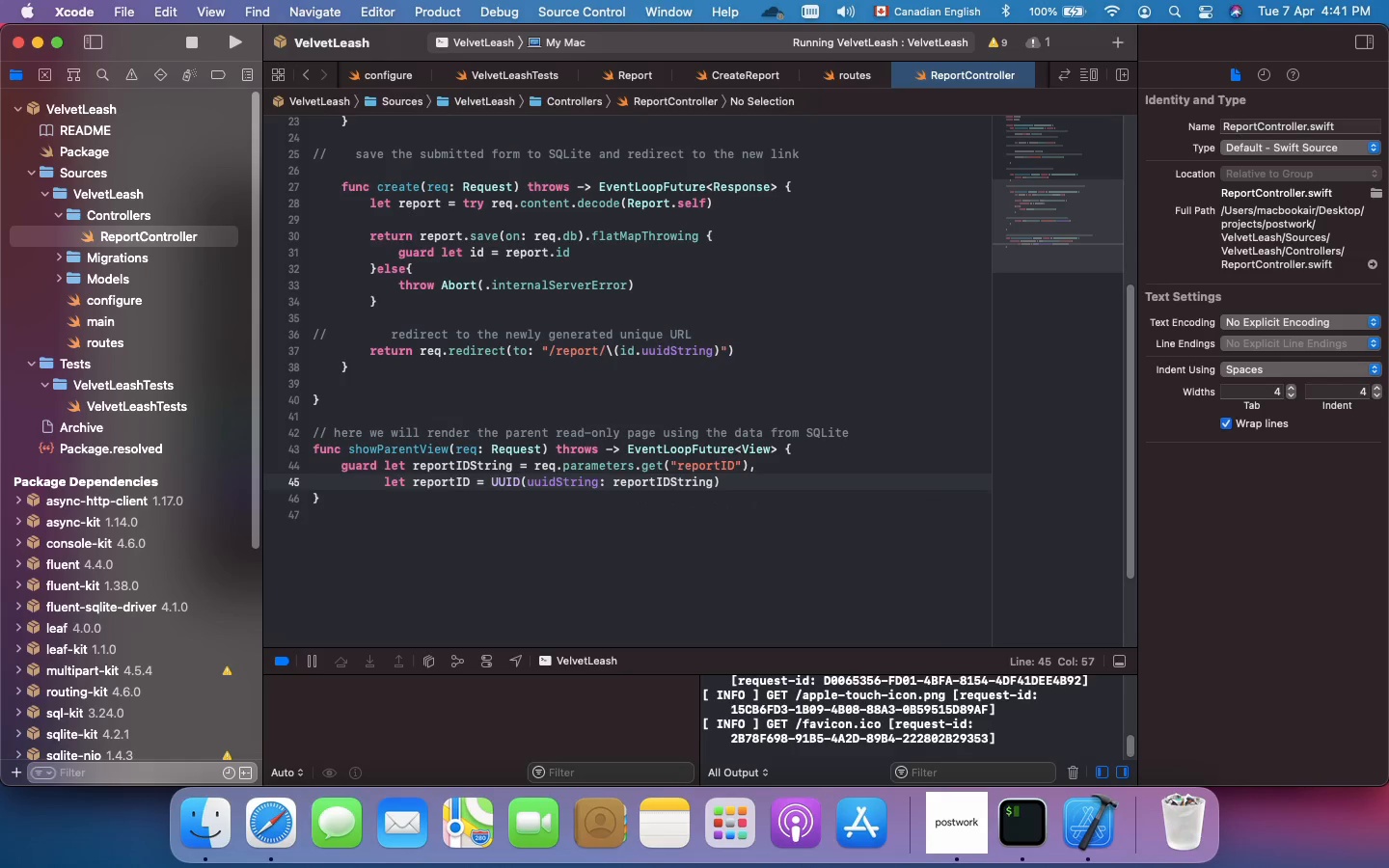 
wait(5.01)
 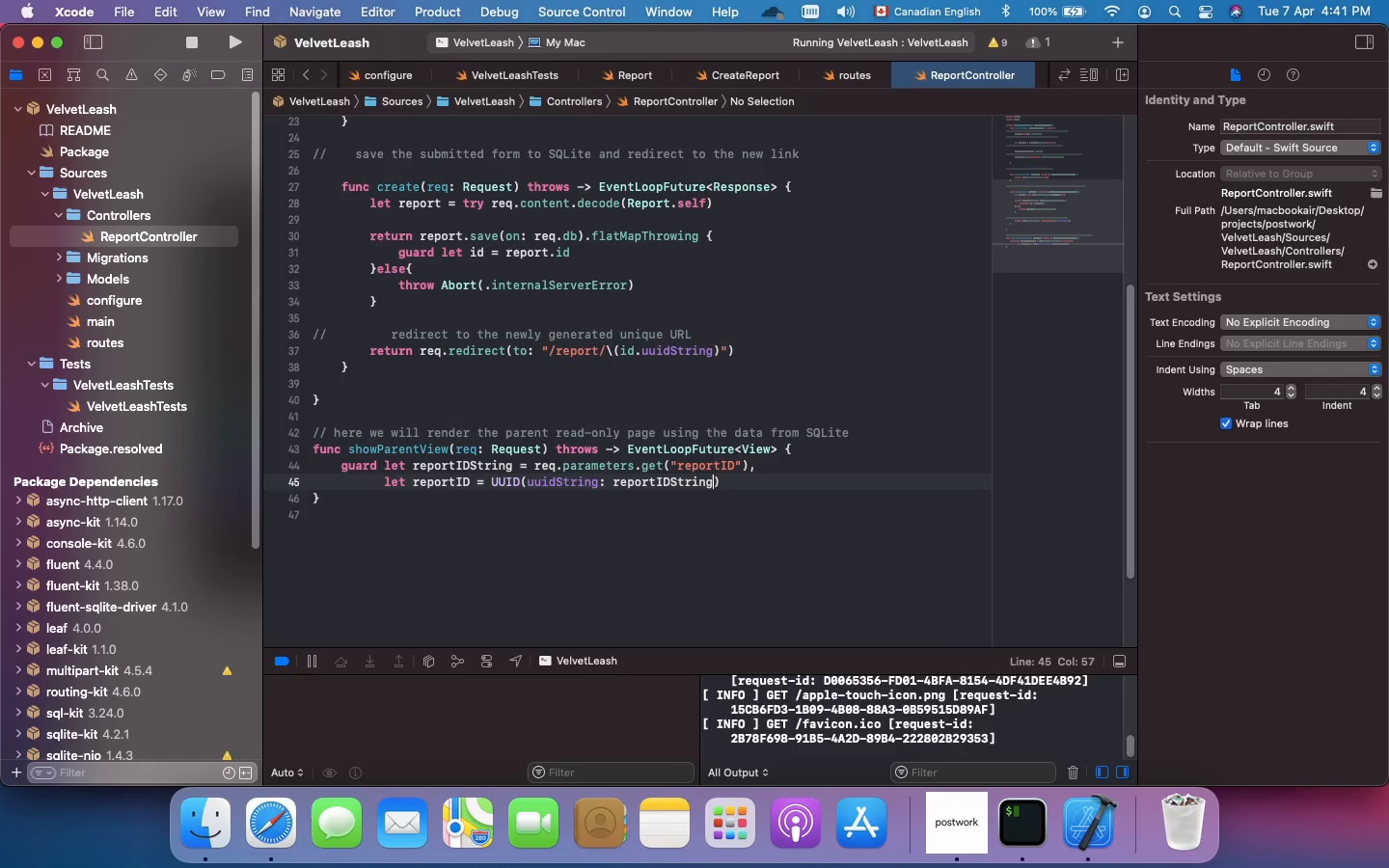 
key(ArrowRight)
 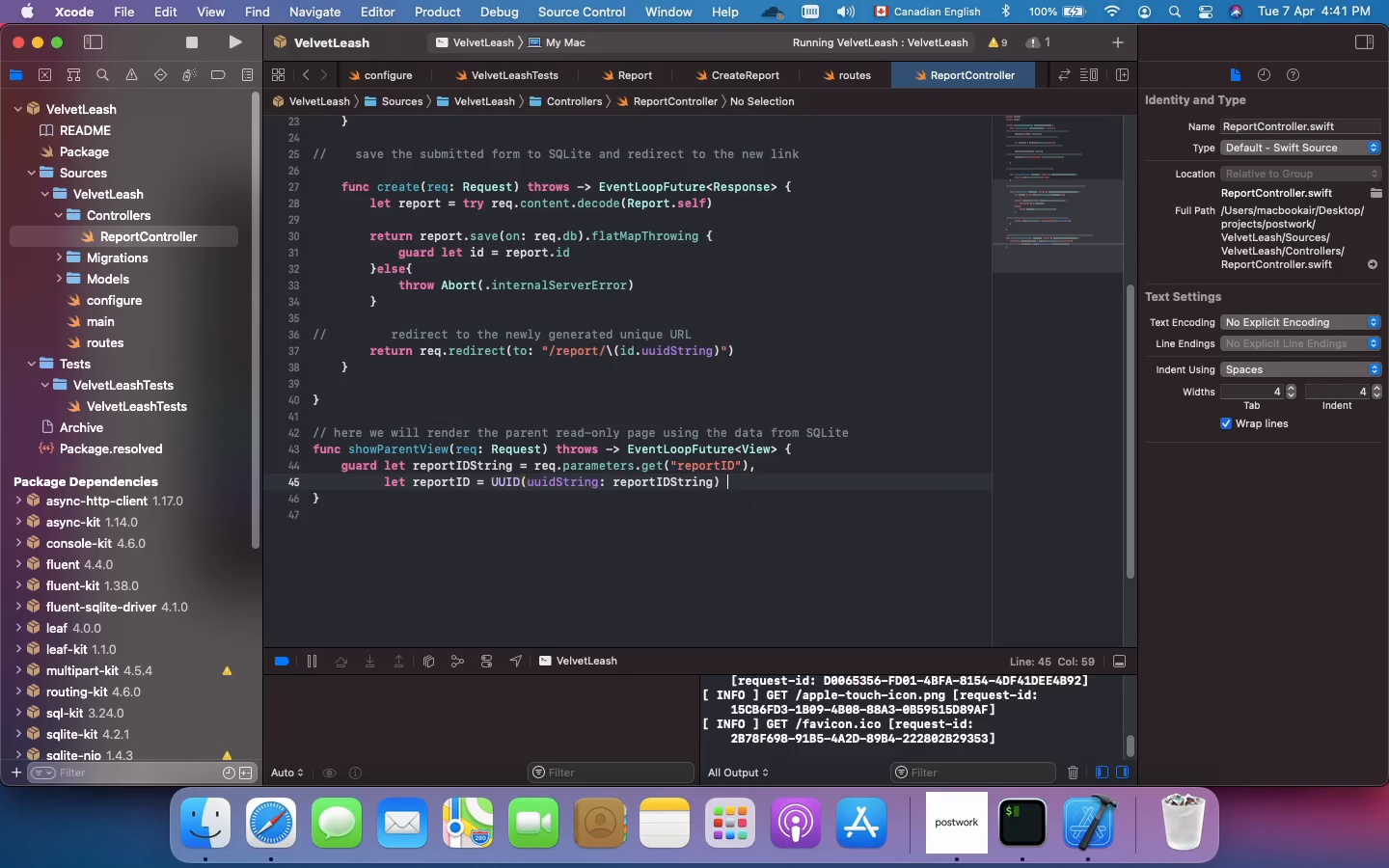 
type( else {)
 